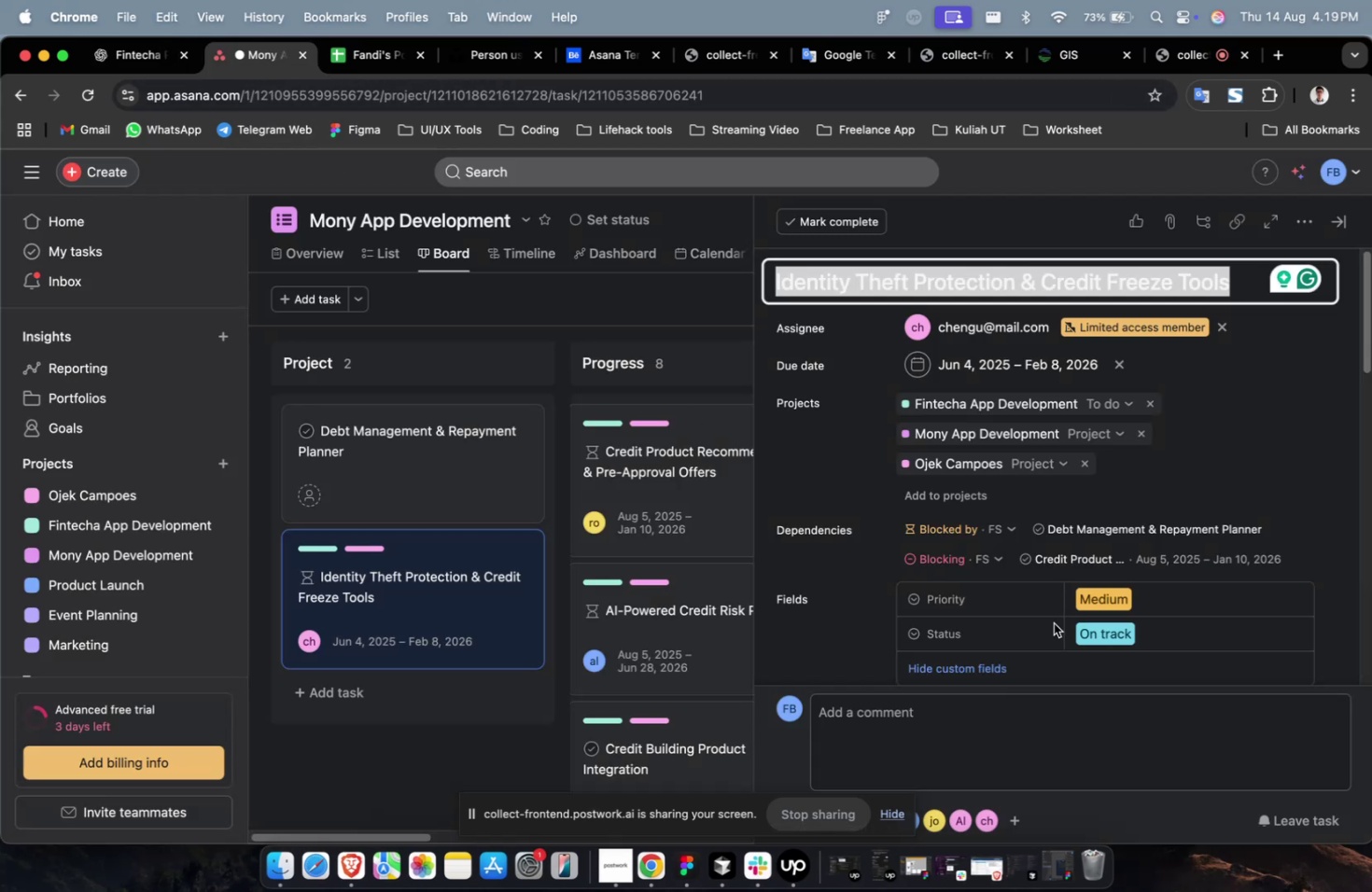 
scroll: coordinate [946, 554], scroll_direction: down, amount: 38.0
 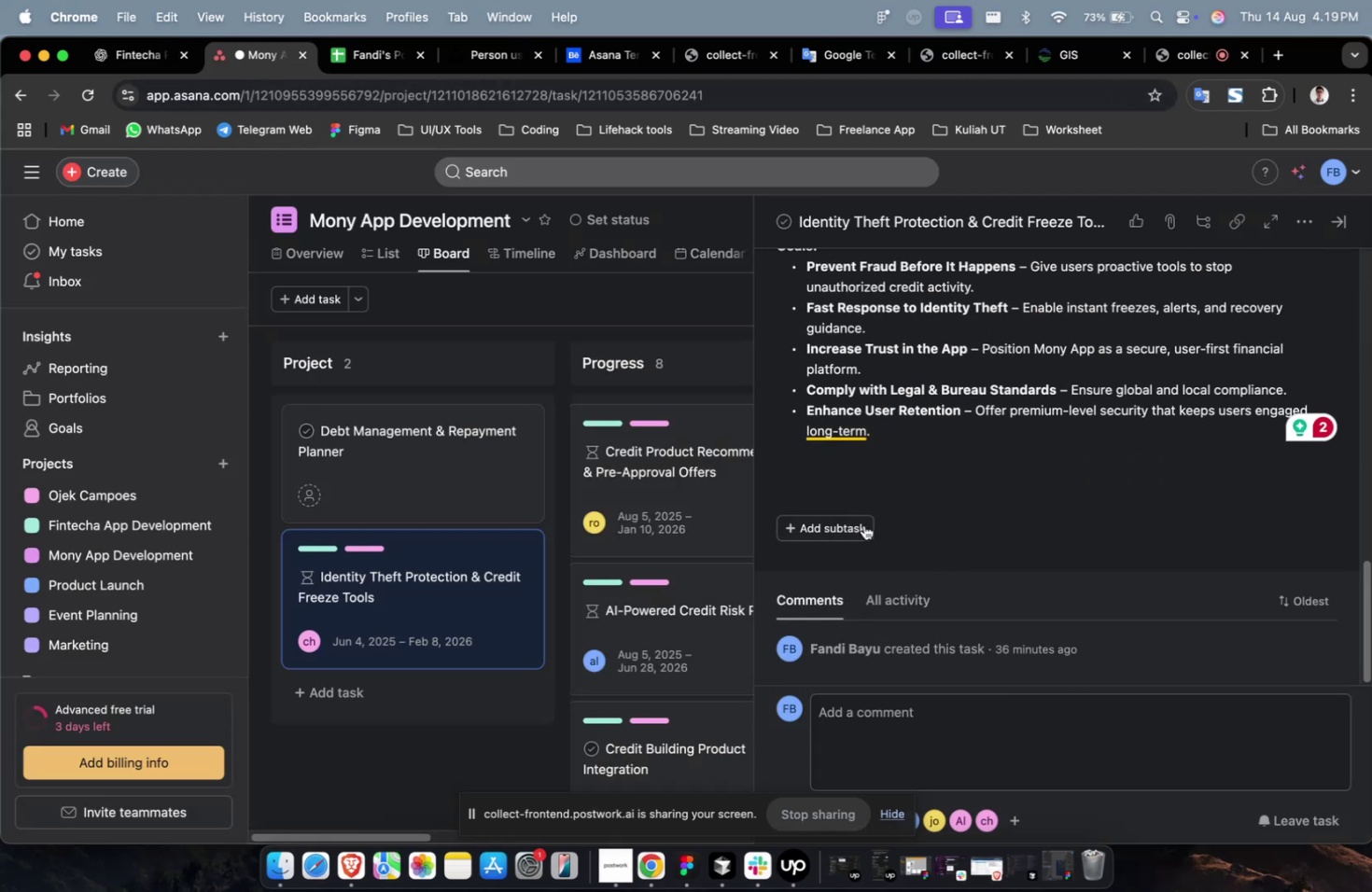 
left_click([863, 524])
 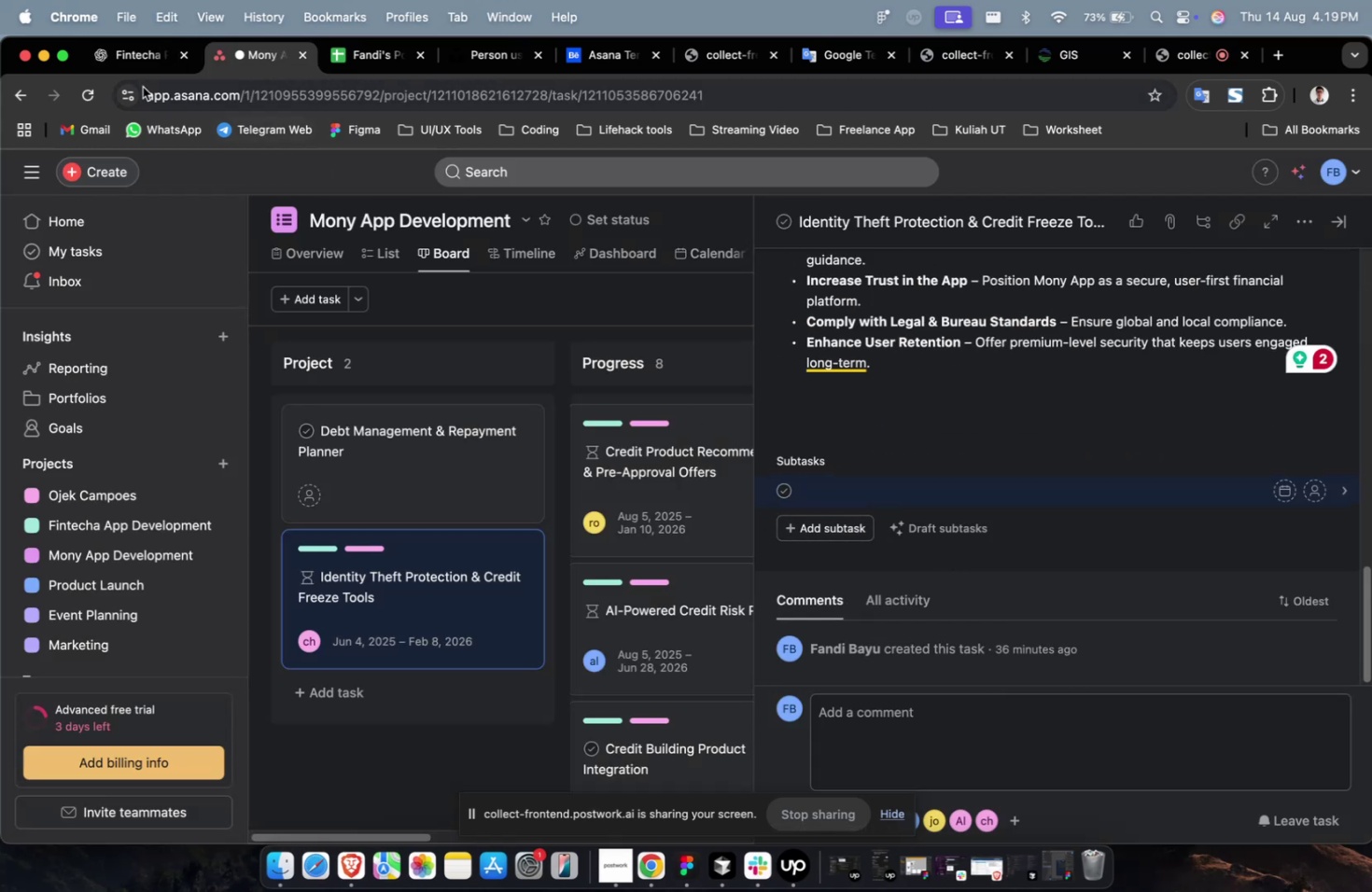 
left_click([140, 70])
 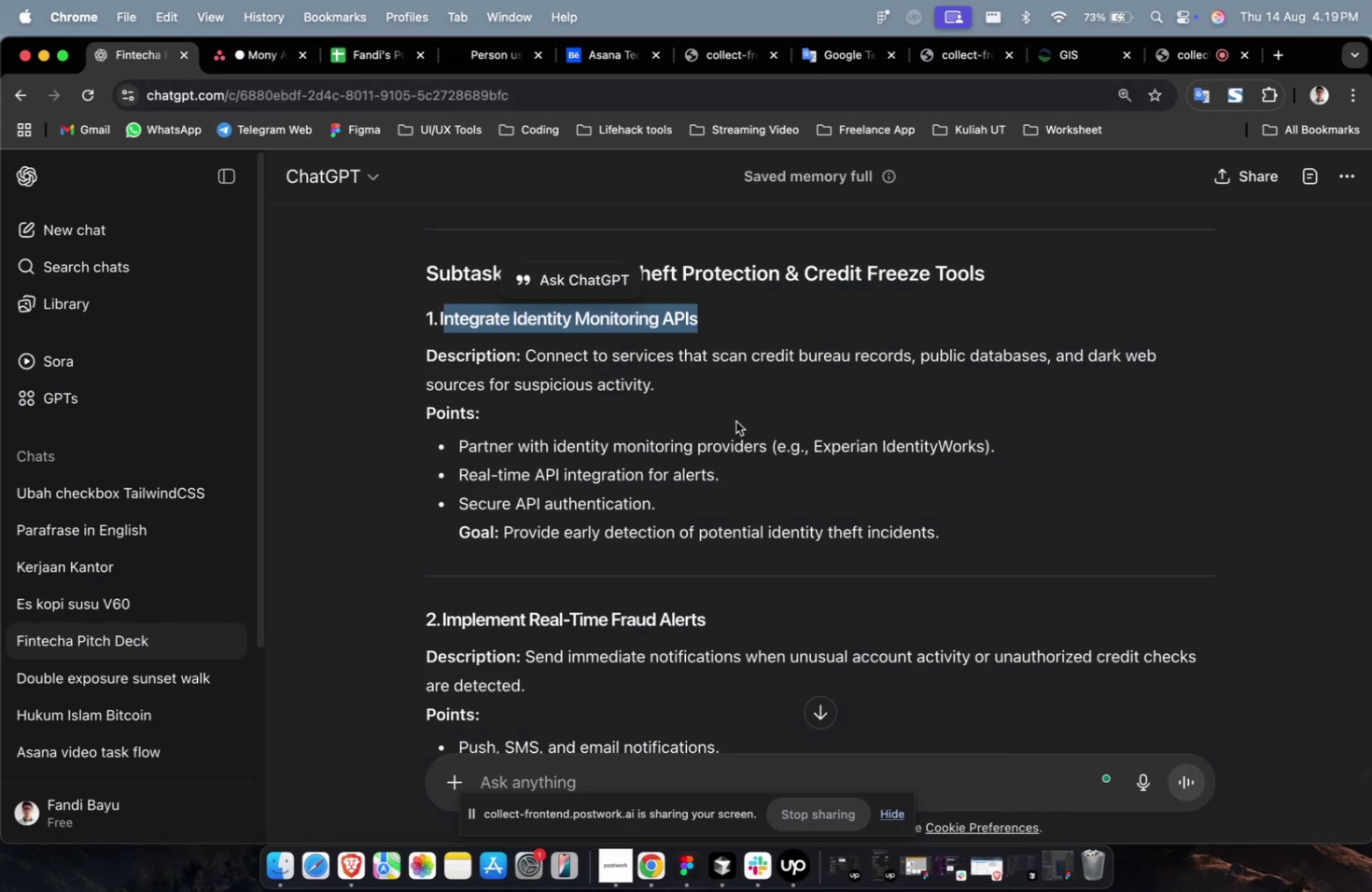 
scroll: coordinate [735, 421], scroll_direction: up, amount: 4.0
 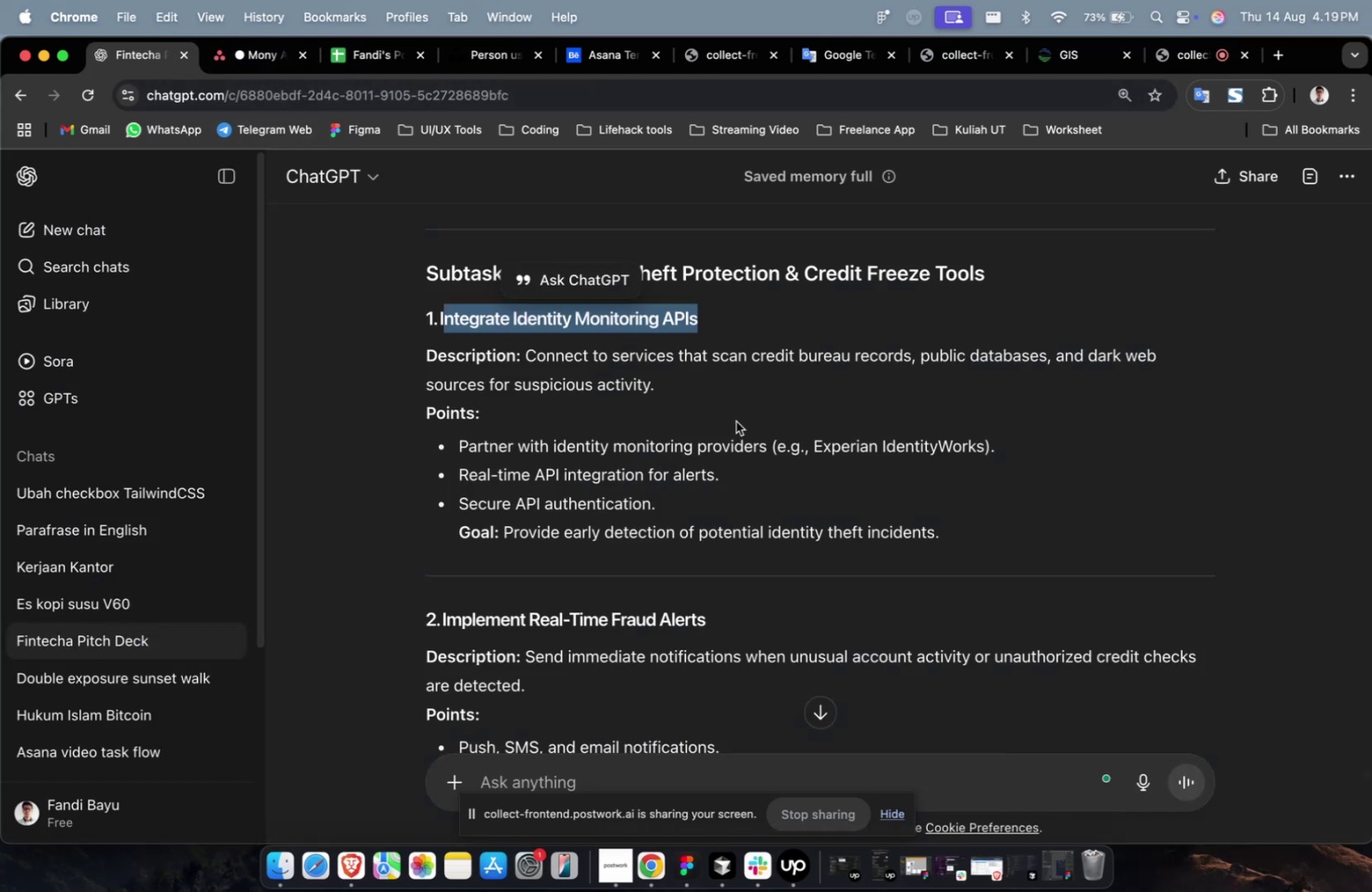 
key(Meta+C)
 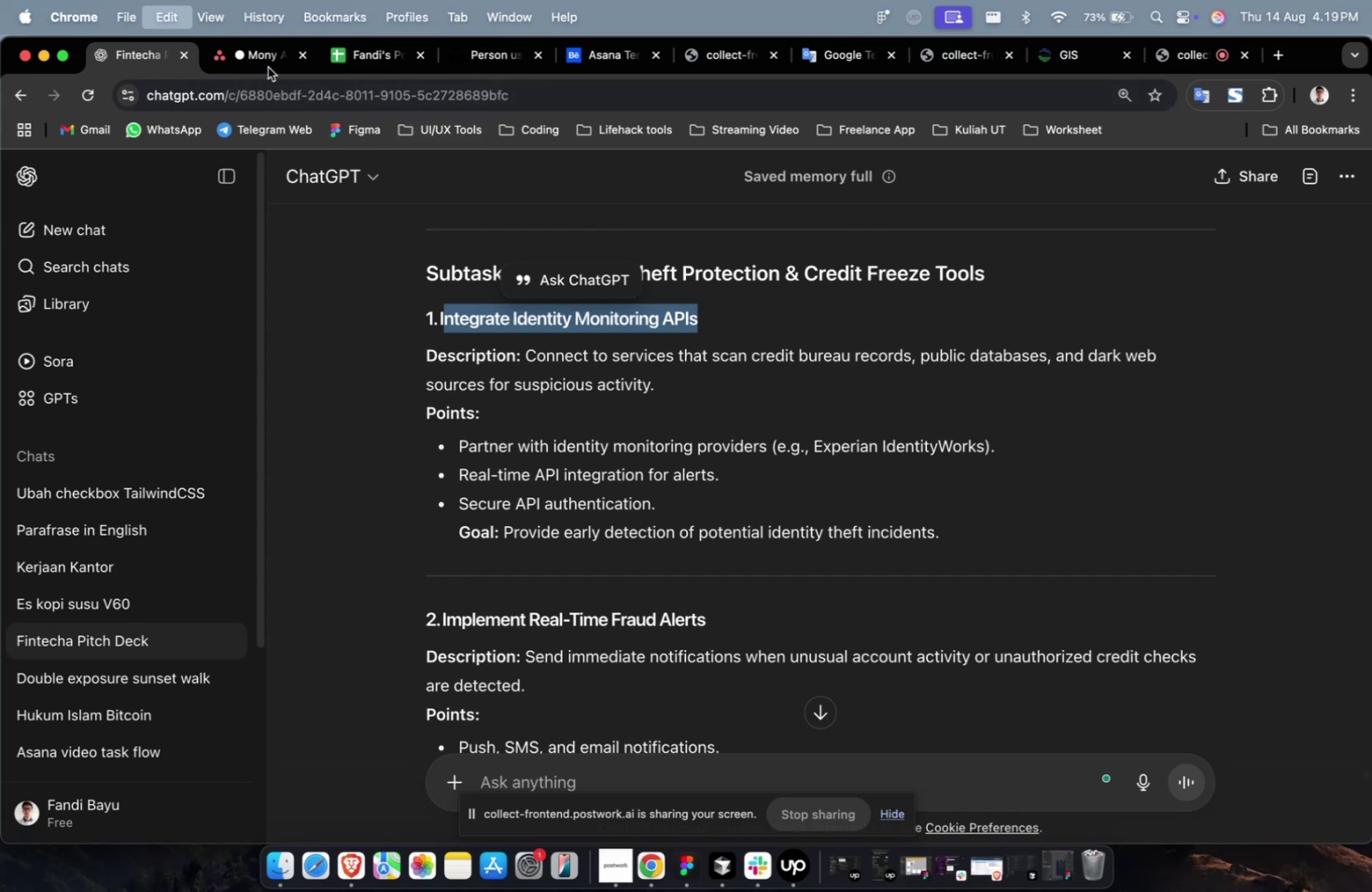 
double_click([268, 63])
 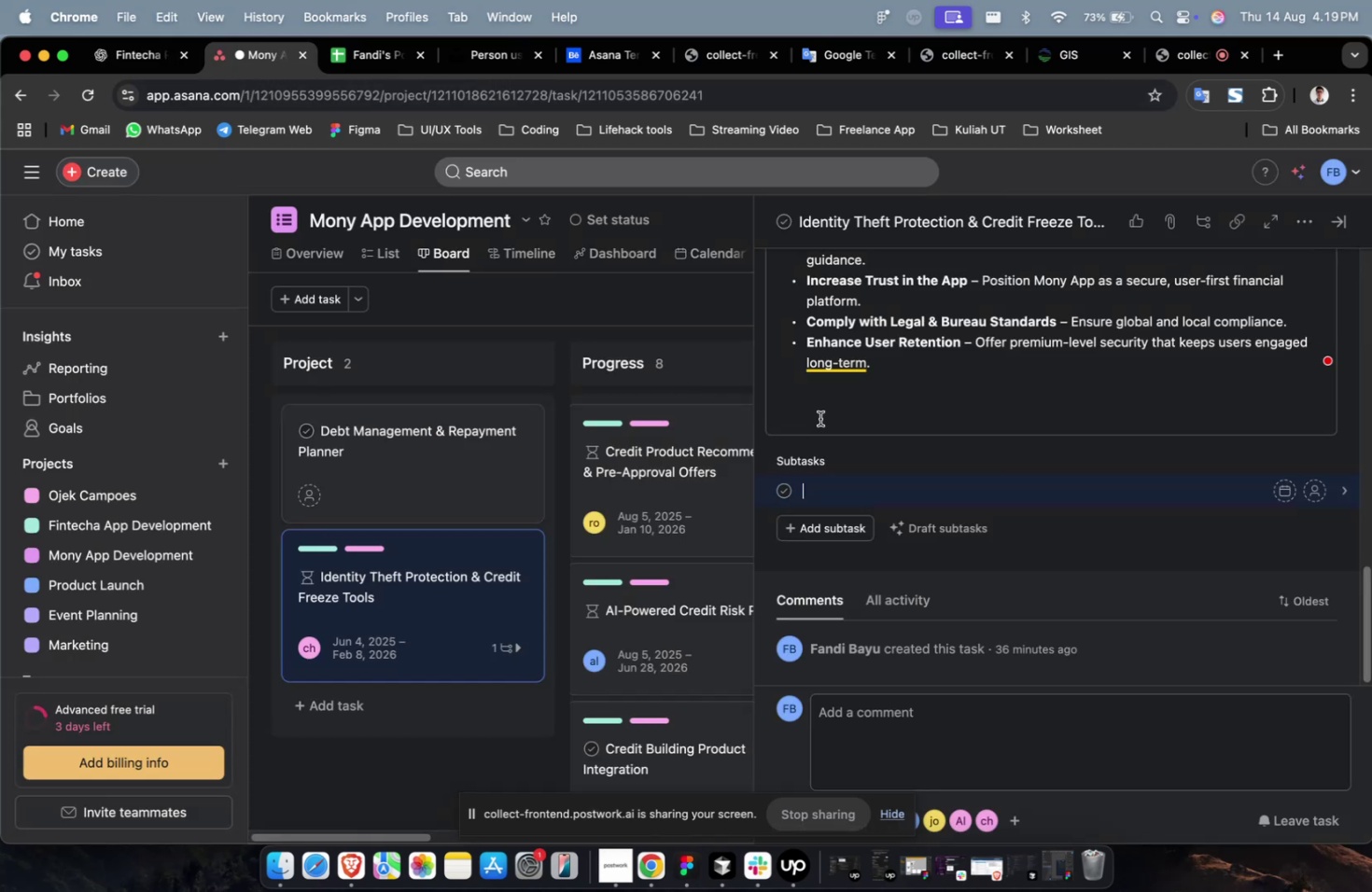 
key(Meta+CommandLeft)
 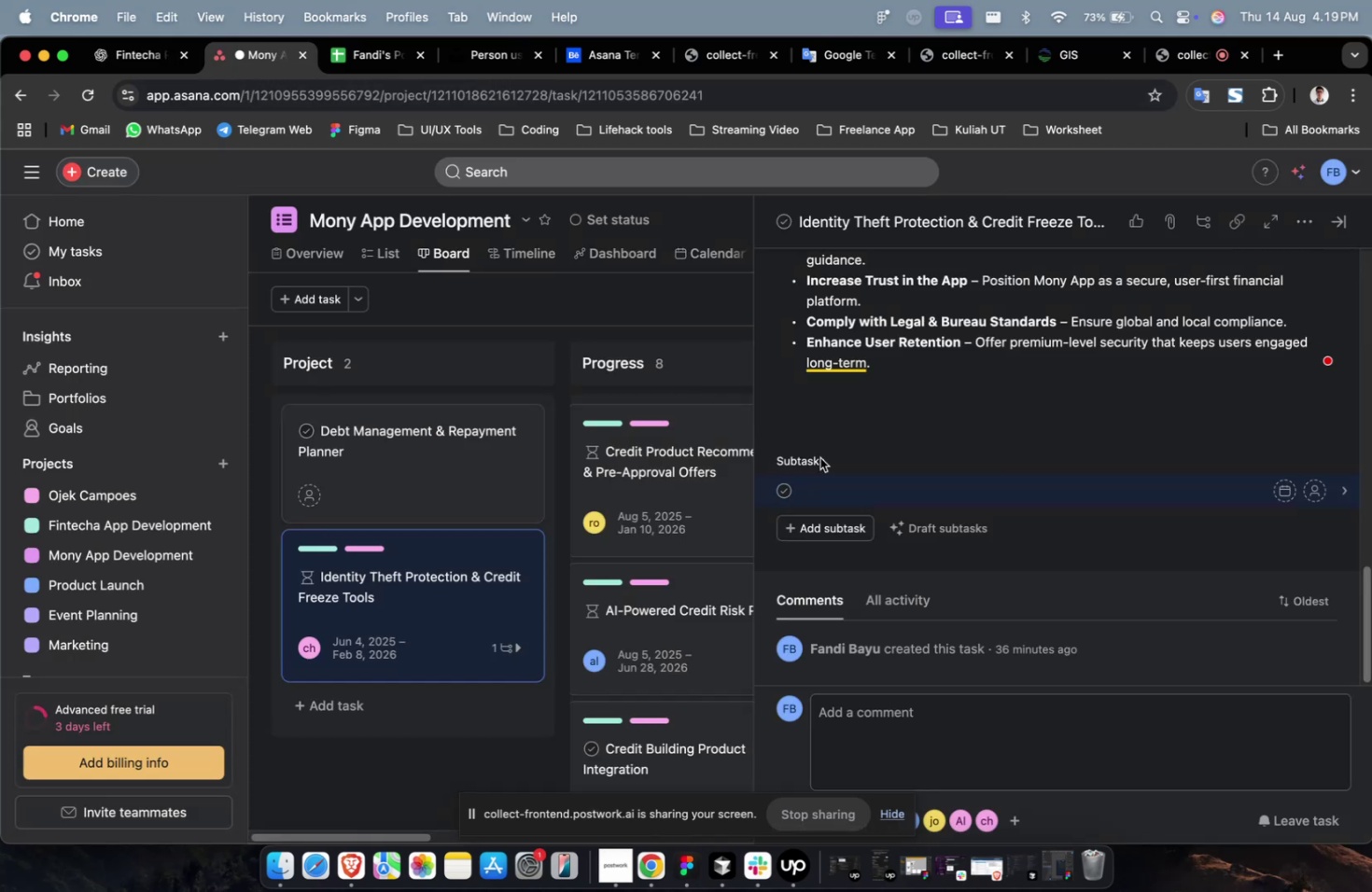 
key(Meta+V)
 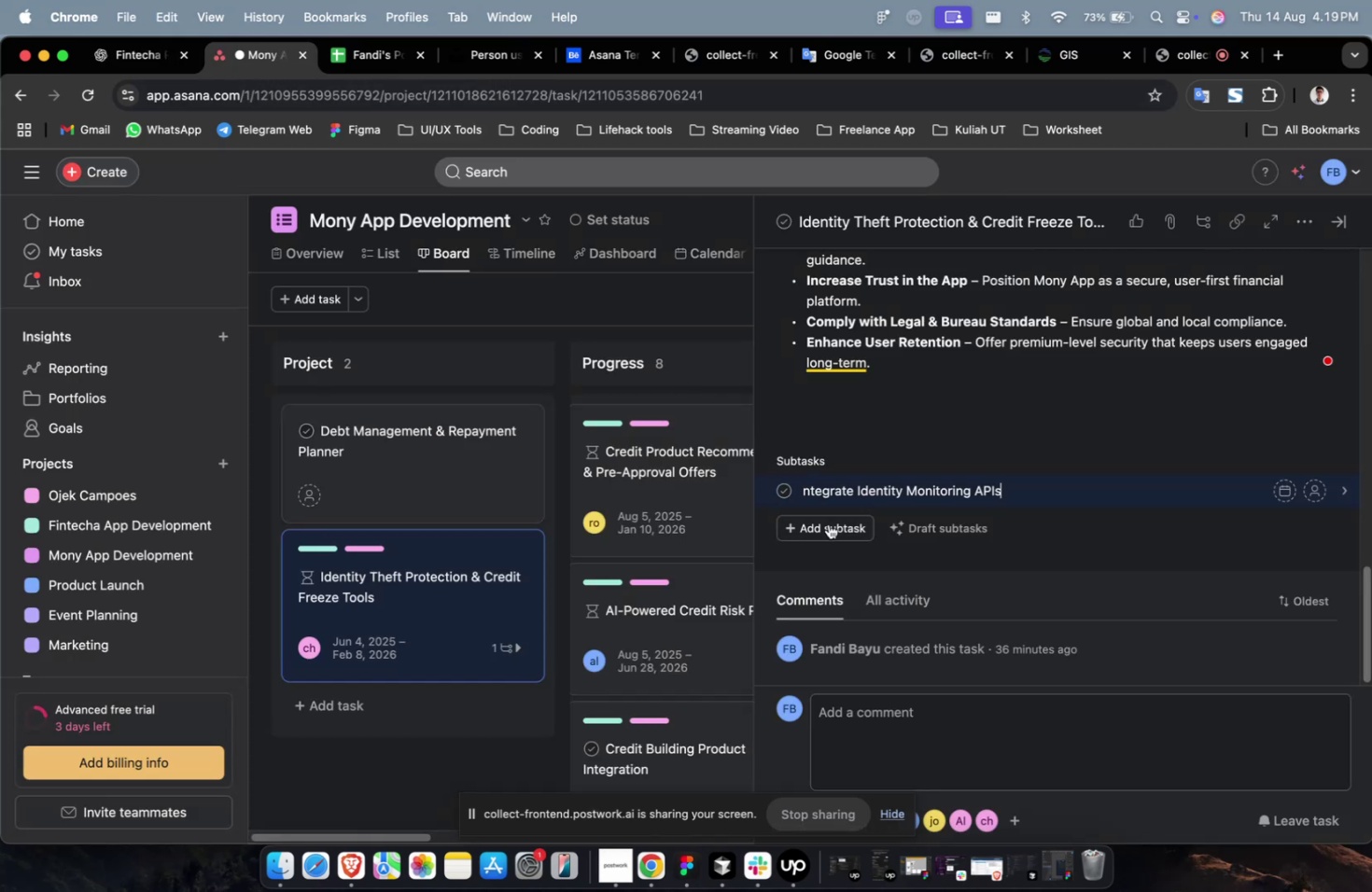 
left_click([828, 523])
 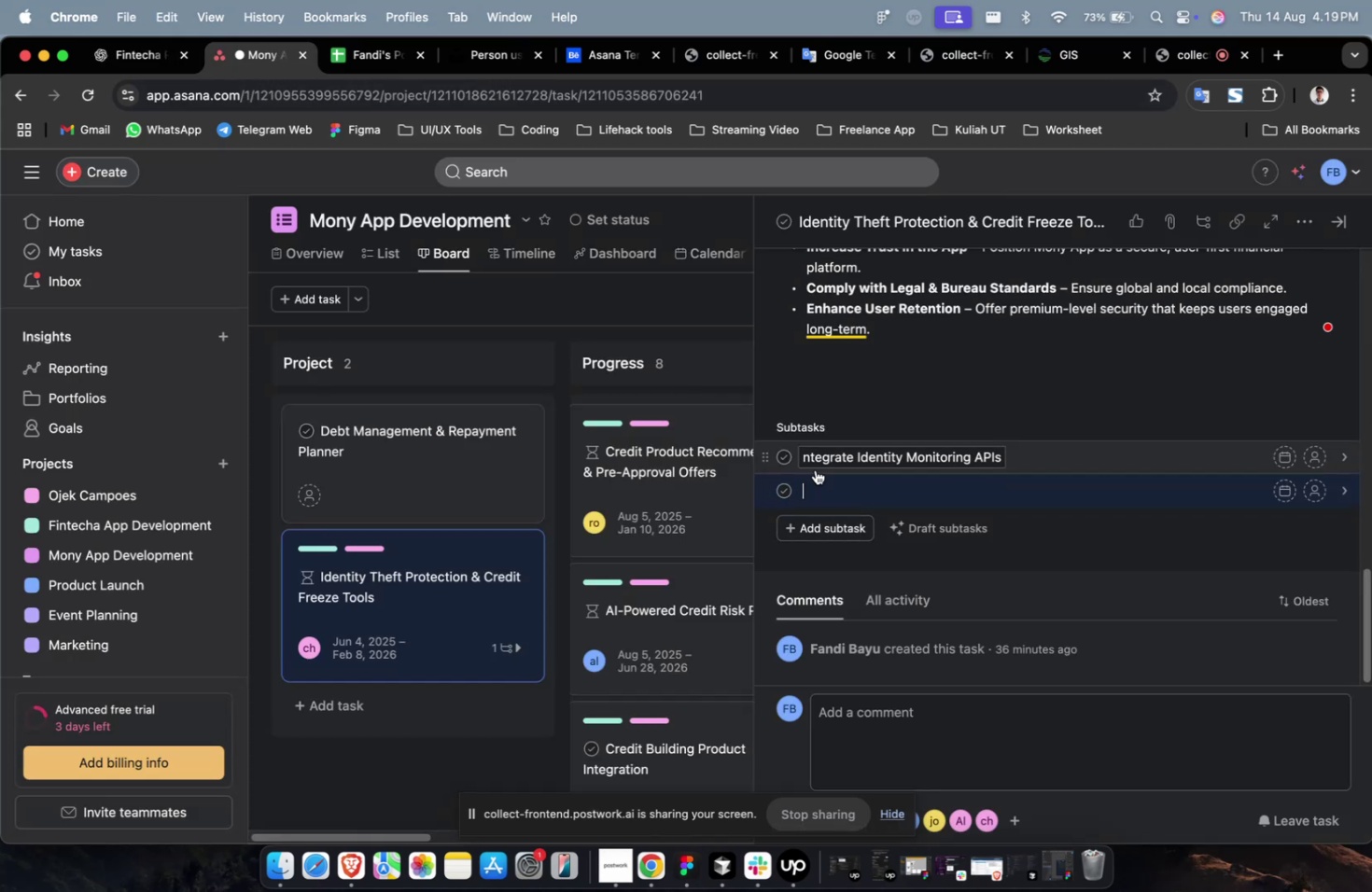 
double_click([815, 469])
 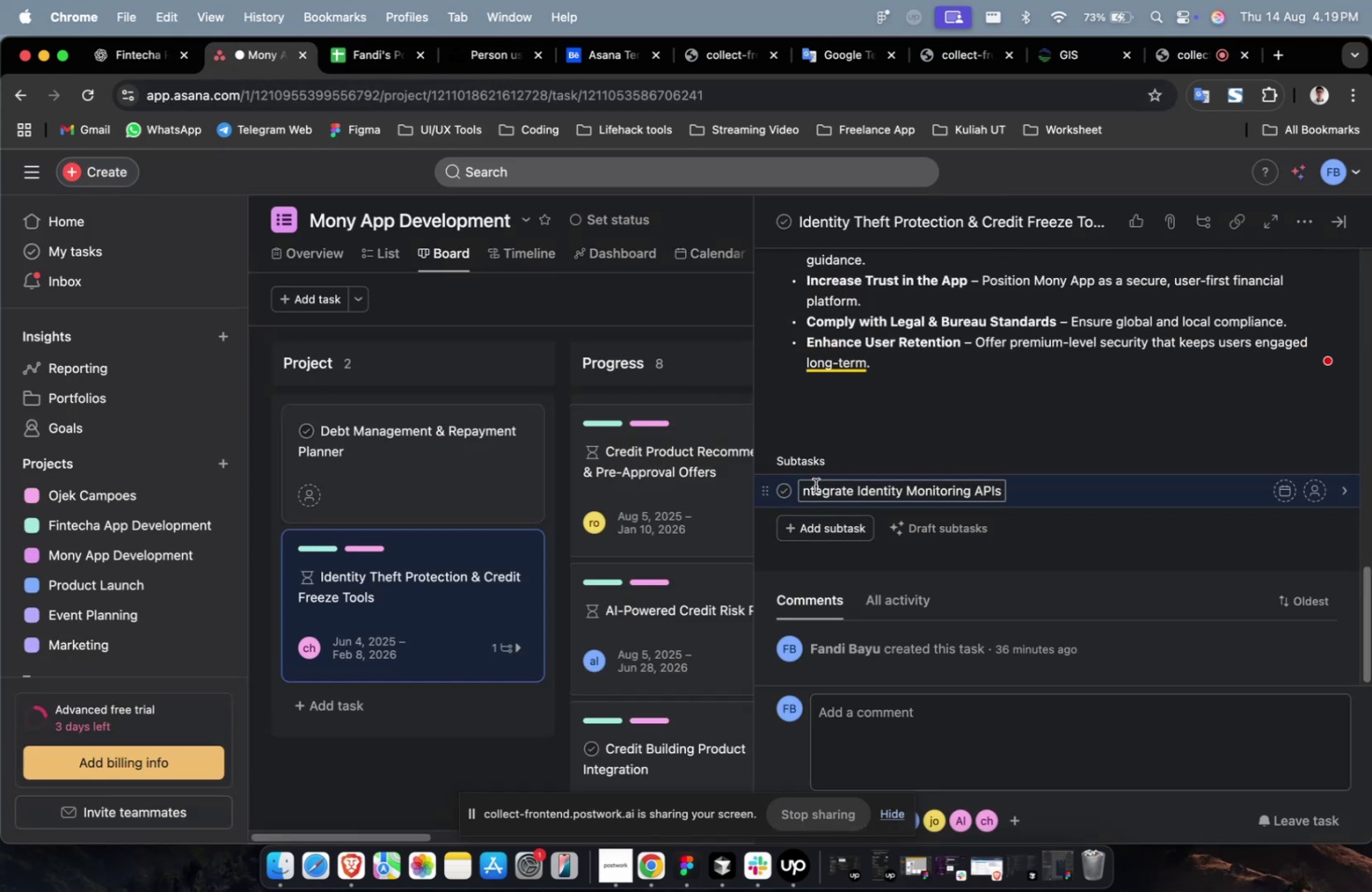 
triple_click([815, 485])
 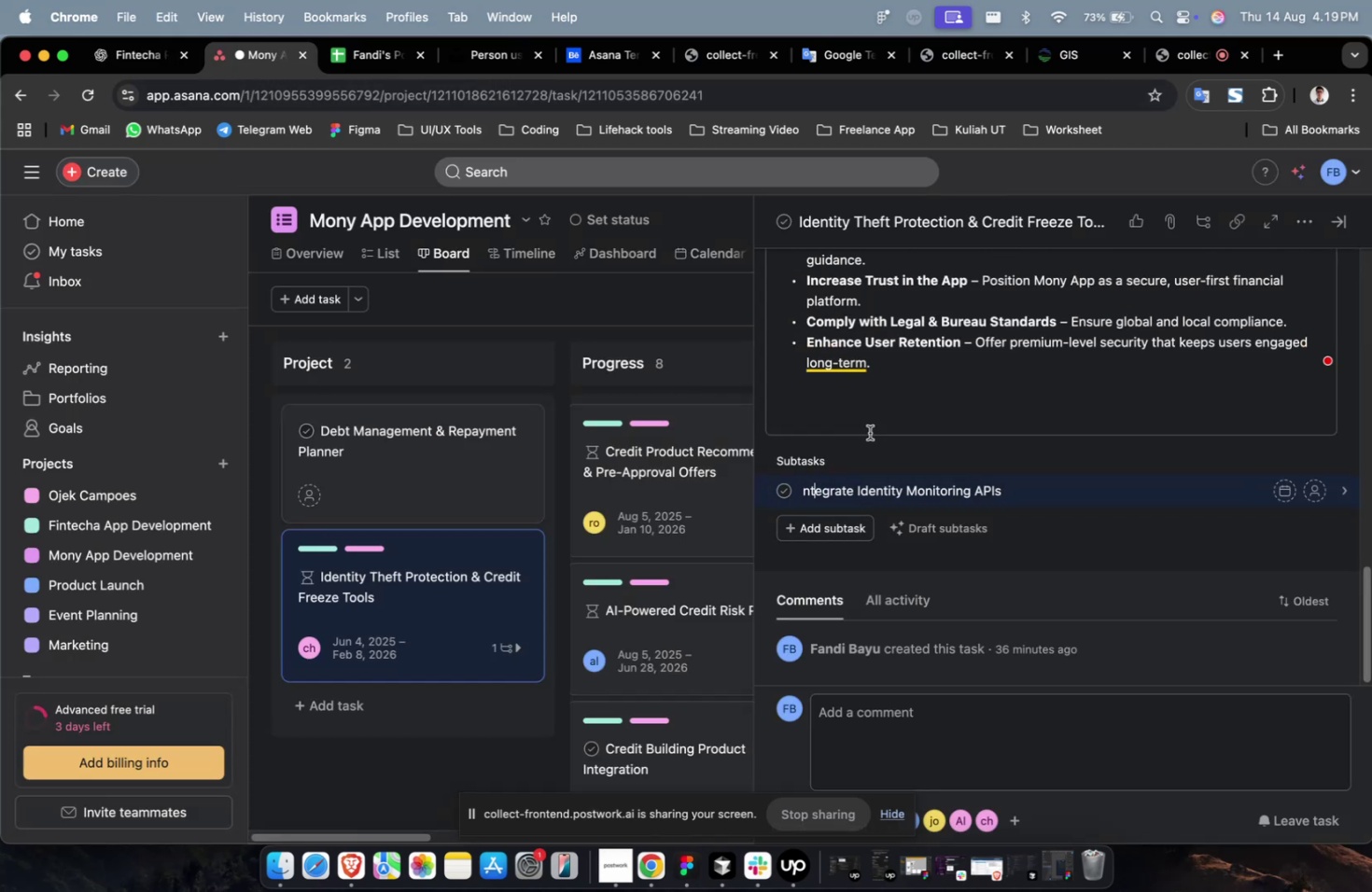 
key(ArrowLeft)
 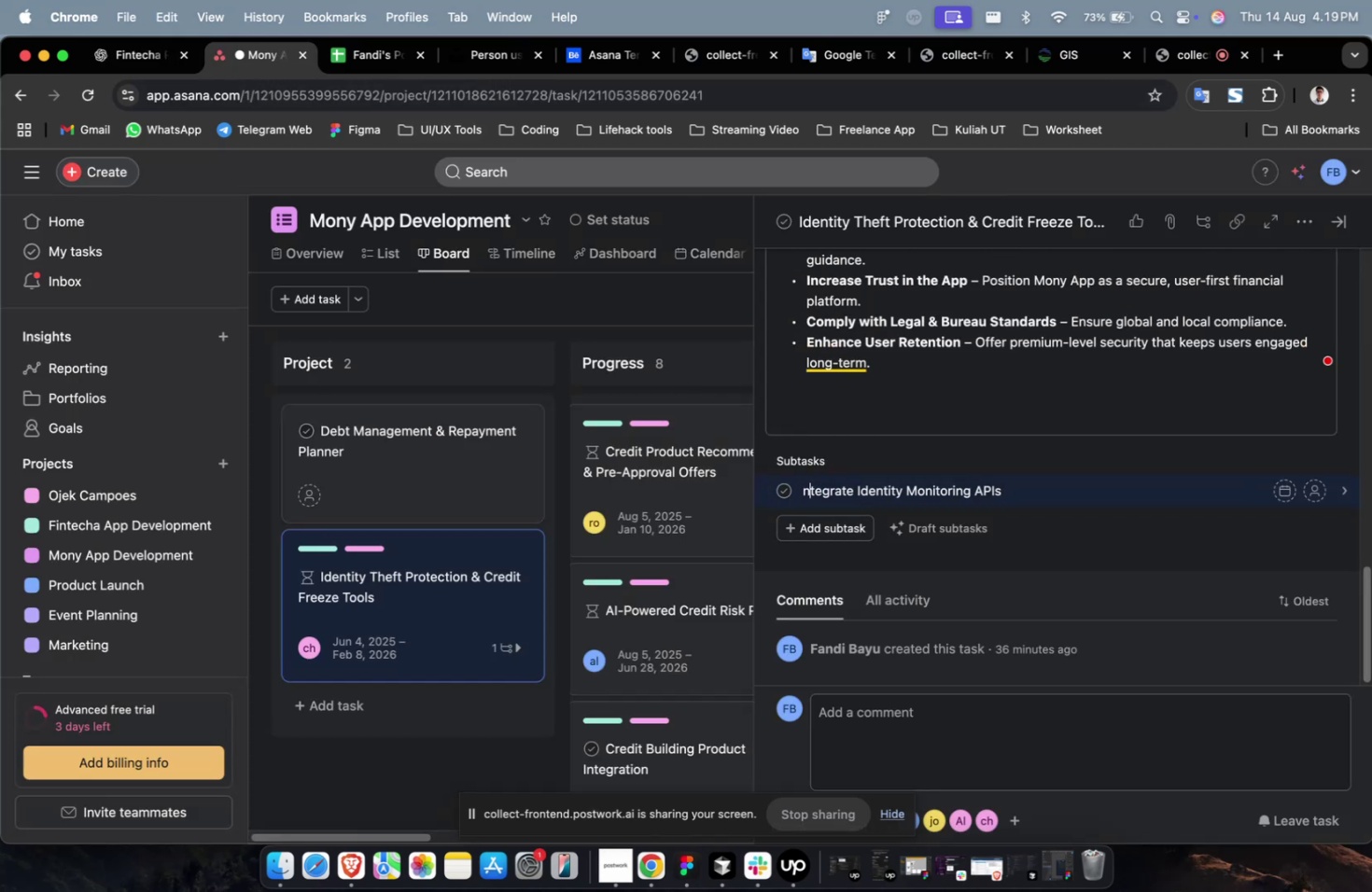 
key(ArrowLeft)
 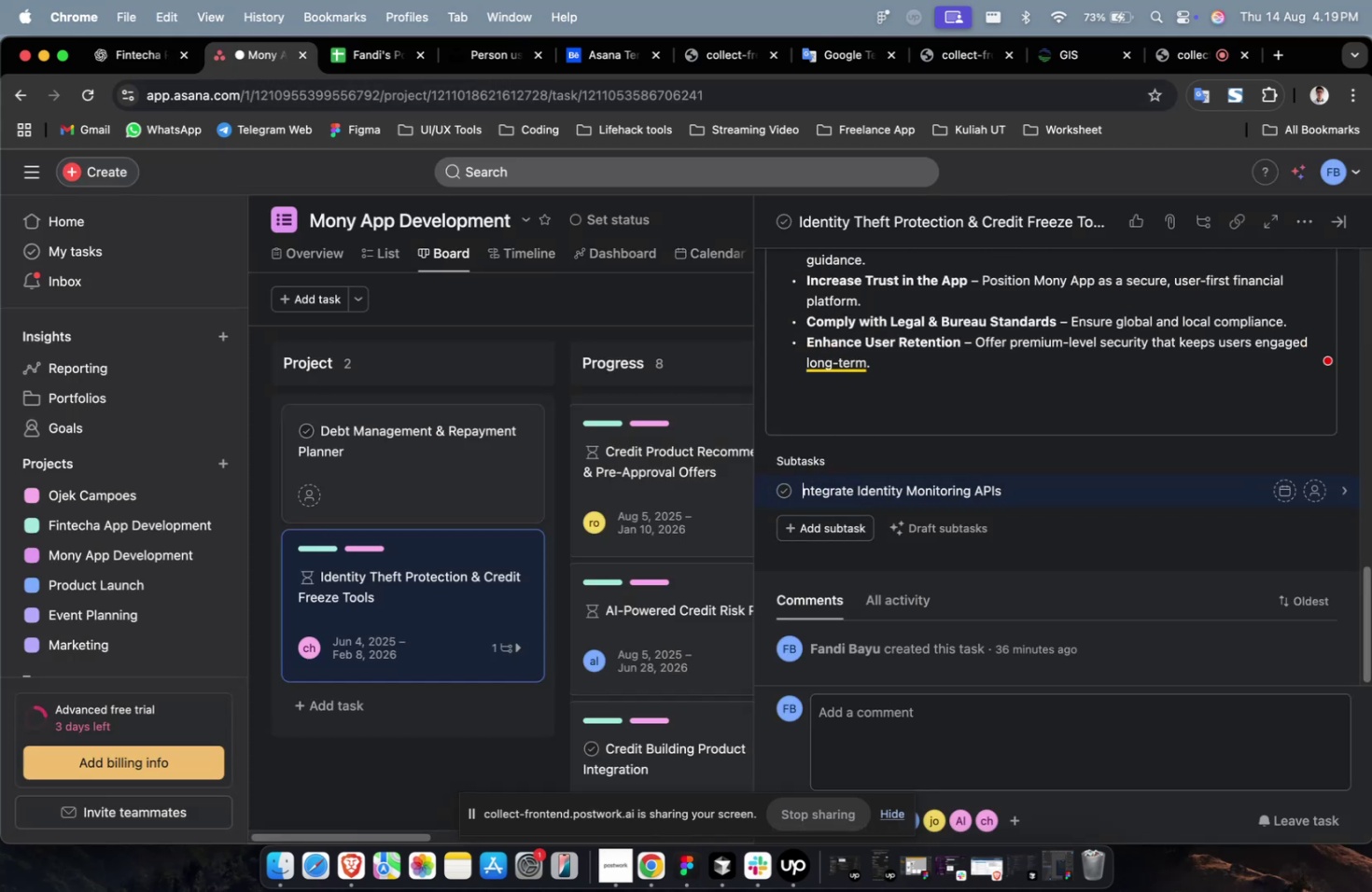 
key(CapsLock)
 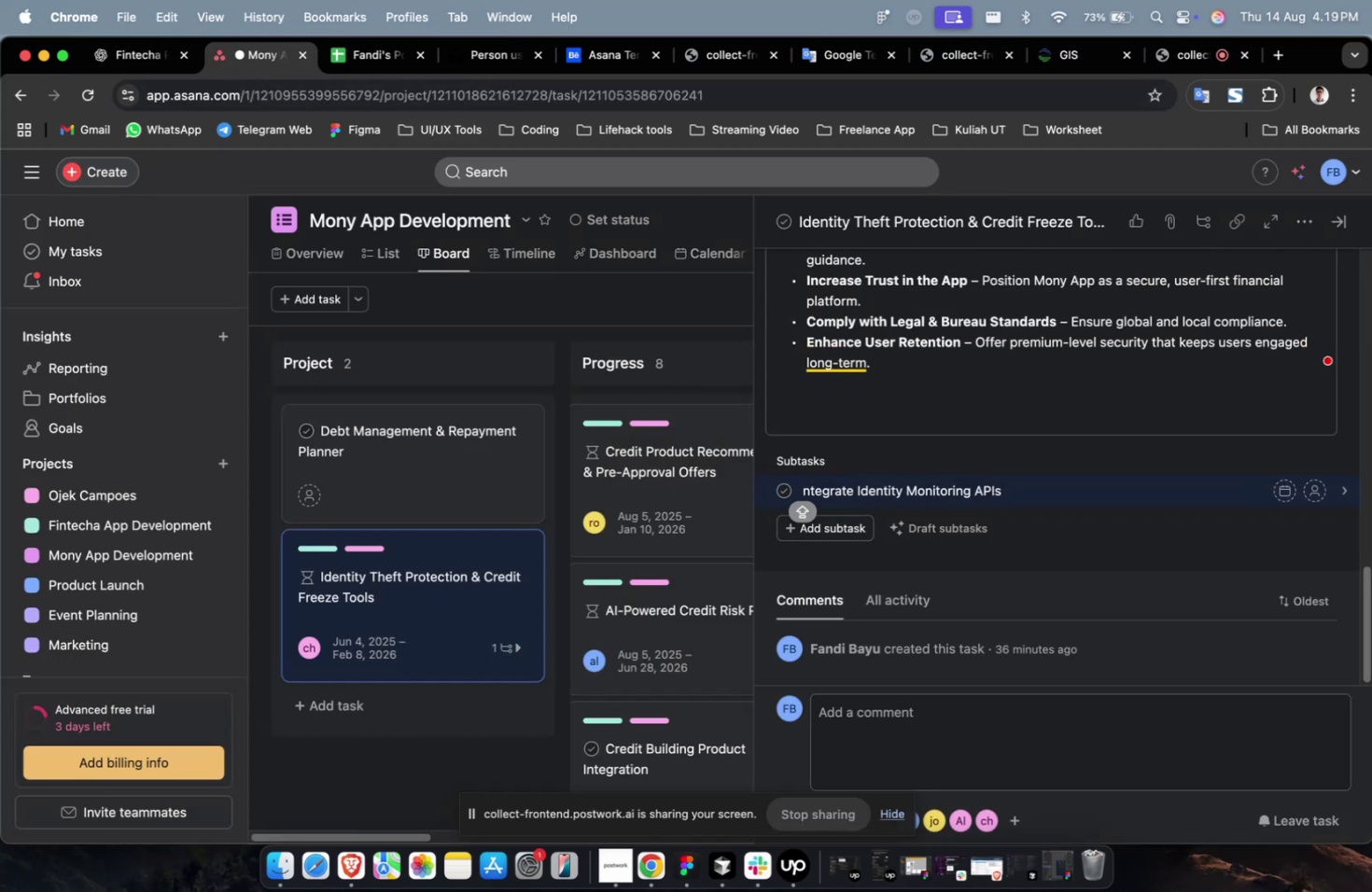 
key(I)
 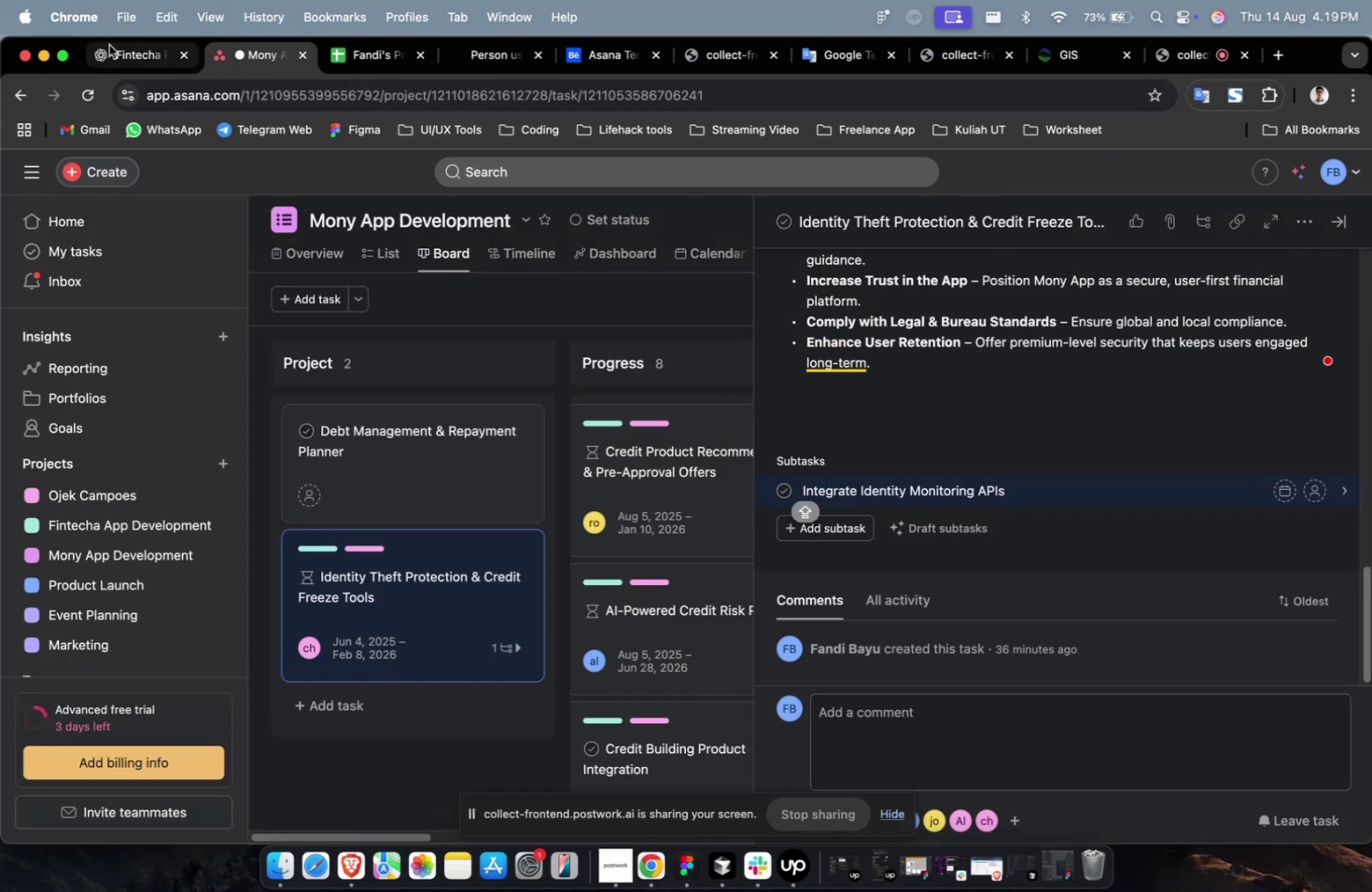 
scroll: coordinate [612, 447], scroll_direction: down, amount: 2.0
 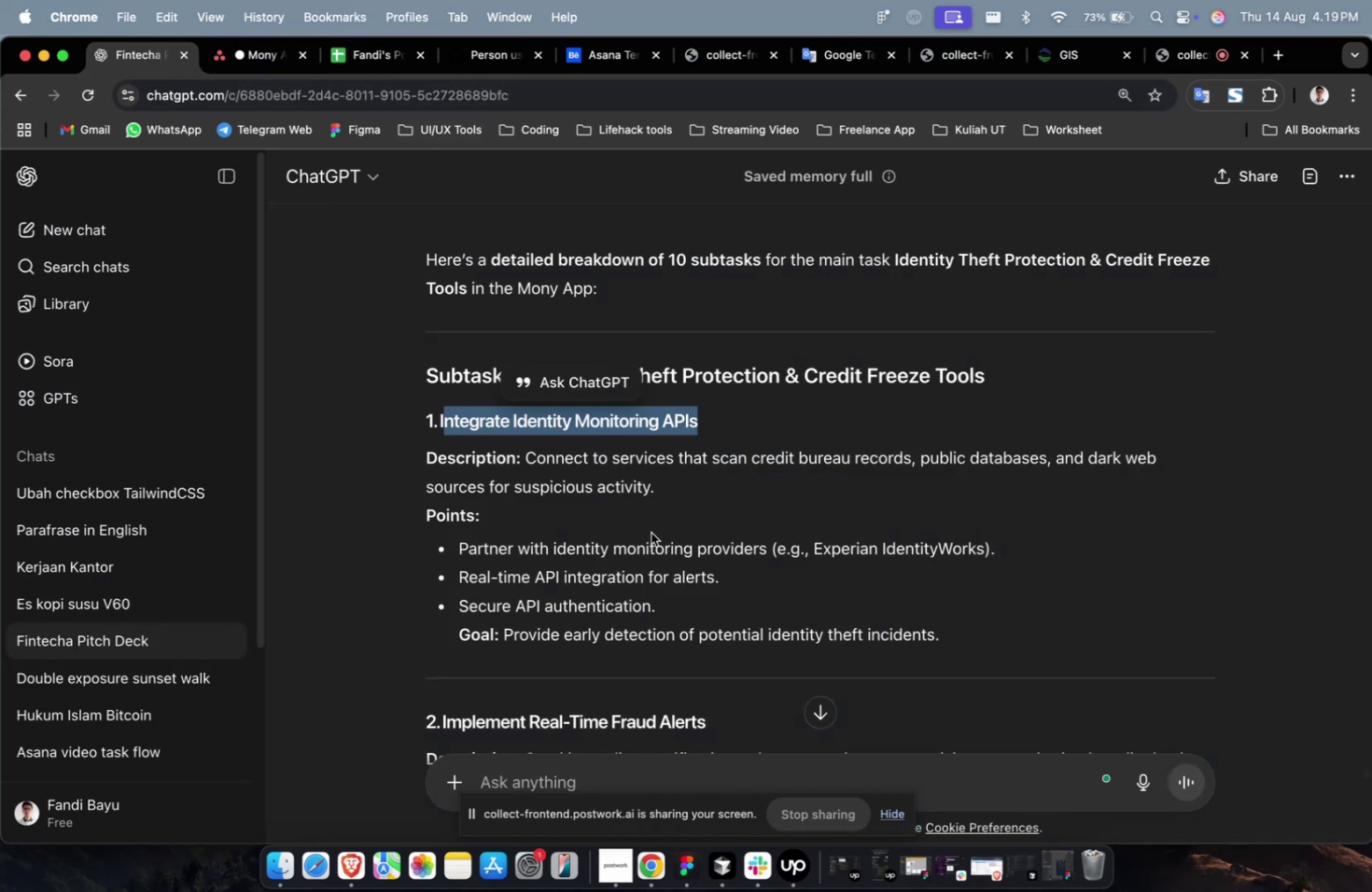 
left_click([651, 532])
 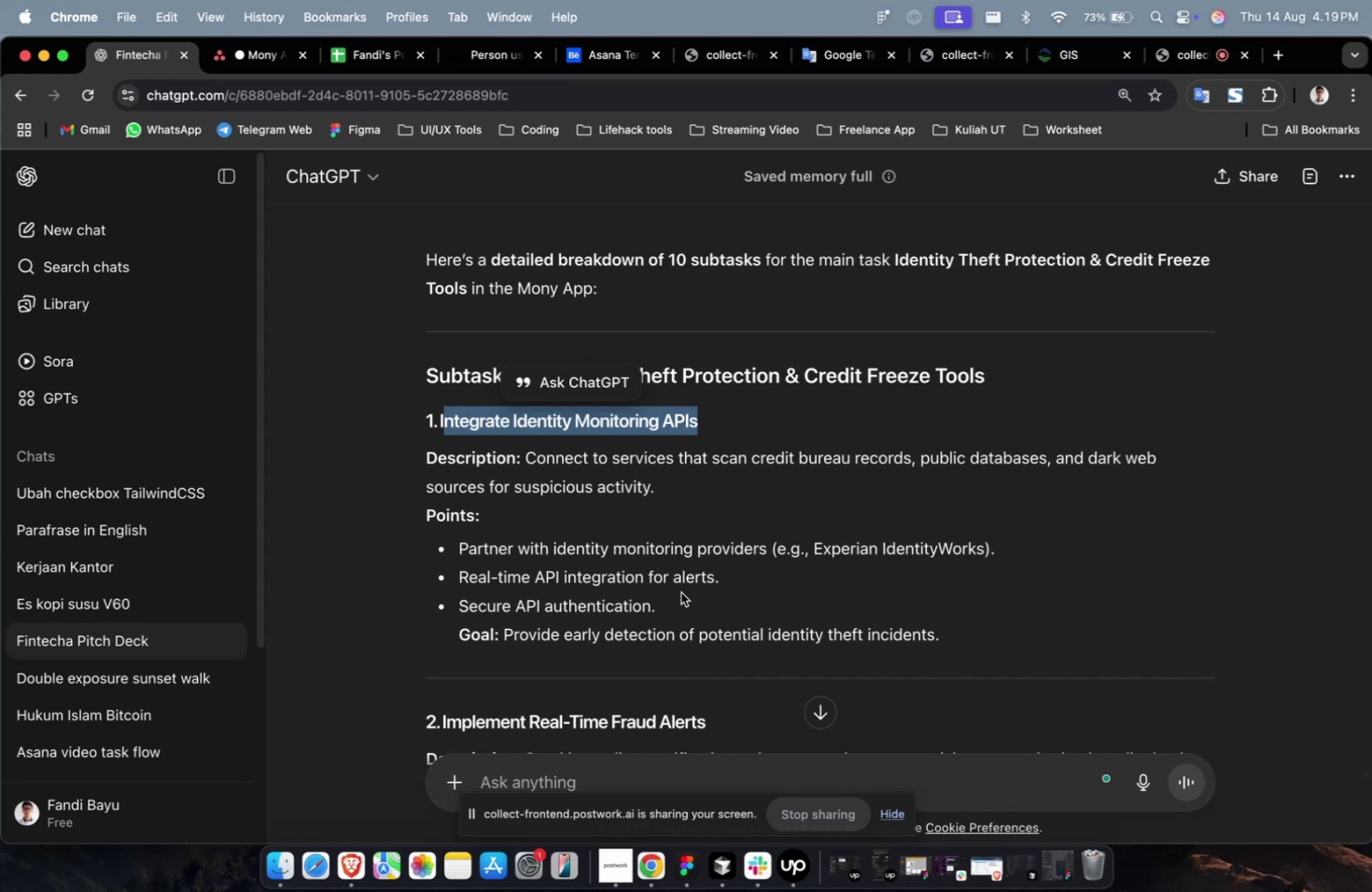 
scroll: coordinate [680, 592], scroll_direction: down, amount: 2.0
 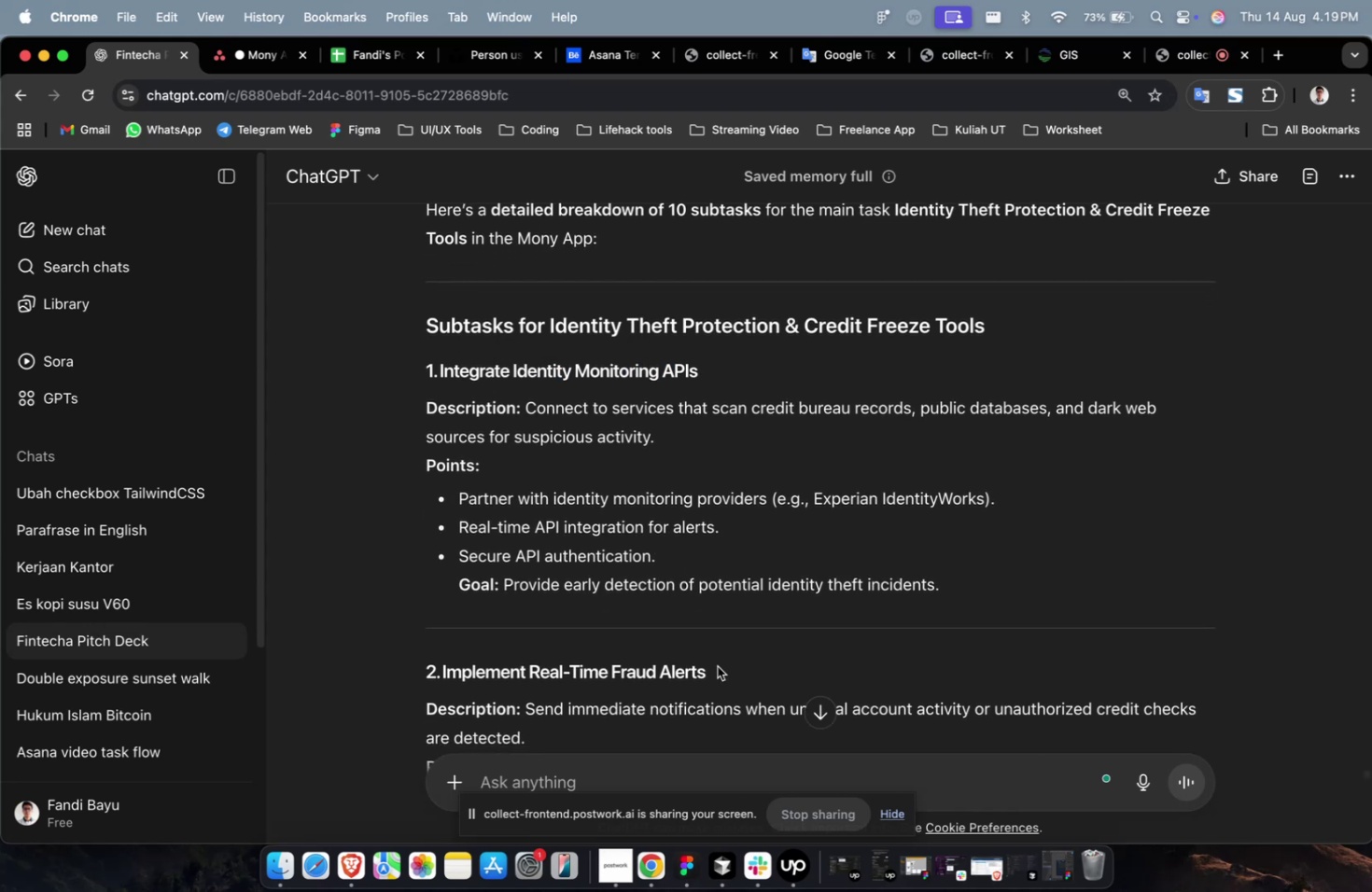 
left_click_drag(start_coordinate=[718, 669], to_coordinate=[442, 676])
 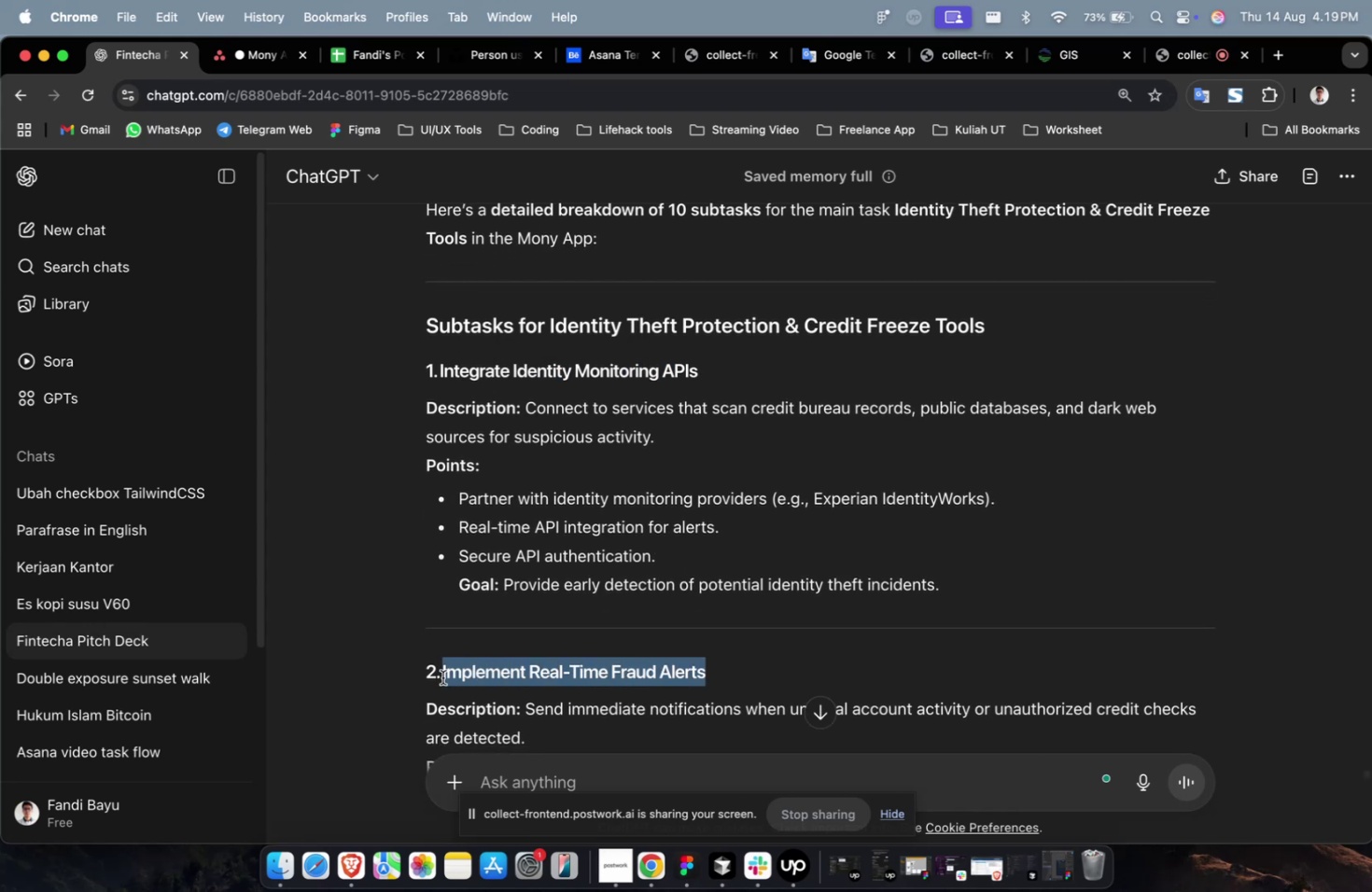 
key(Meta+C)
 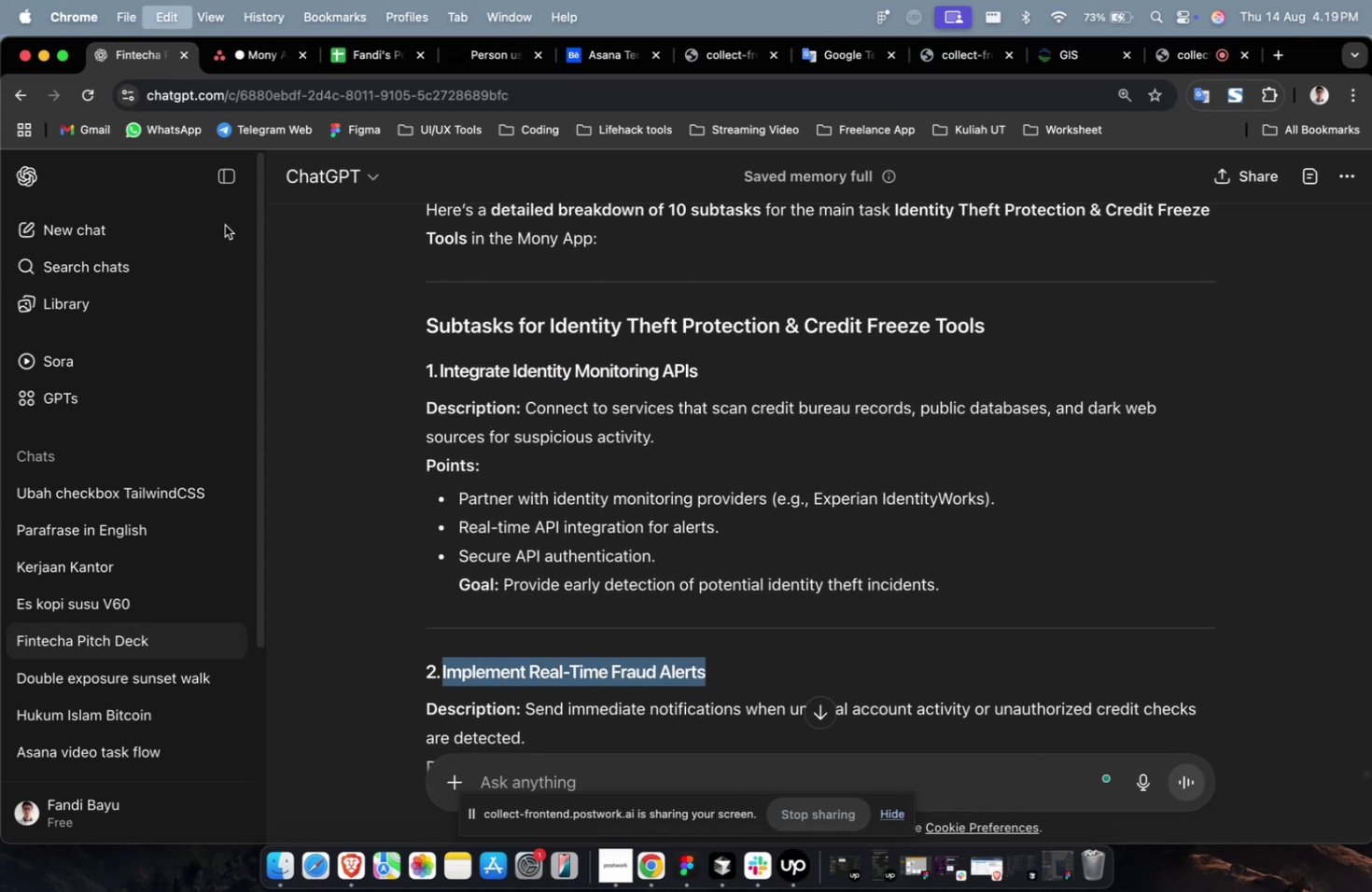 
key(Meta+C)
 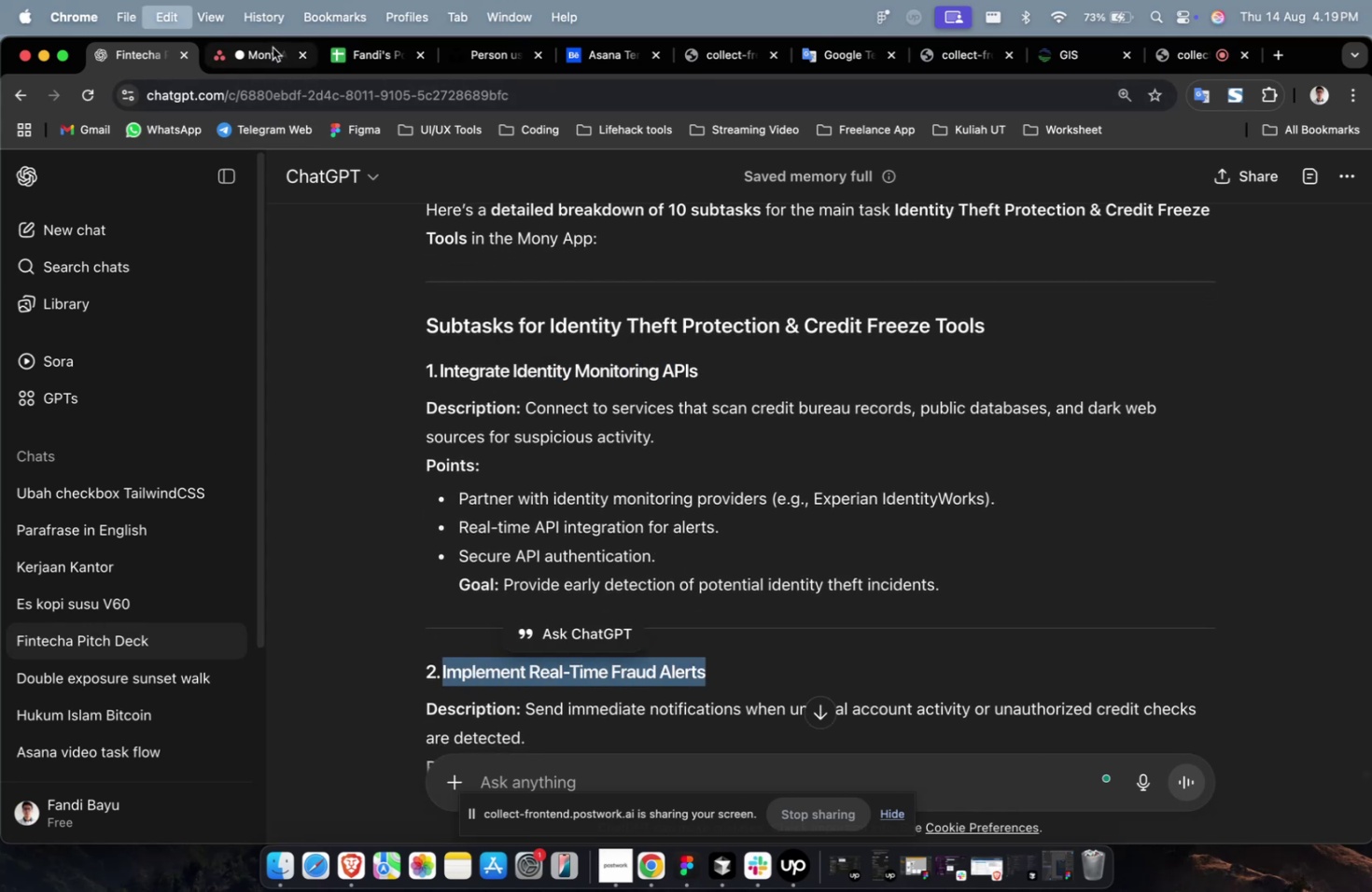 
left_click([273, 48])
 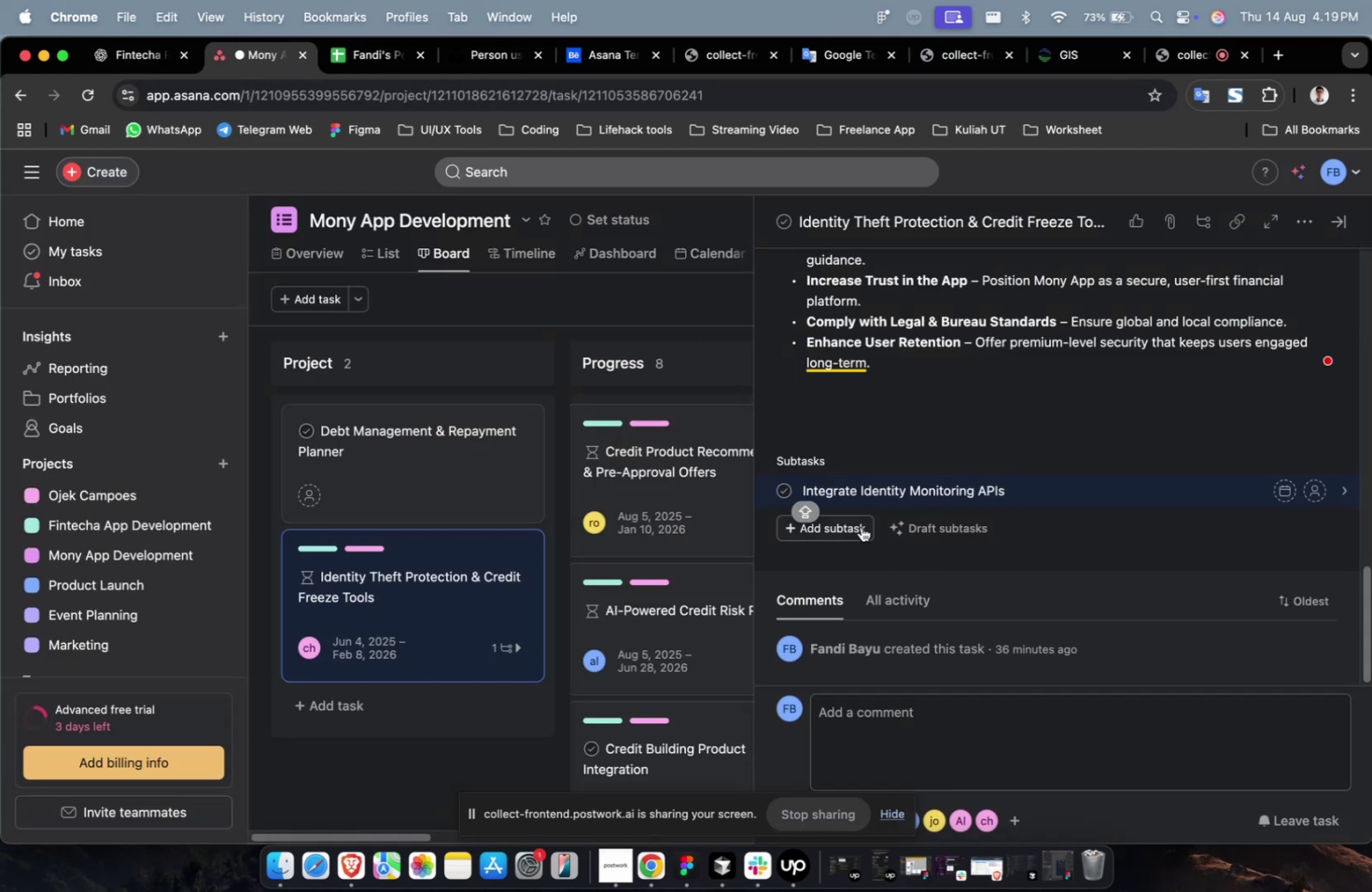 
key(Meta+V)
 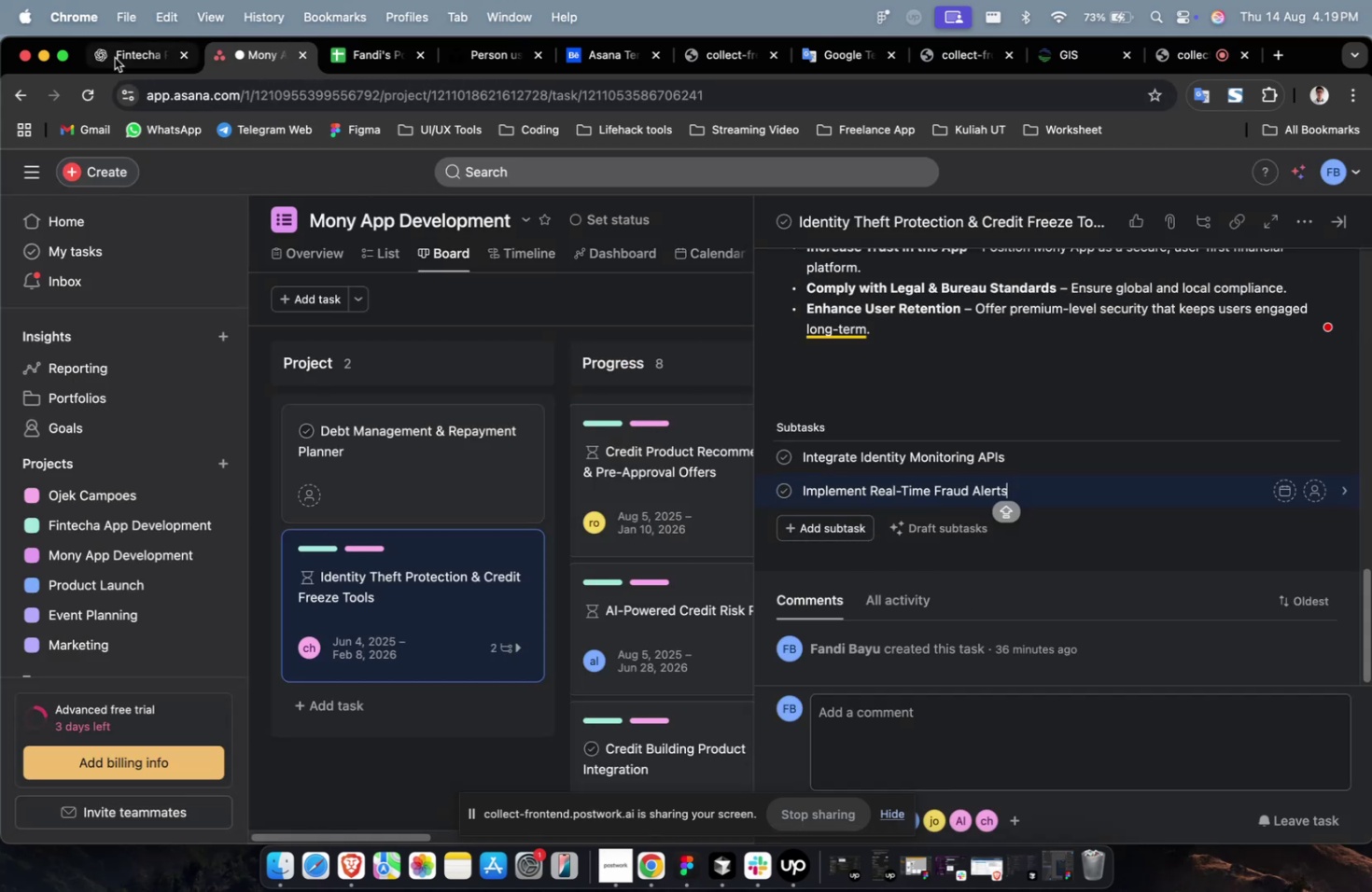 
left_click([115, 58])
 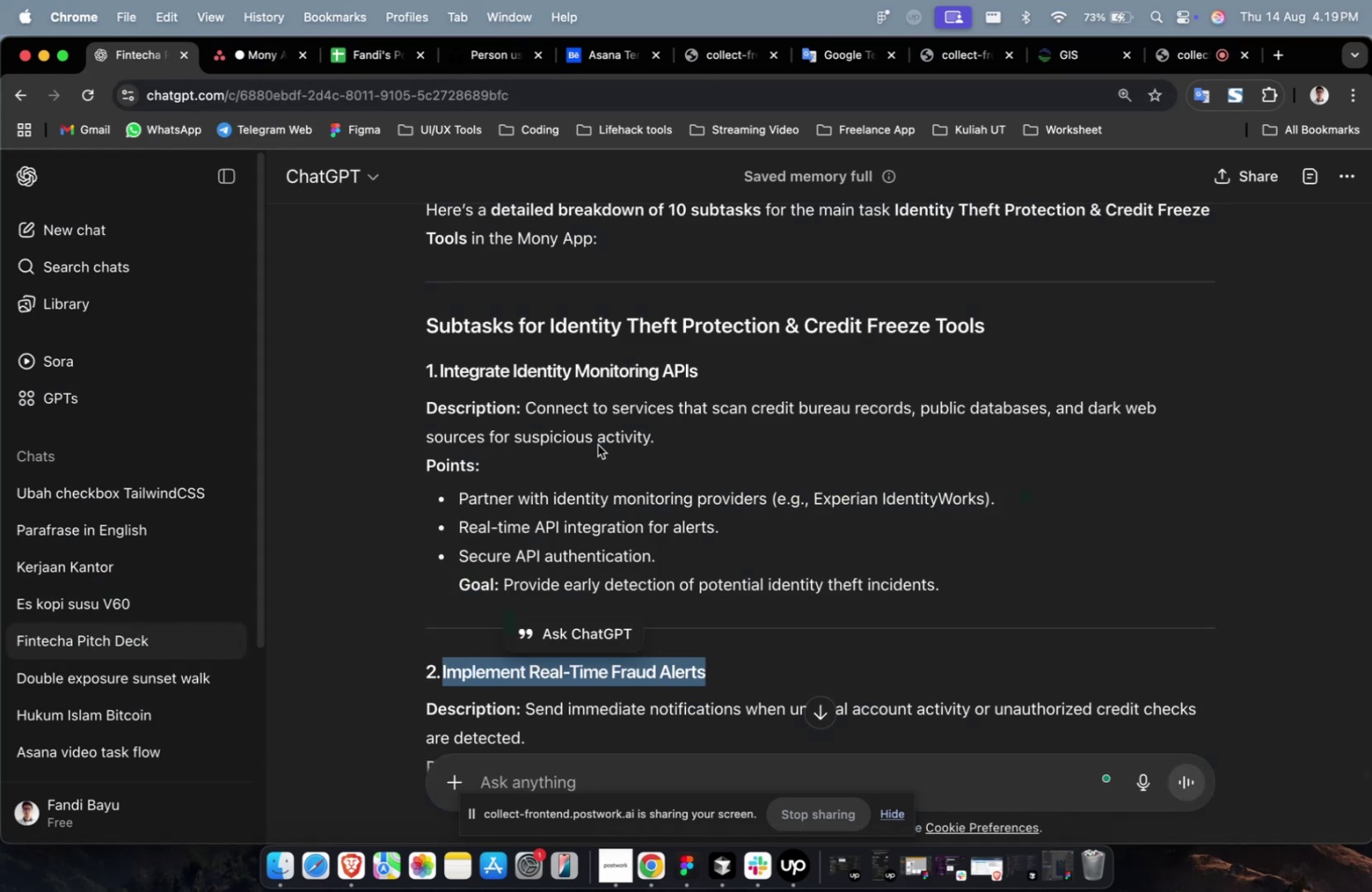 
scroll: coordinate [612, 453], scroll_direction: down, amount: 9.0
 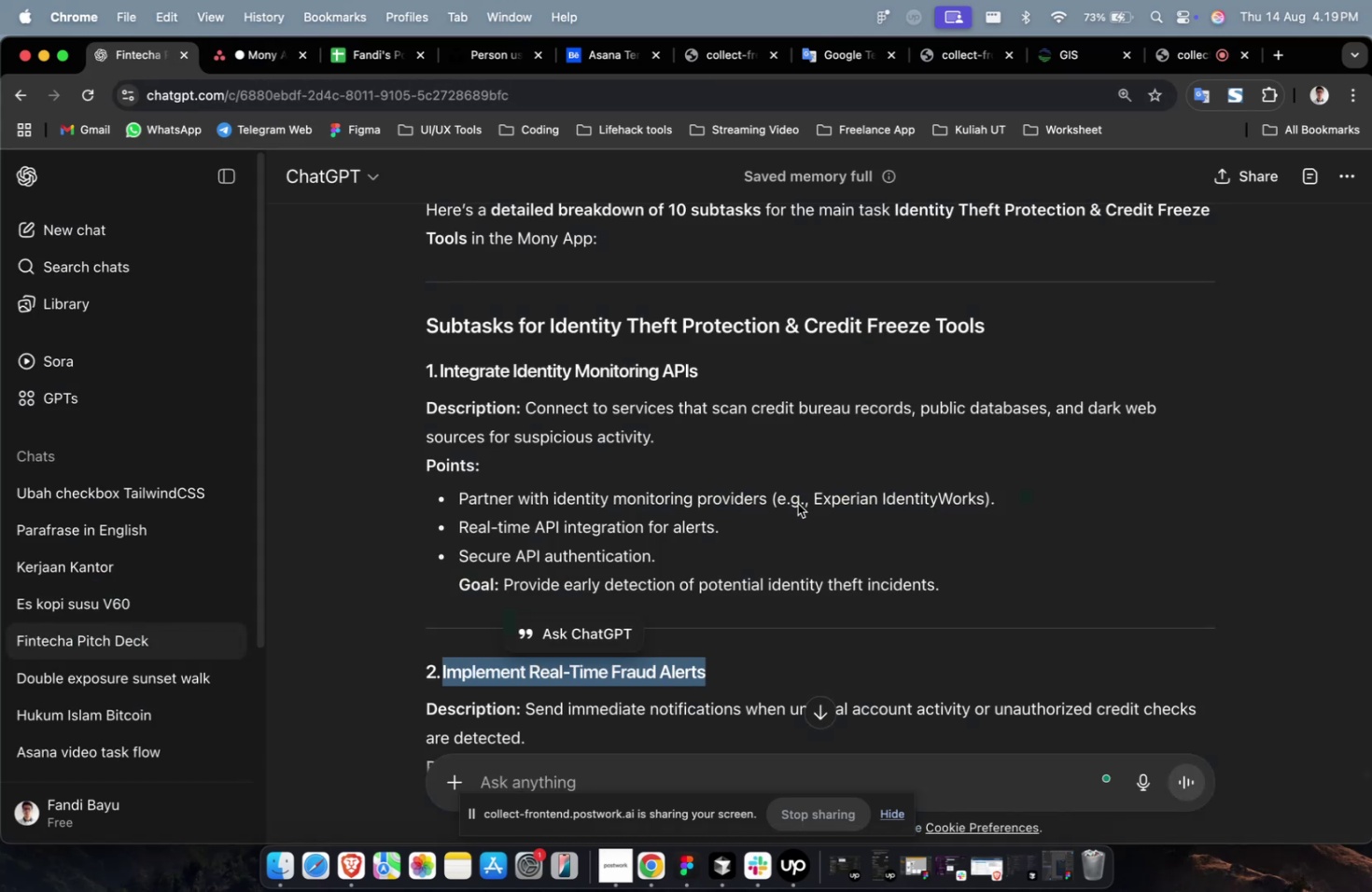 
left_click([797, 503])
 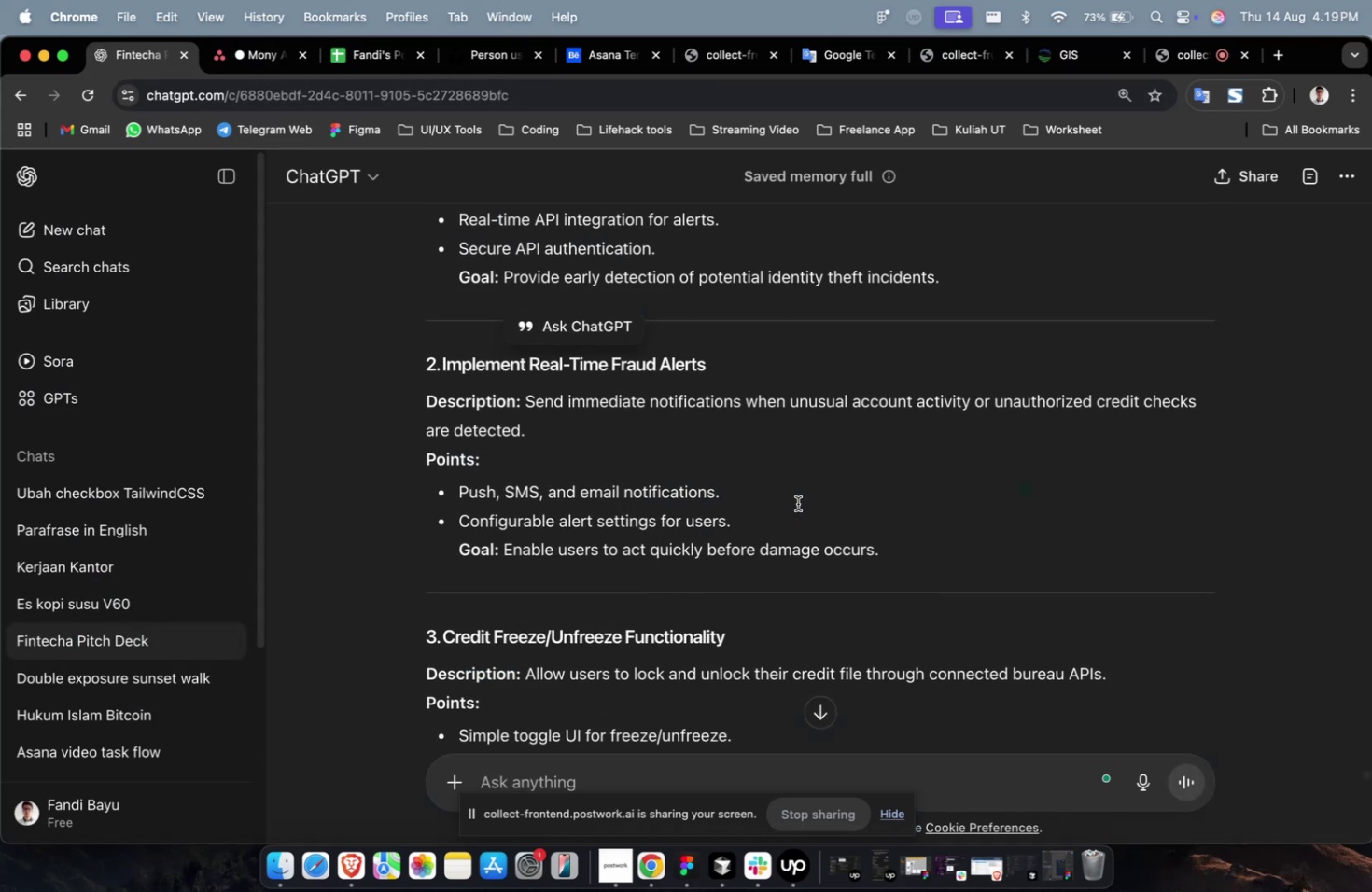 
scroll: coordinate [797, 503], scroll_direction: down, amount: 2.0
 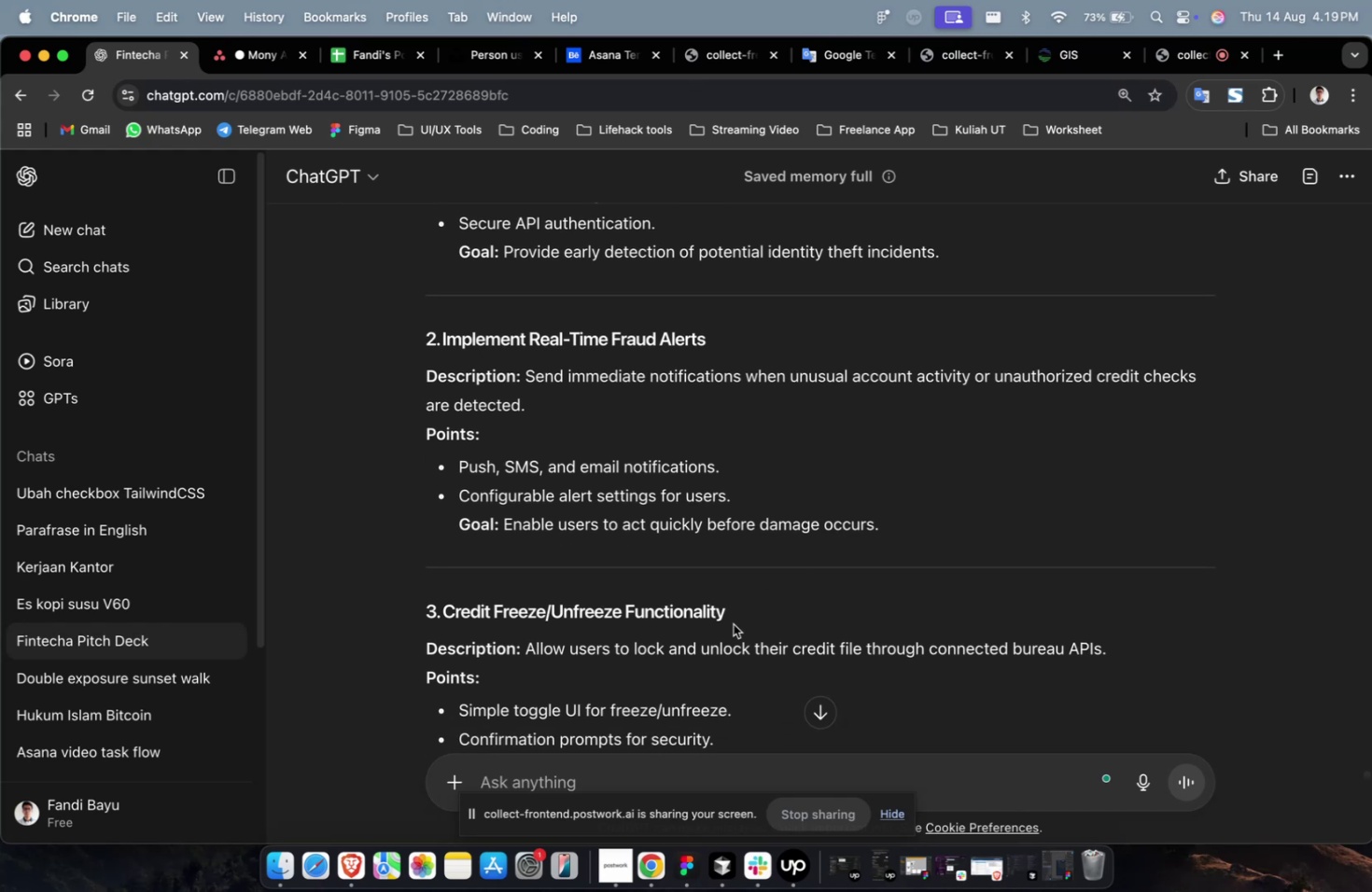 
left_click_drag(start_coordinate=[723, 625], to_coordinate=[445, 621])
 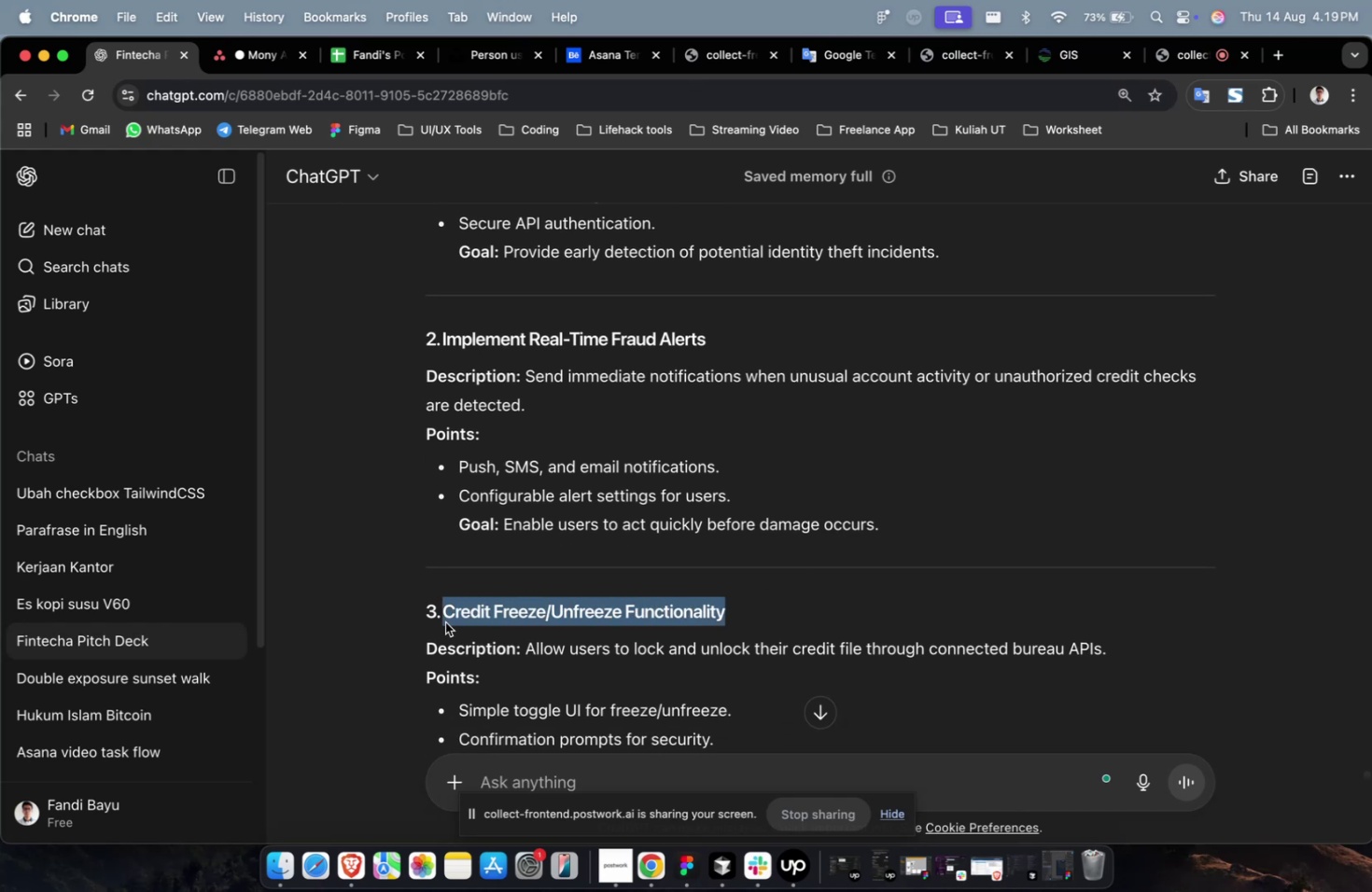 
key(Meta+C)
 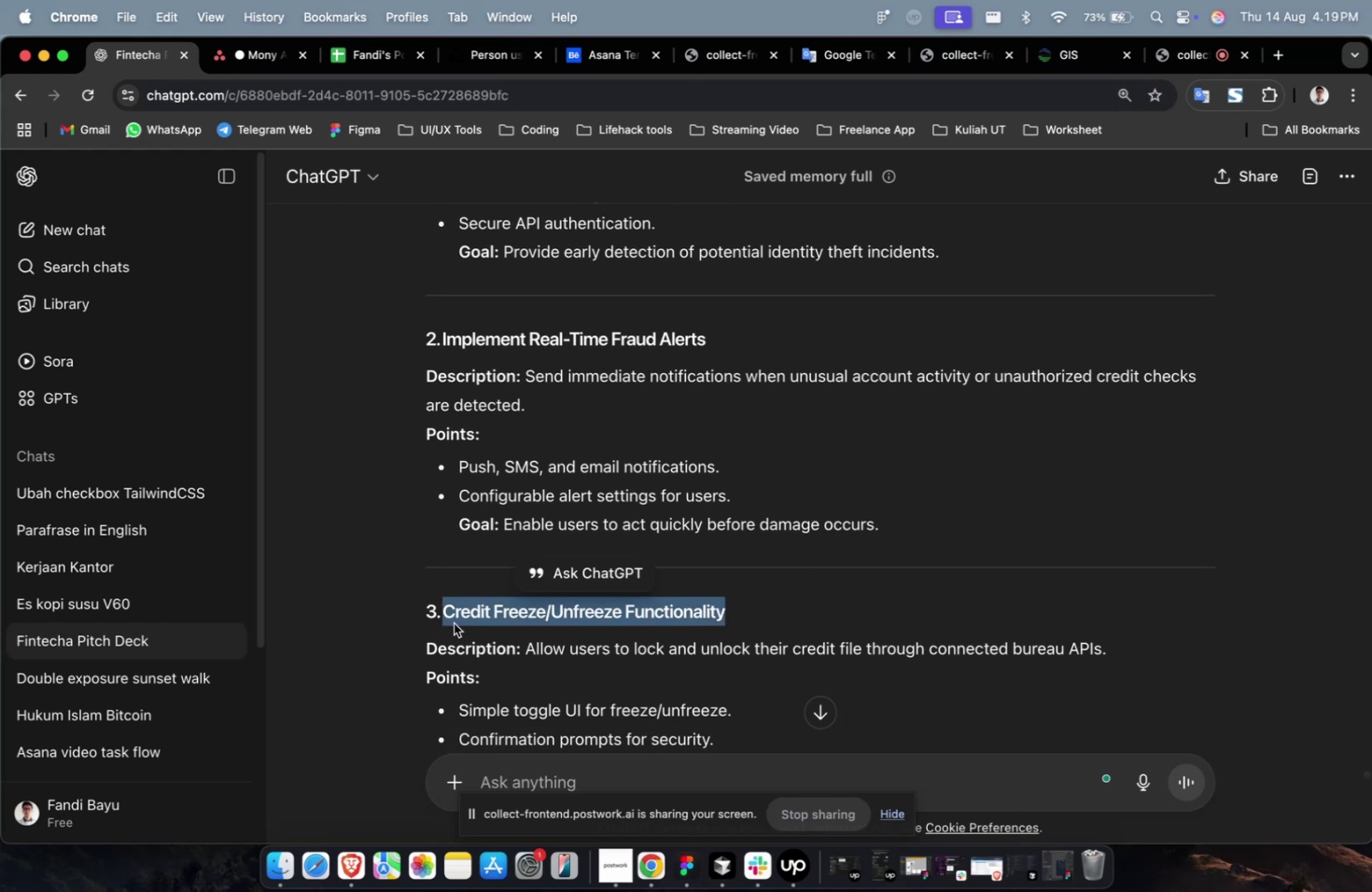 
key(Meta+C)
 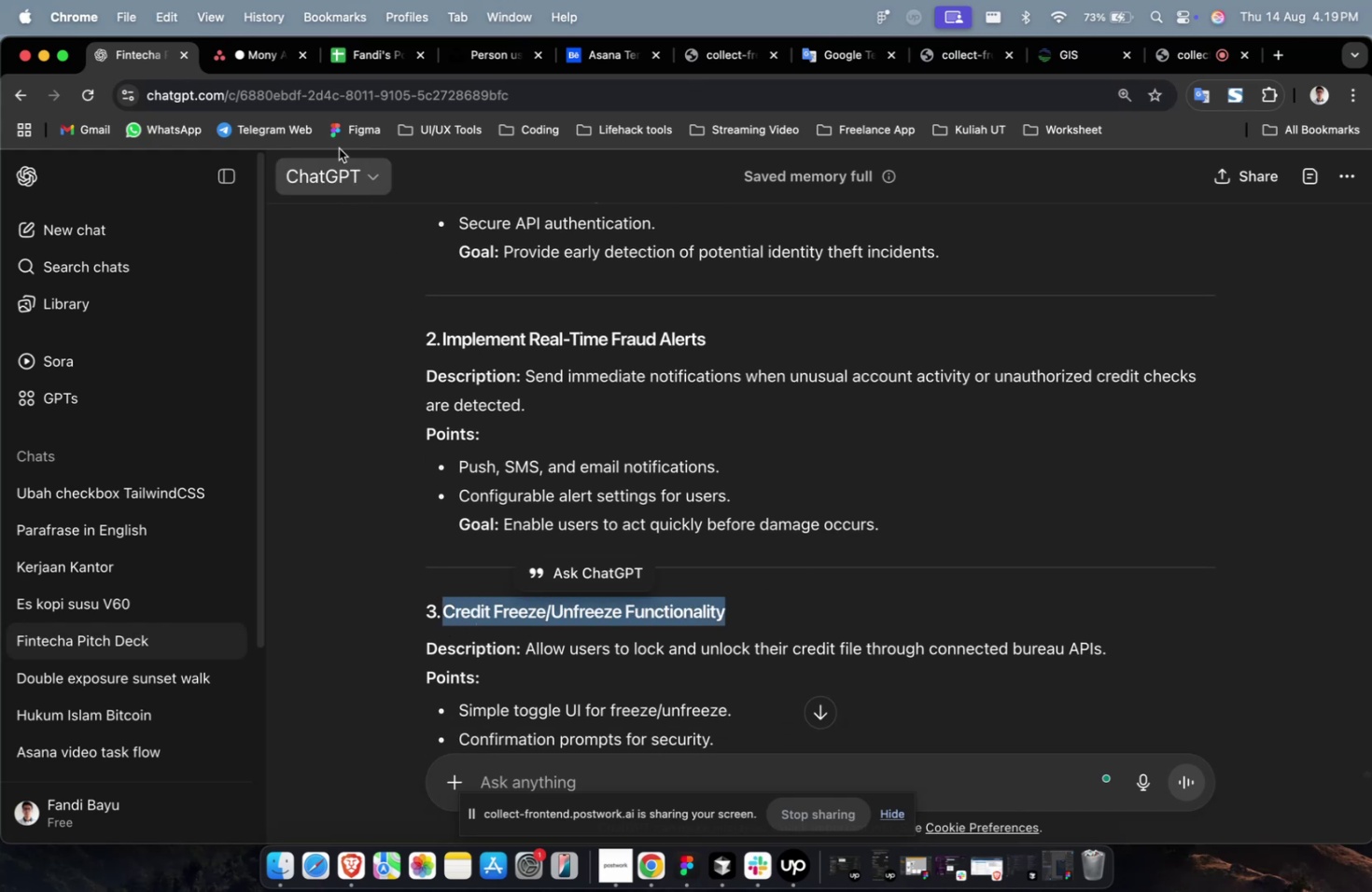 
left_click([240, 56])
 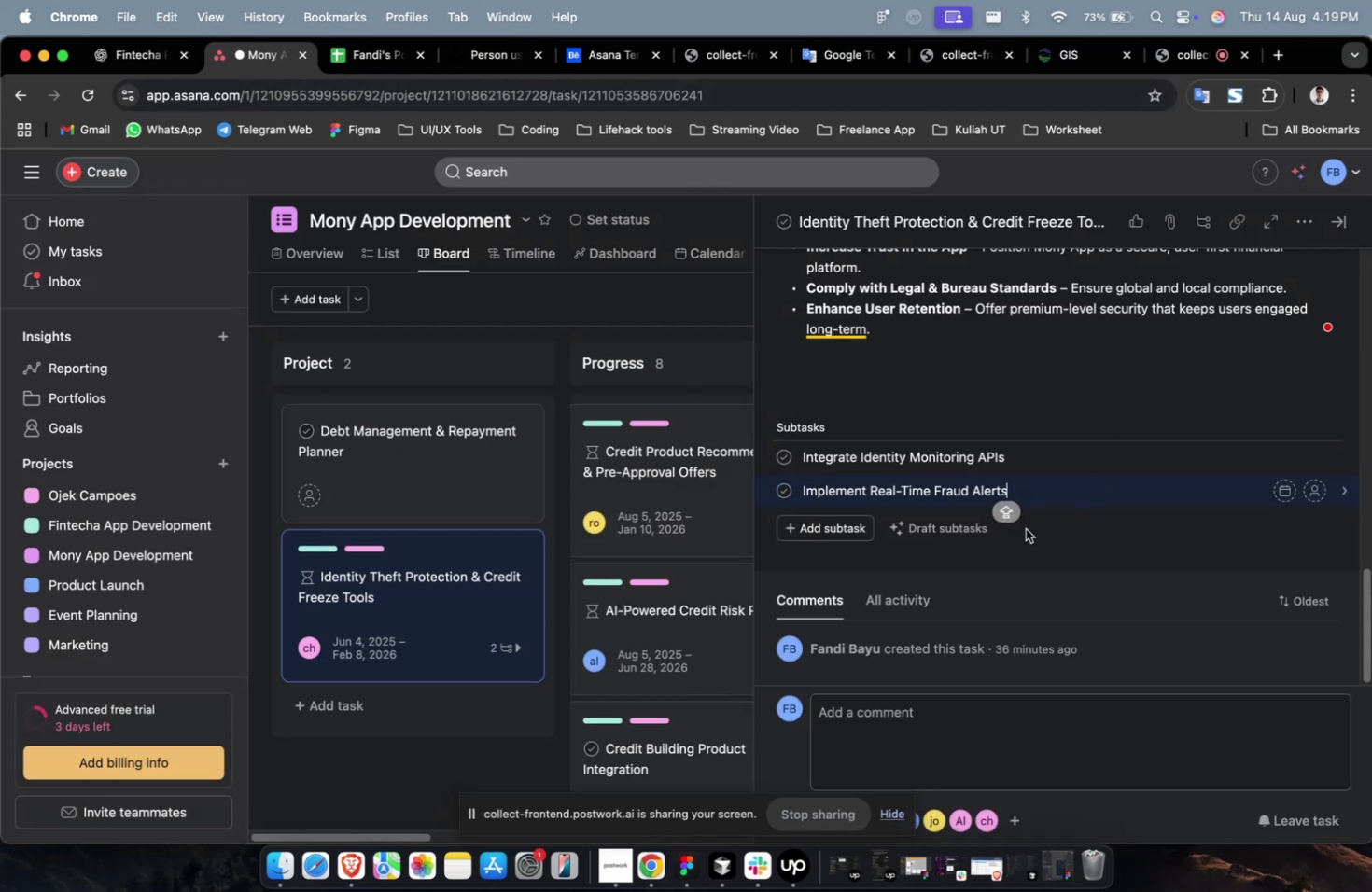 
left_click([822, 532])
 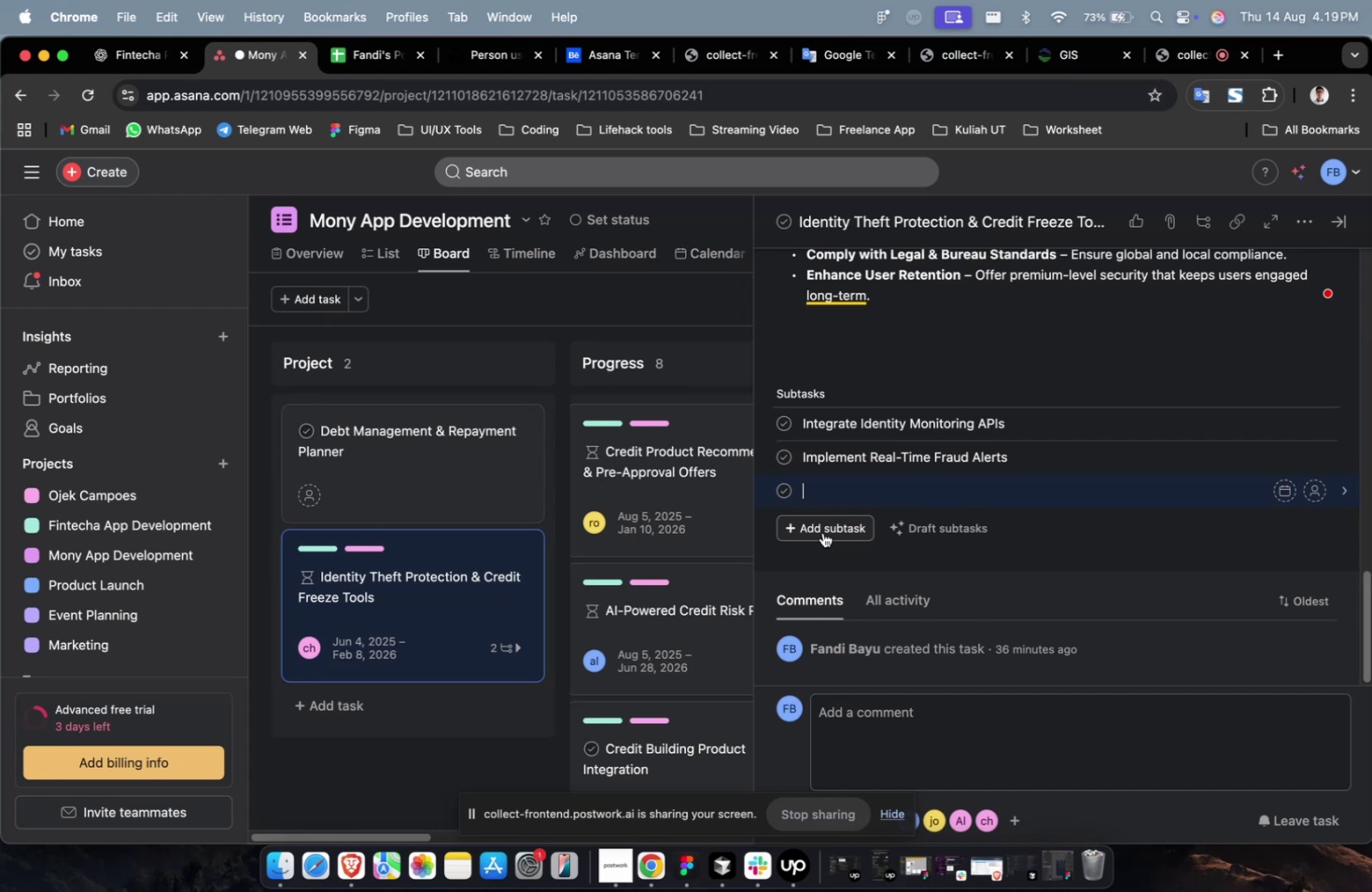 
key(Meta+V)
 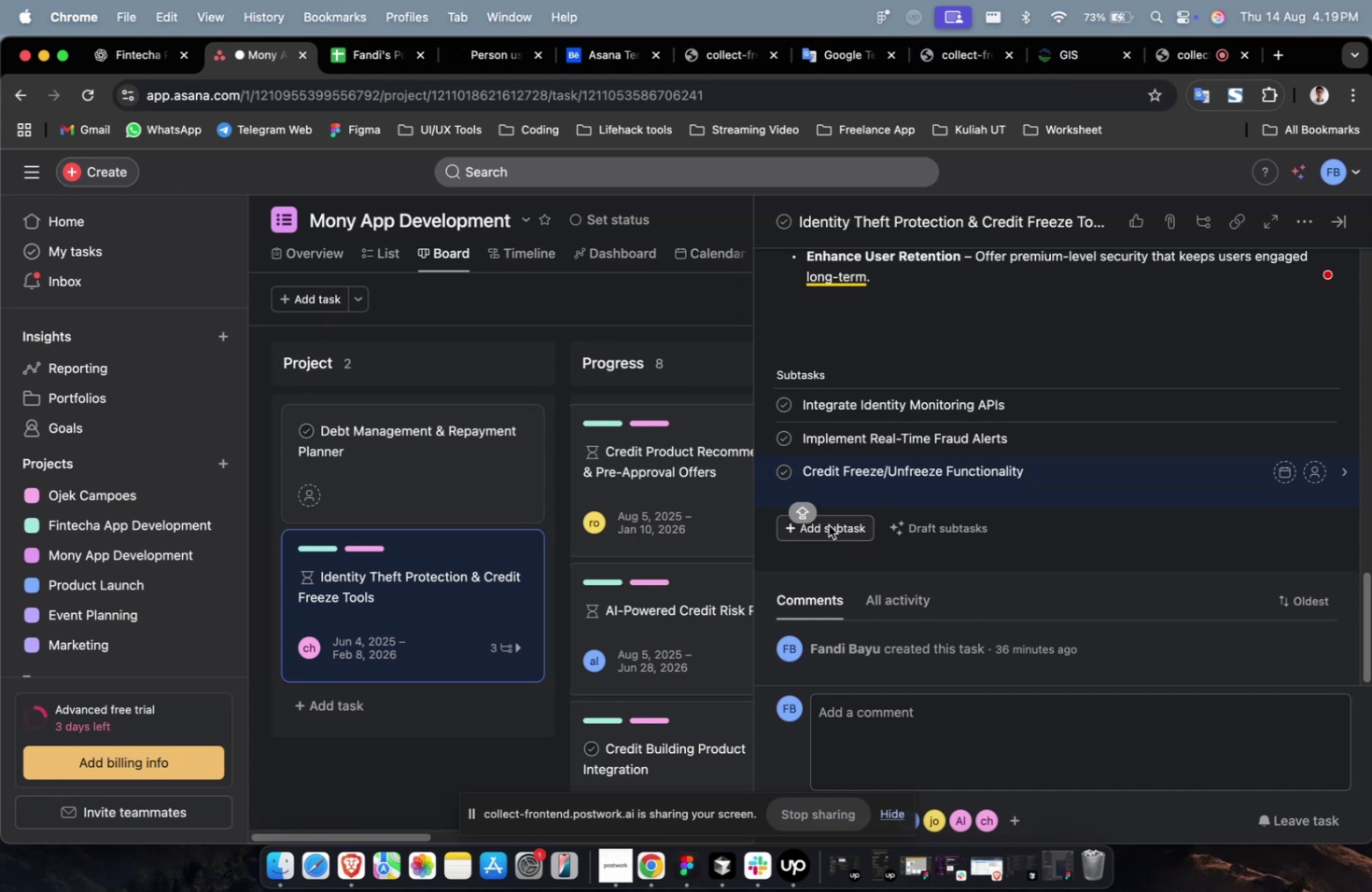 
key(Backspace)
 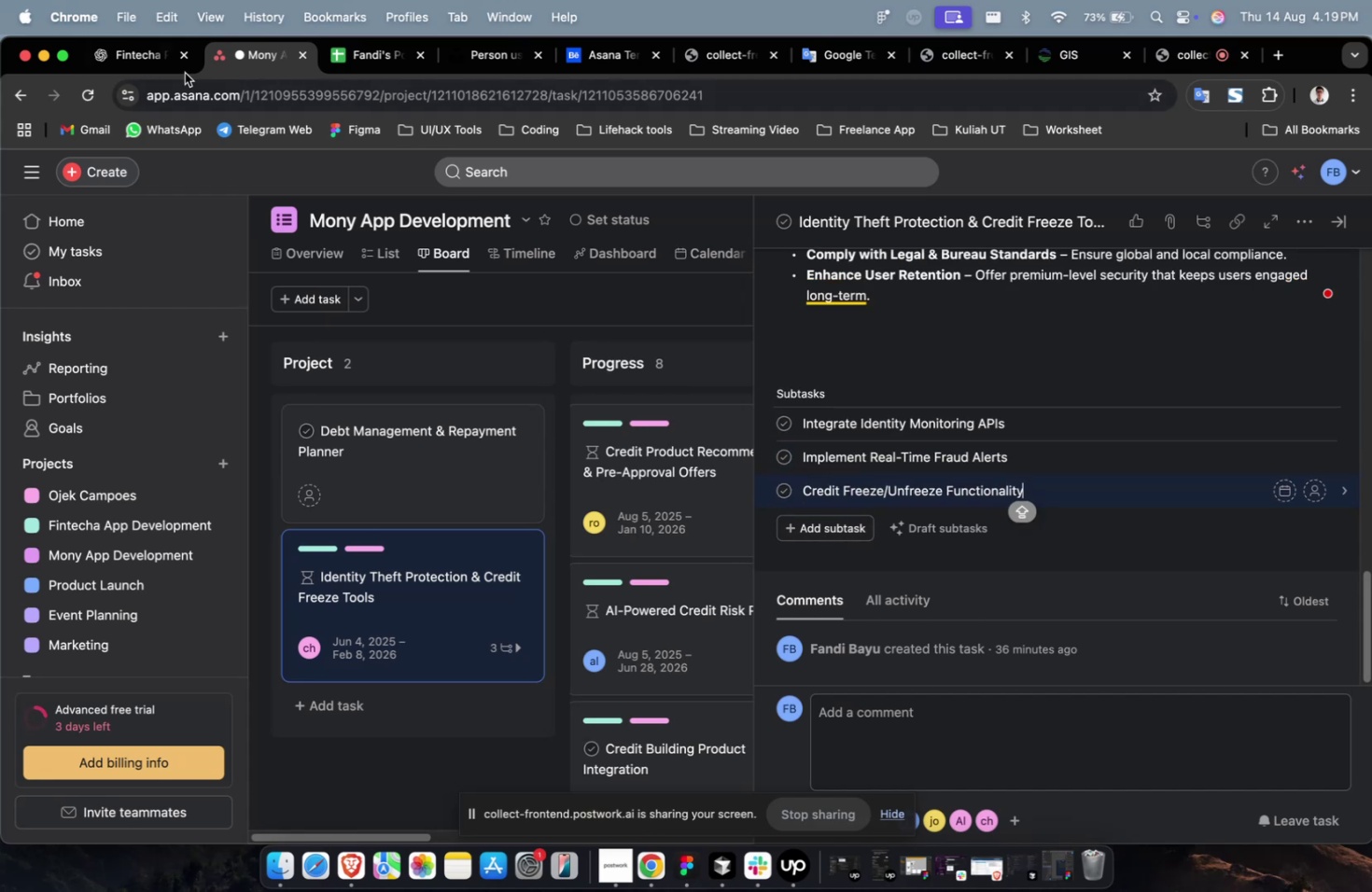 
left_click([152, 67])
 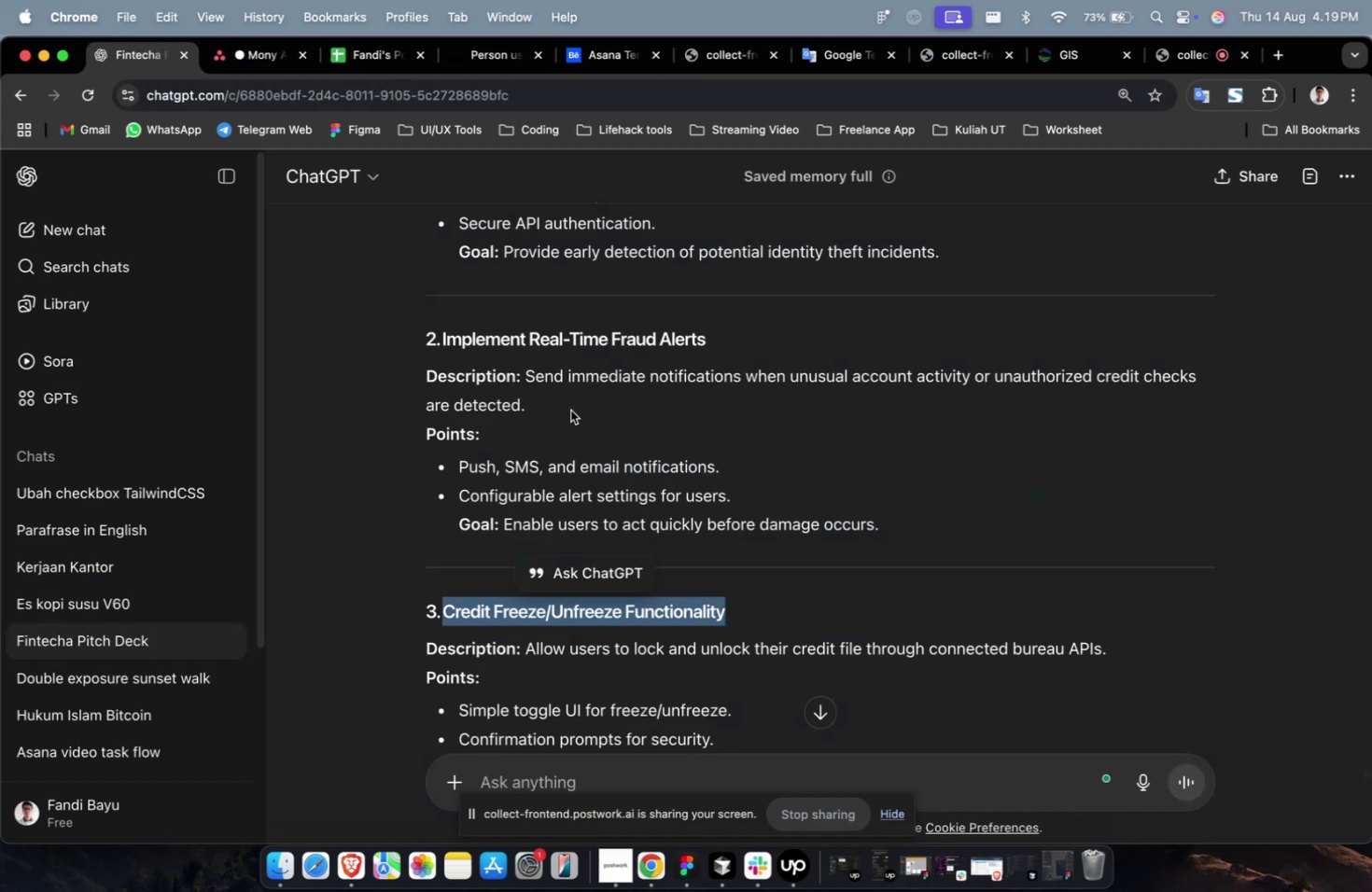 
scroll: coordinate [570, 410], scroll_direction: down, amount: 3.0
 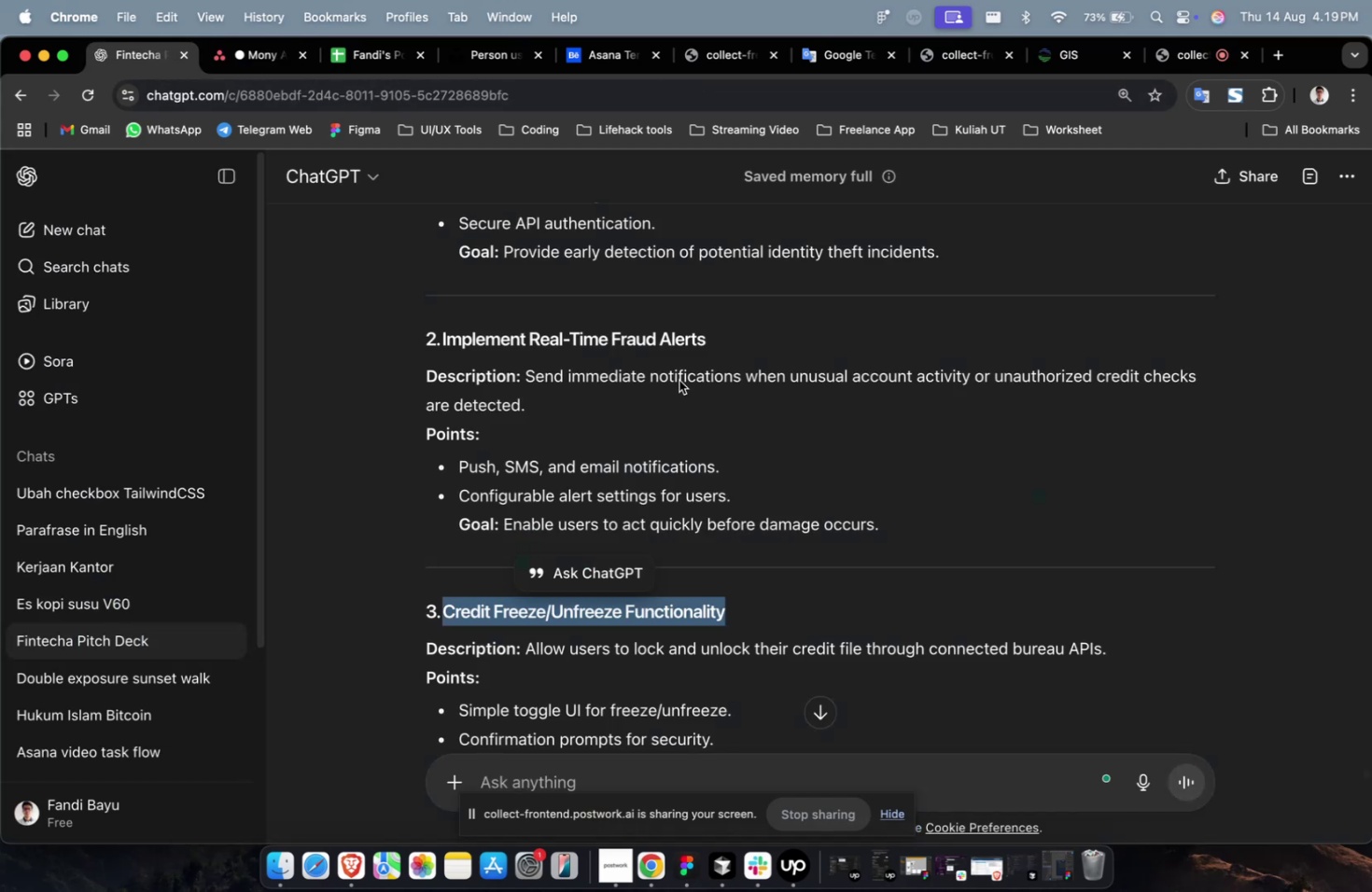 
left_click([679, 380])
 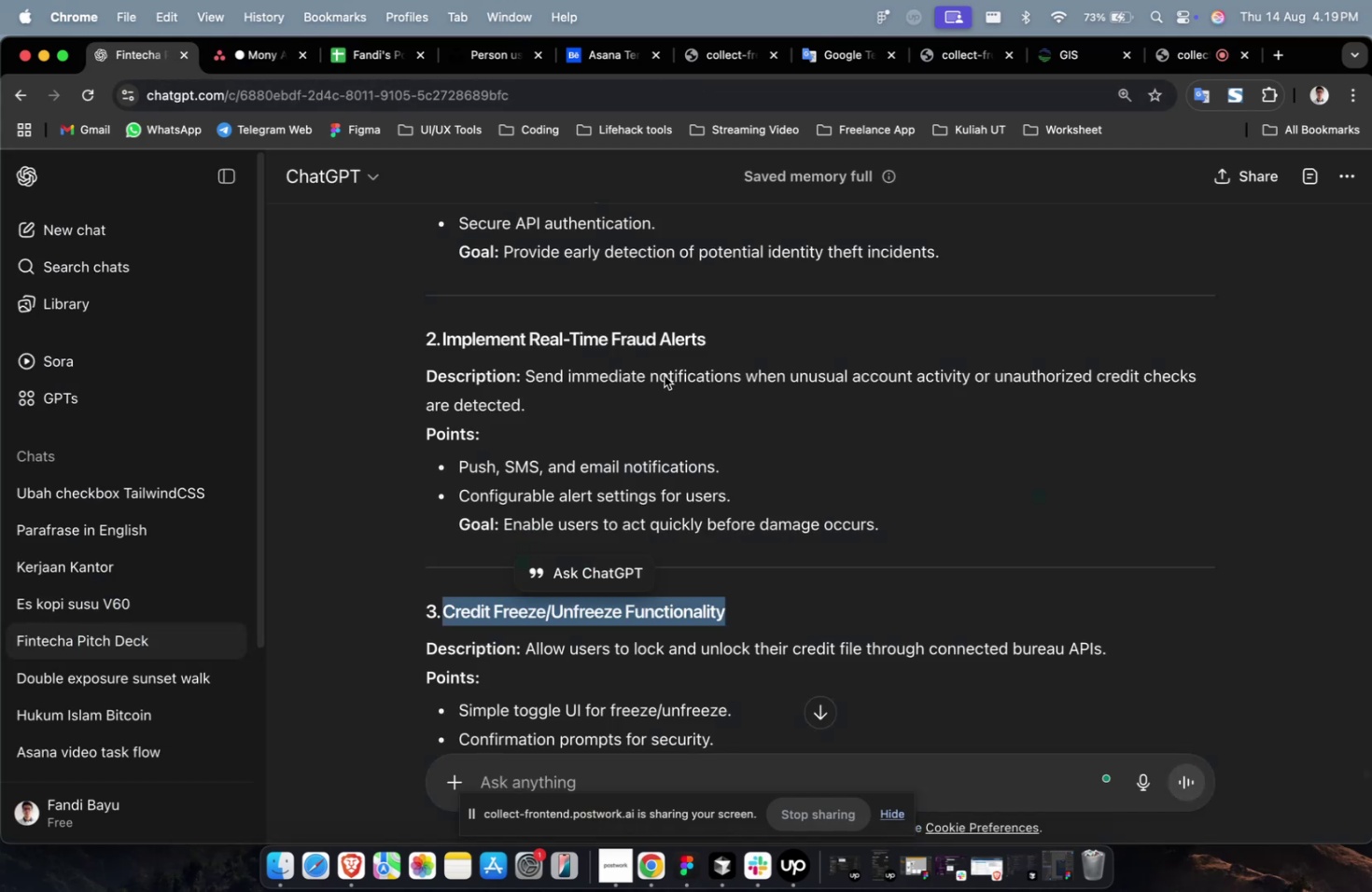 
scroll: coordinate [784, 454], scroll_direction: down, amount: 12.0
 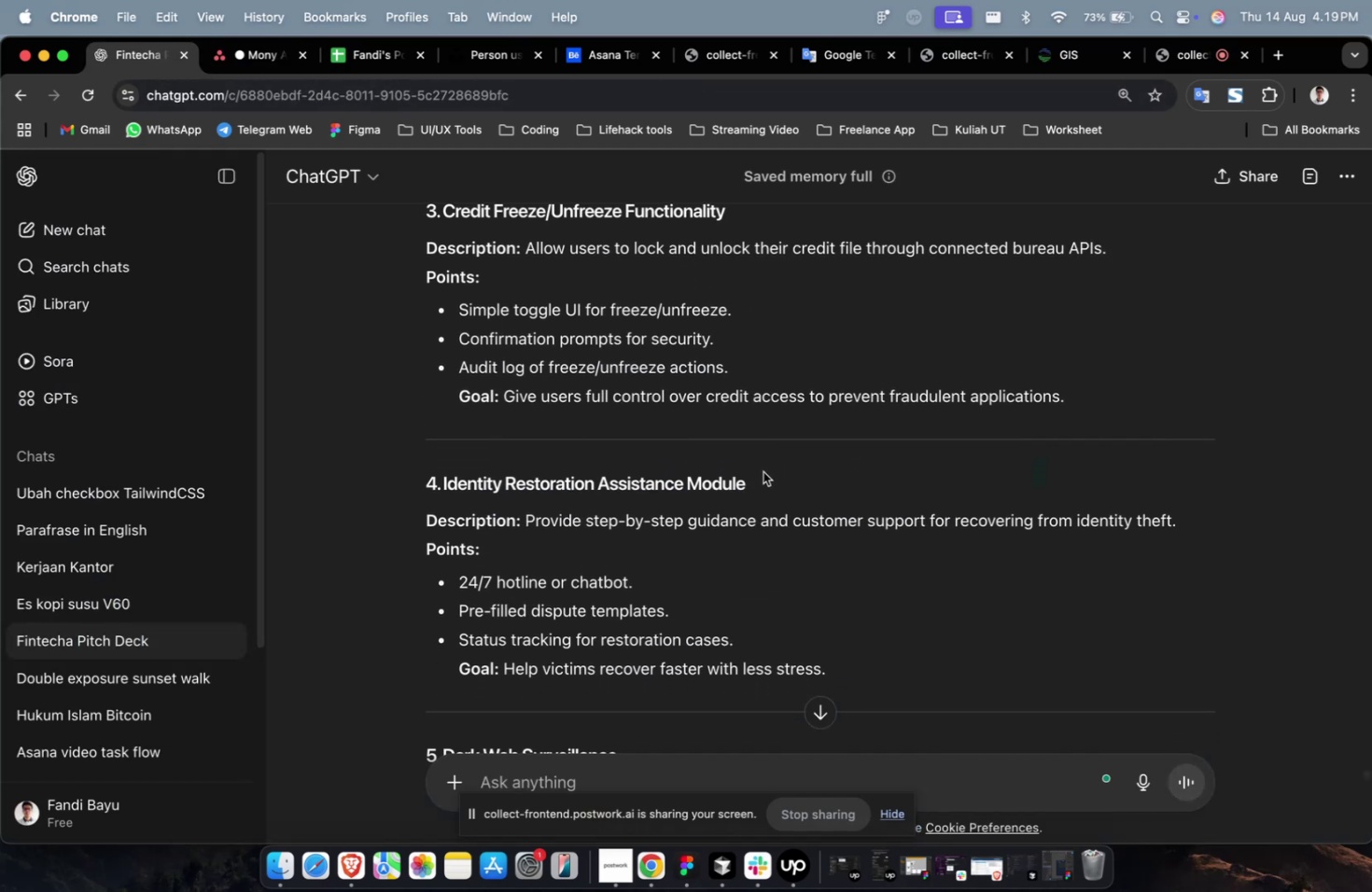 
left_click_drag(start_coordinate=[756, 481], to_coordinate=[441, 495])
 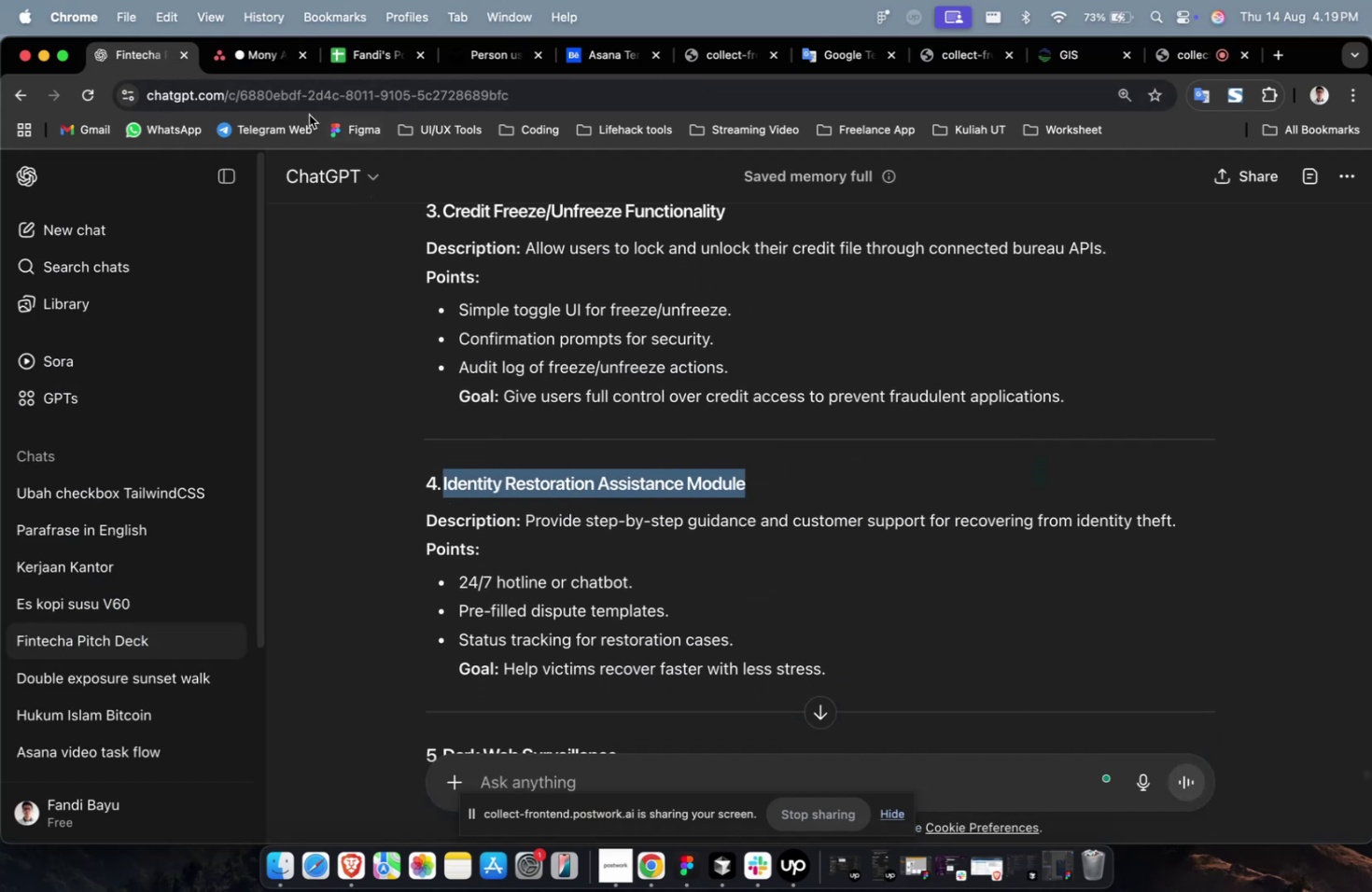 
key(Meta+C)
 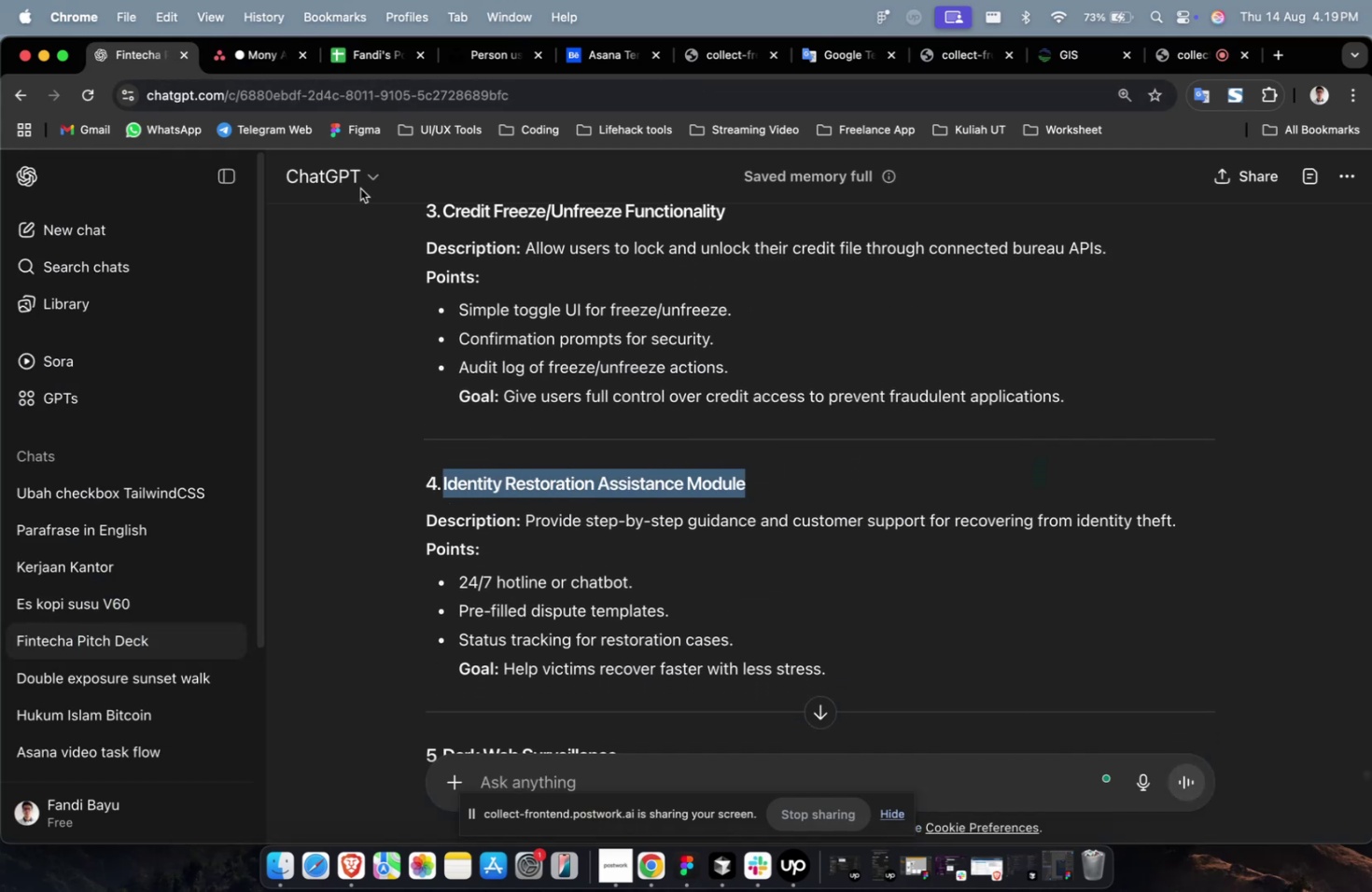 
key(Meta+C)
 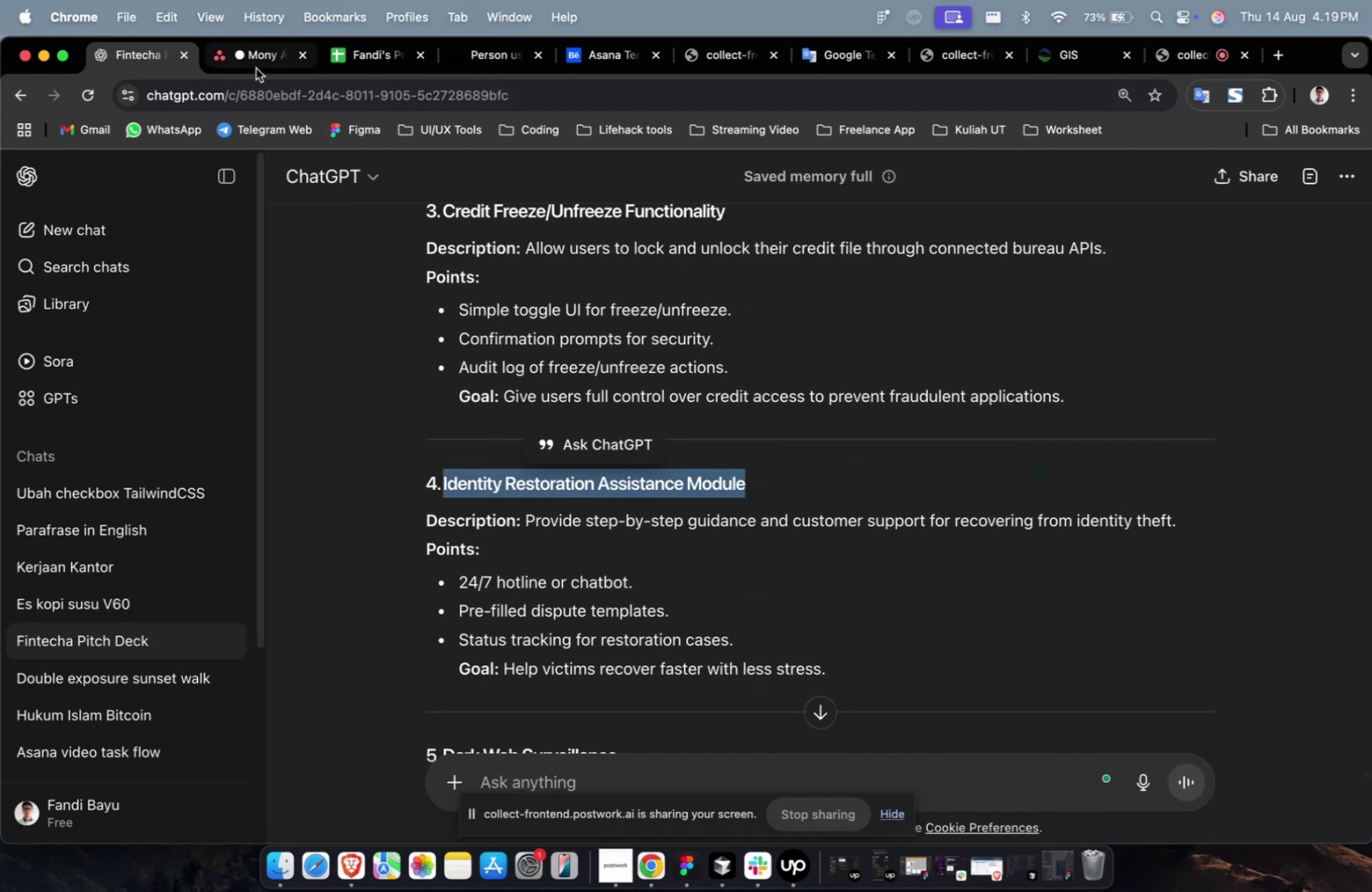 
left_click([256, 68])
 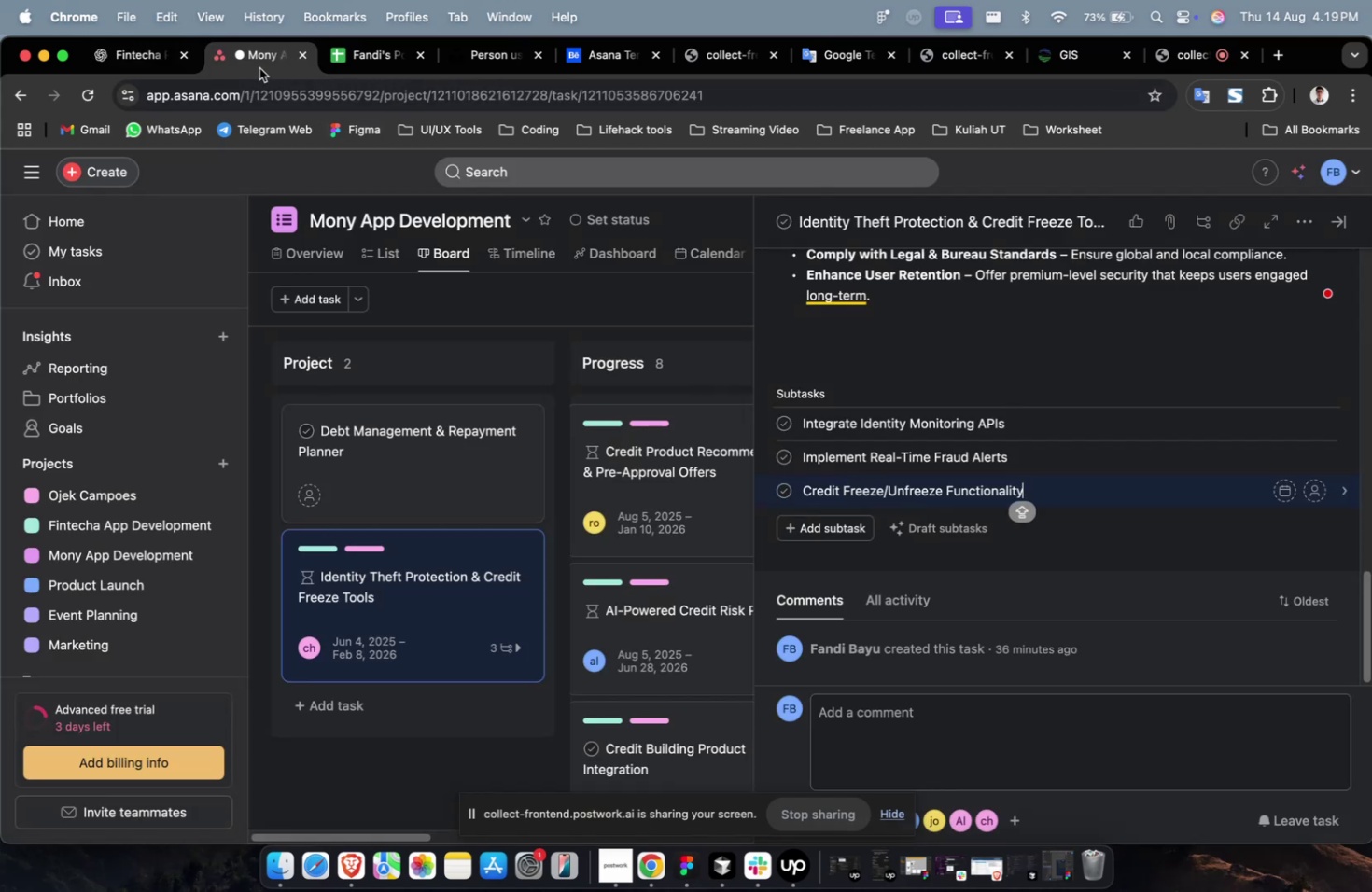 
hold_key(key=CommandLeft, duration=0.54)
 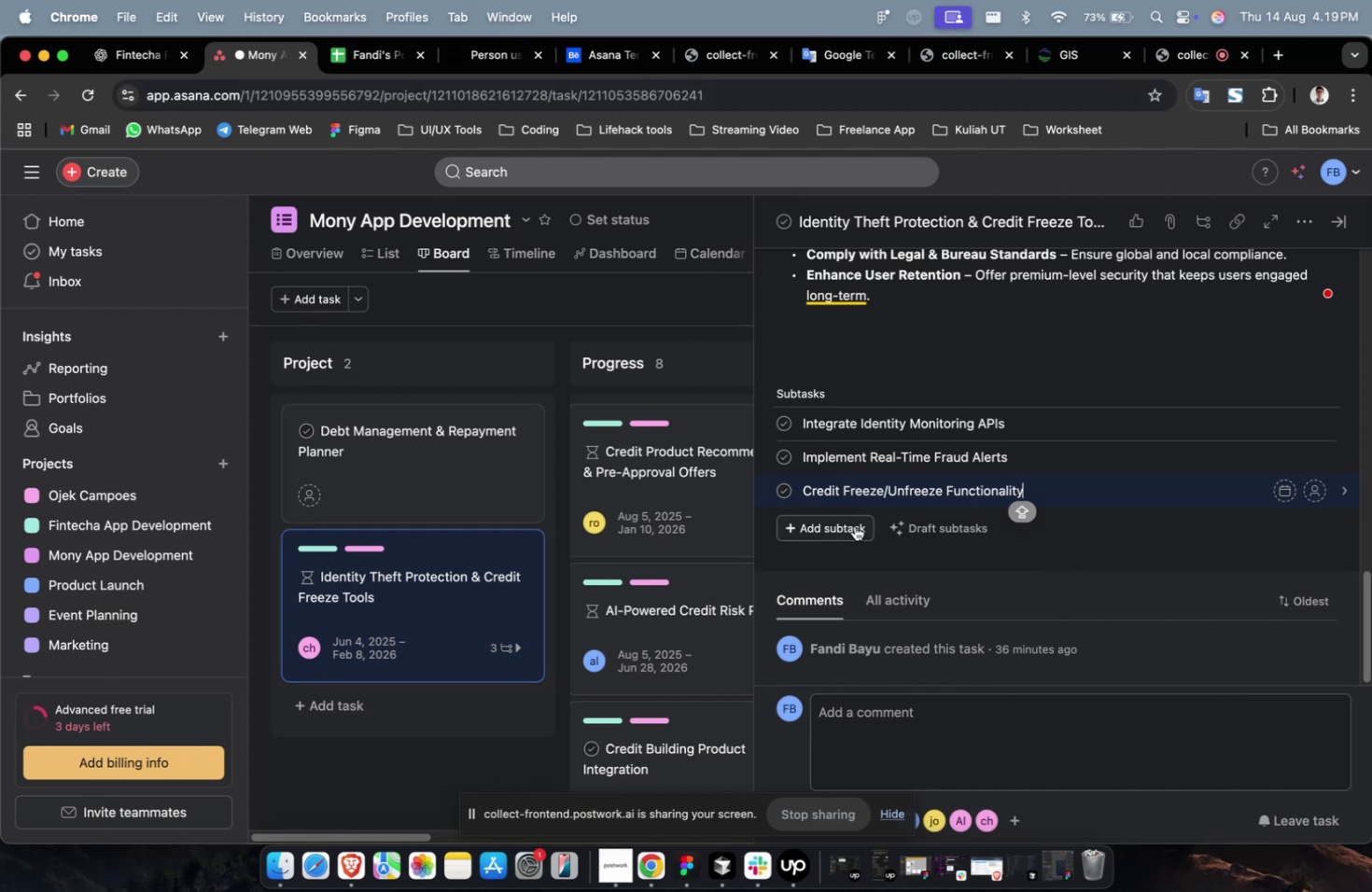 
left_click([854, 524])
 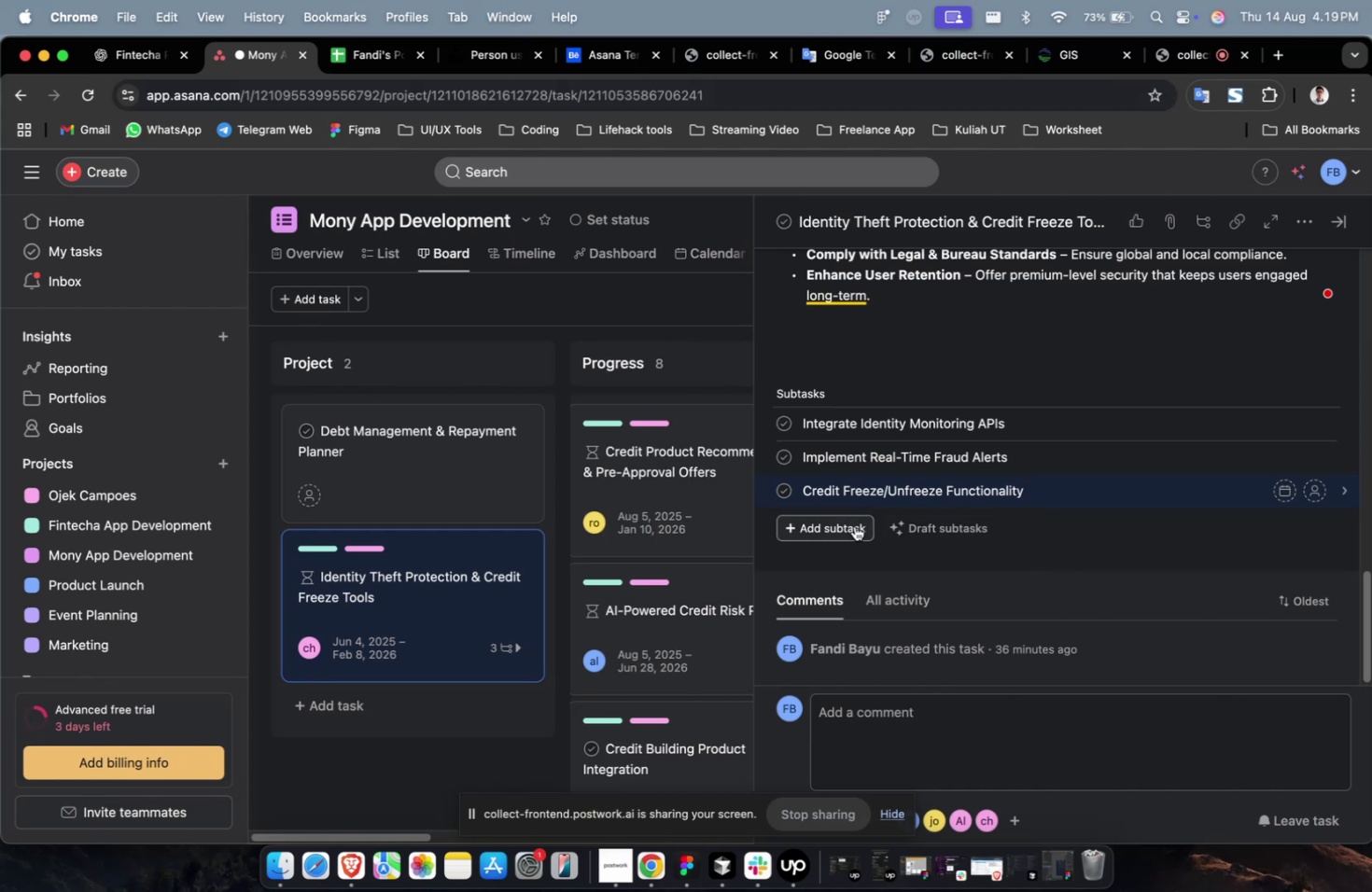 
key(Meta+V)
 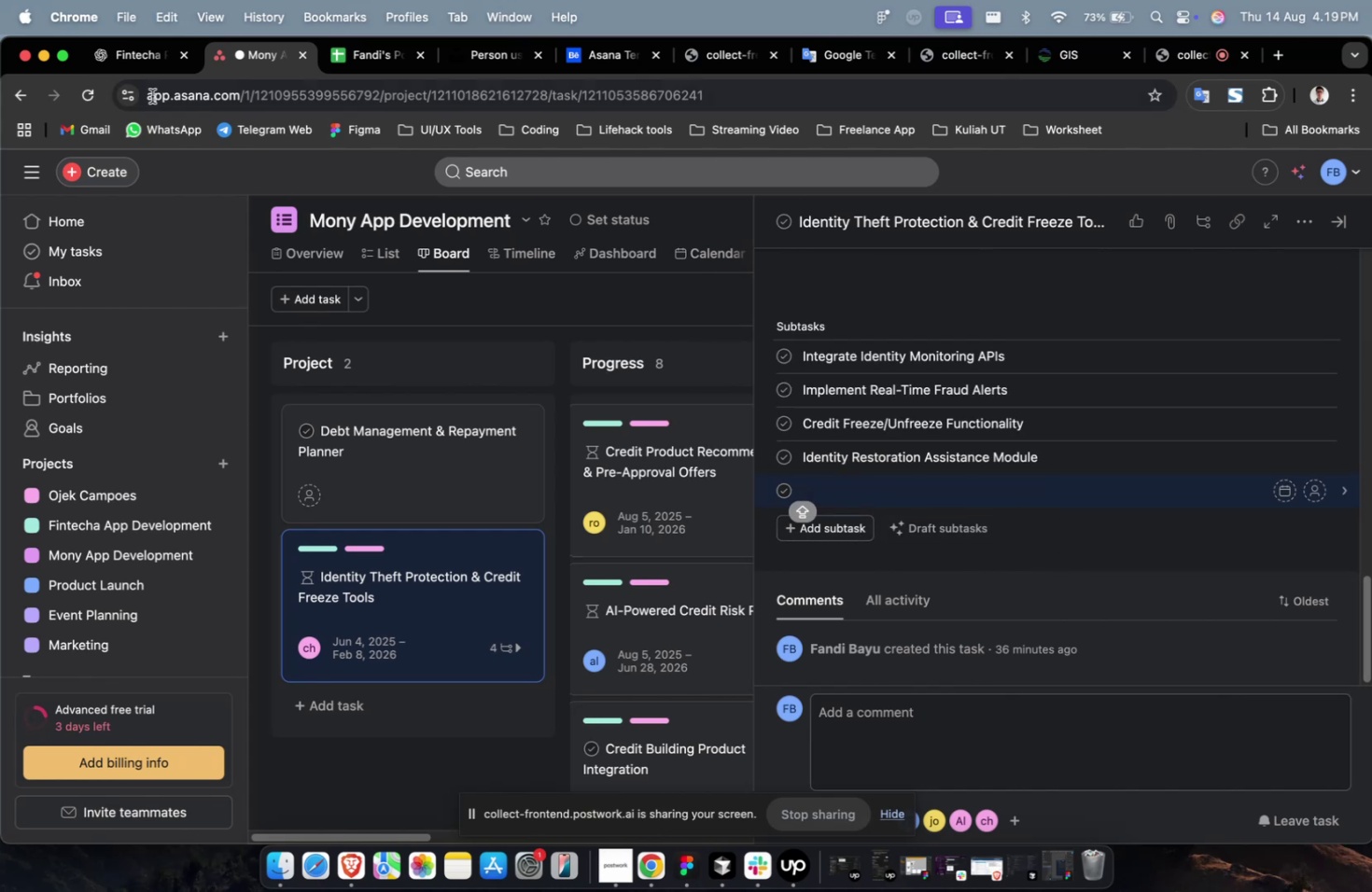 
left_click([123, 53])
 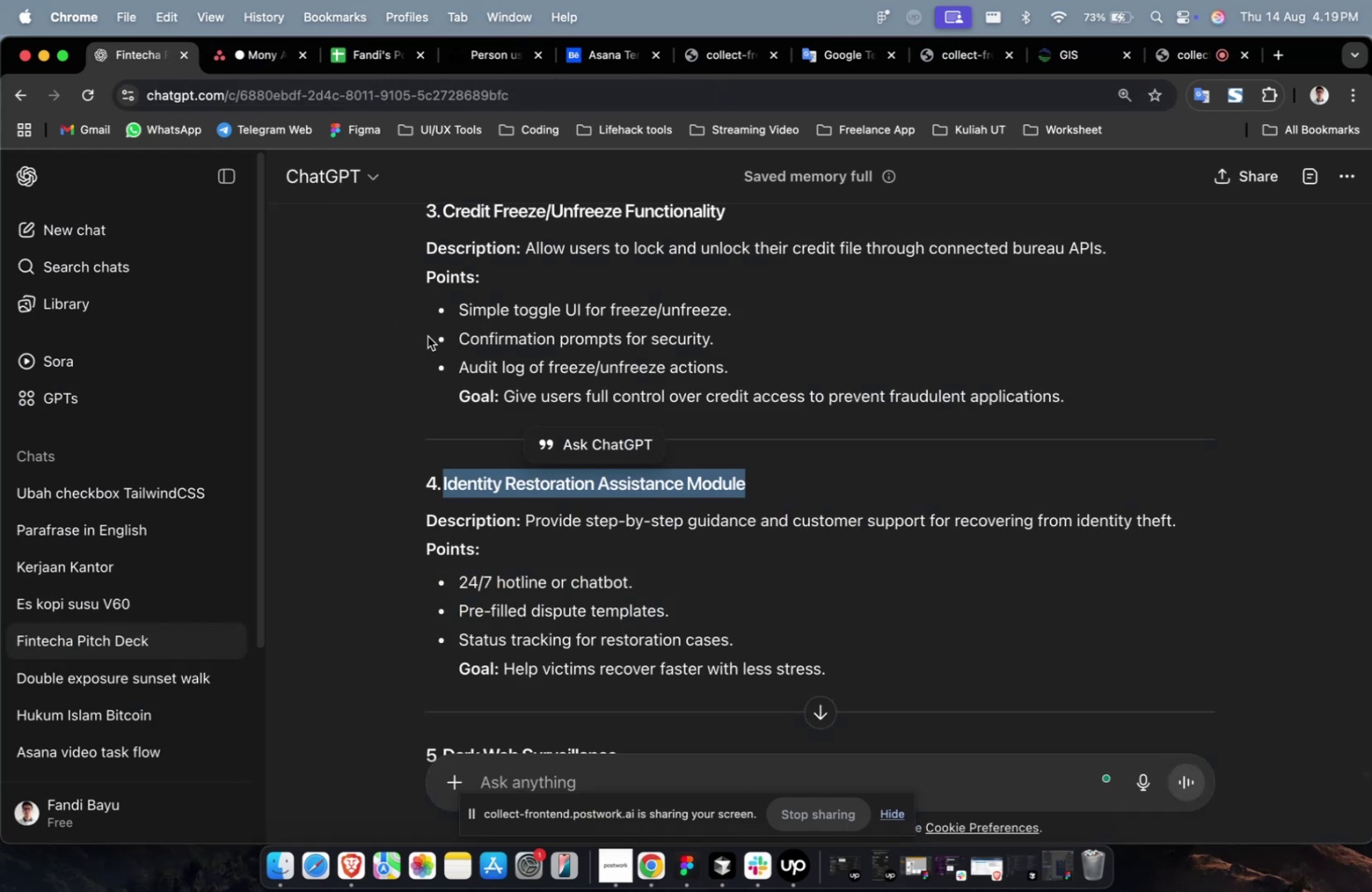 
scroll: coordinate [446, 348], scroll_direction: down, amount: 9.0
 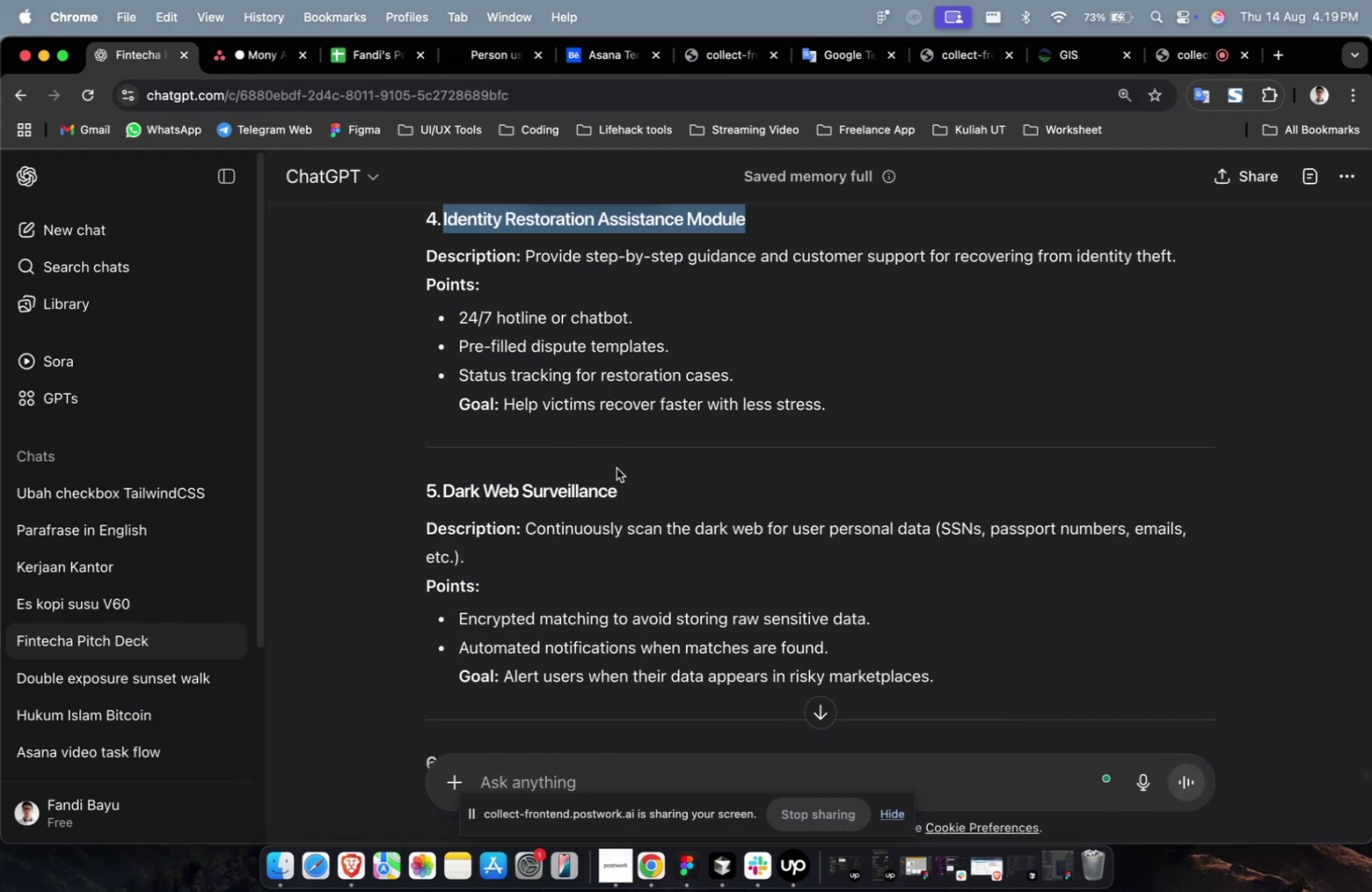 
left_click_drag(start_coordinate=[619, 485], to_coordinate=[444, 494])
 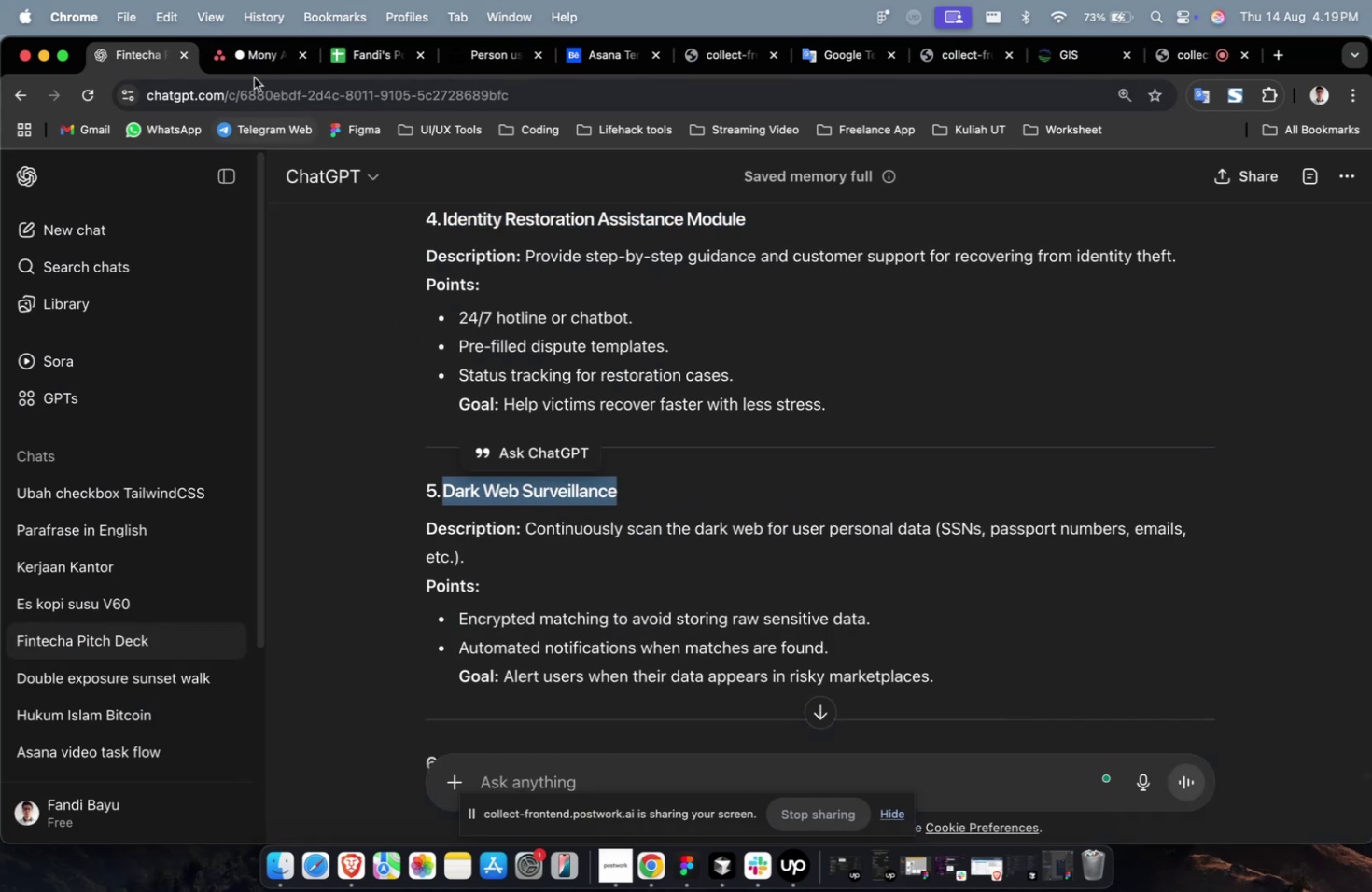 
key(Meta+C)
 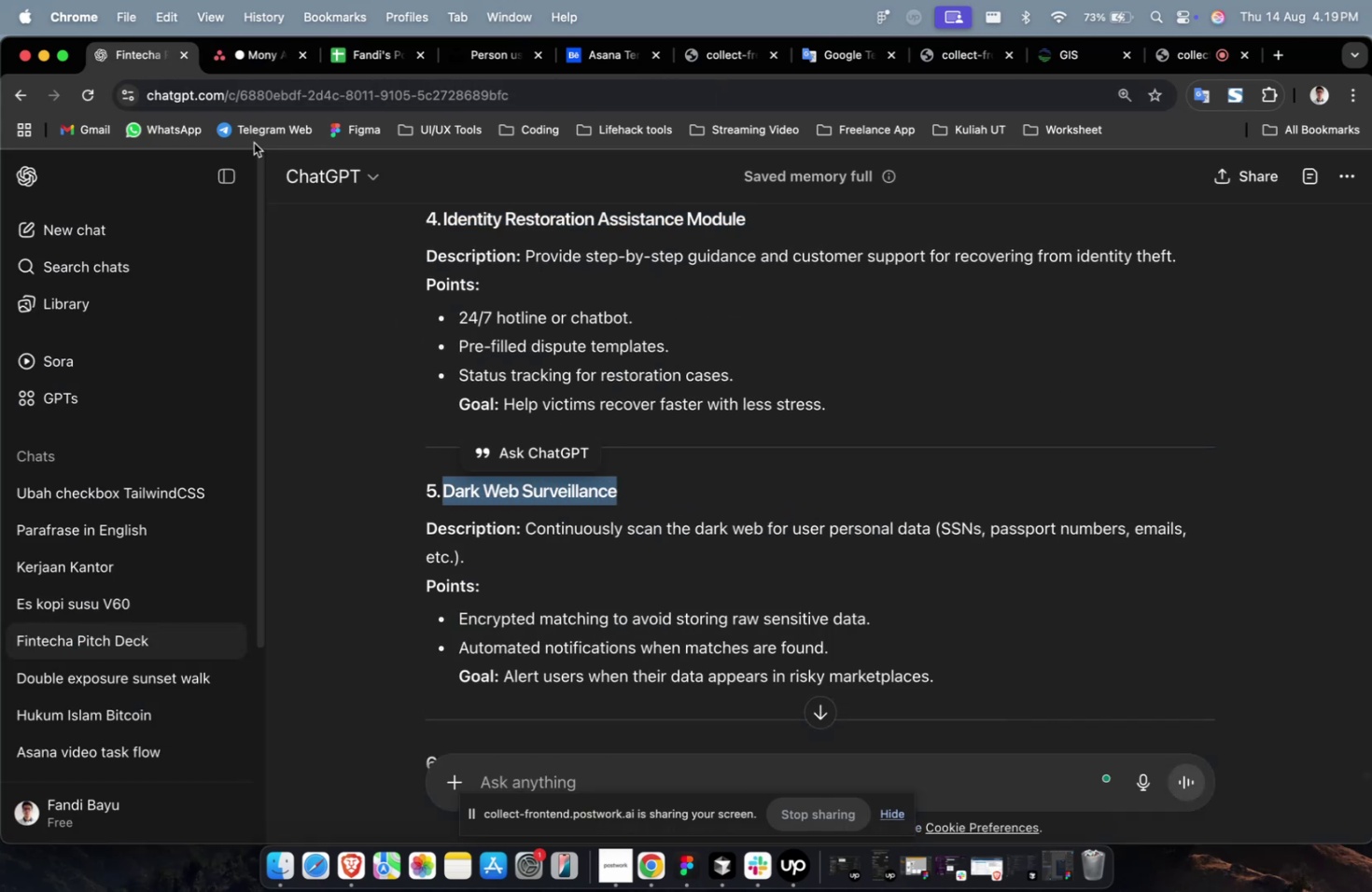 
key(Meta+C)
 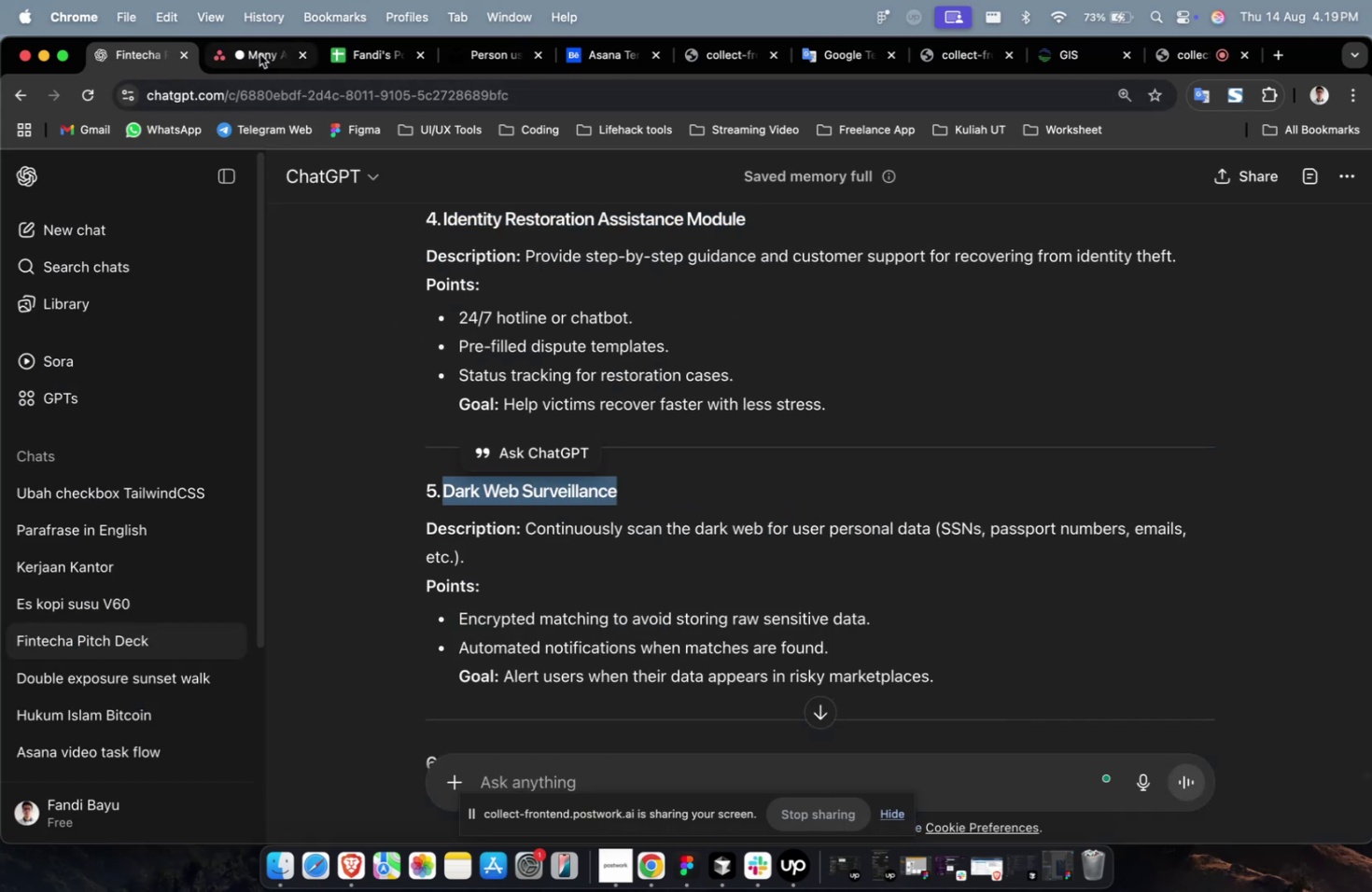 
left_click([259, 54])
 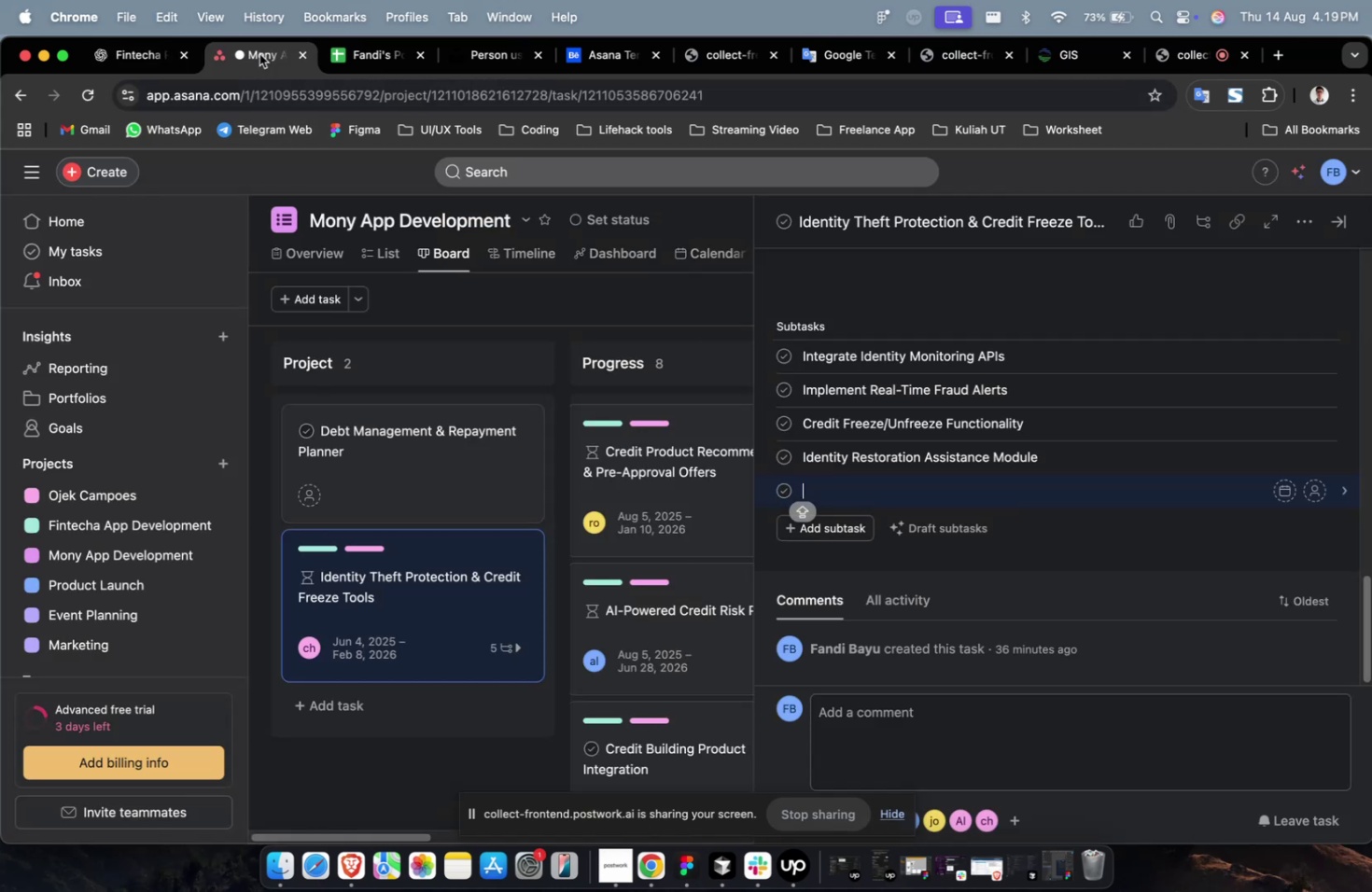 
key(Meta+V)
 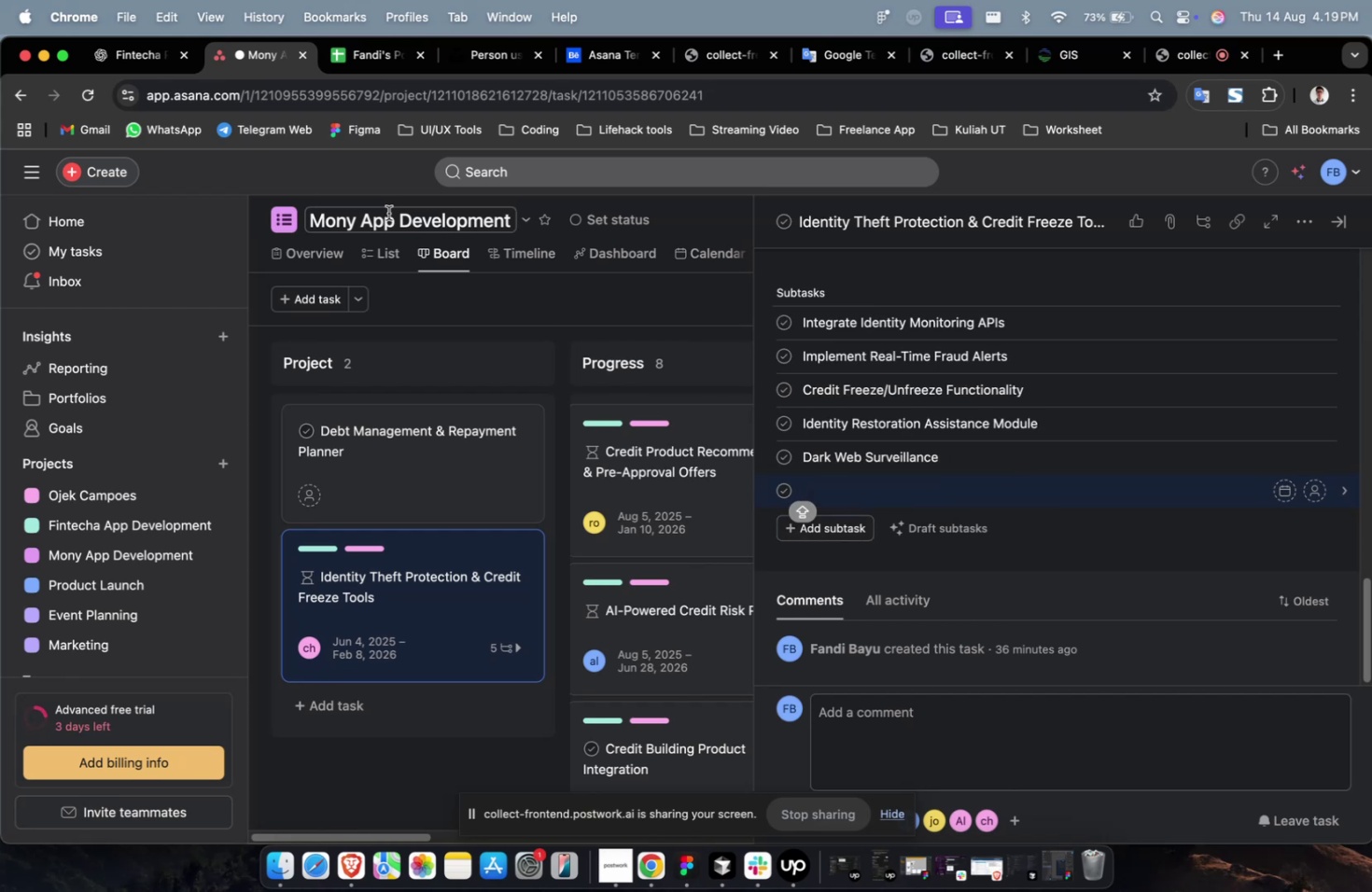 
left_click([133, 63])
 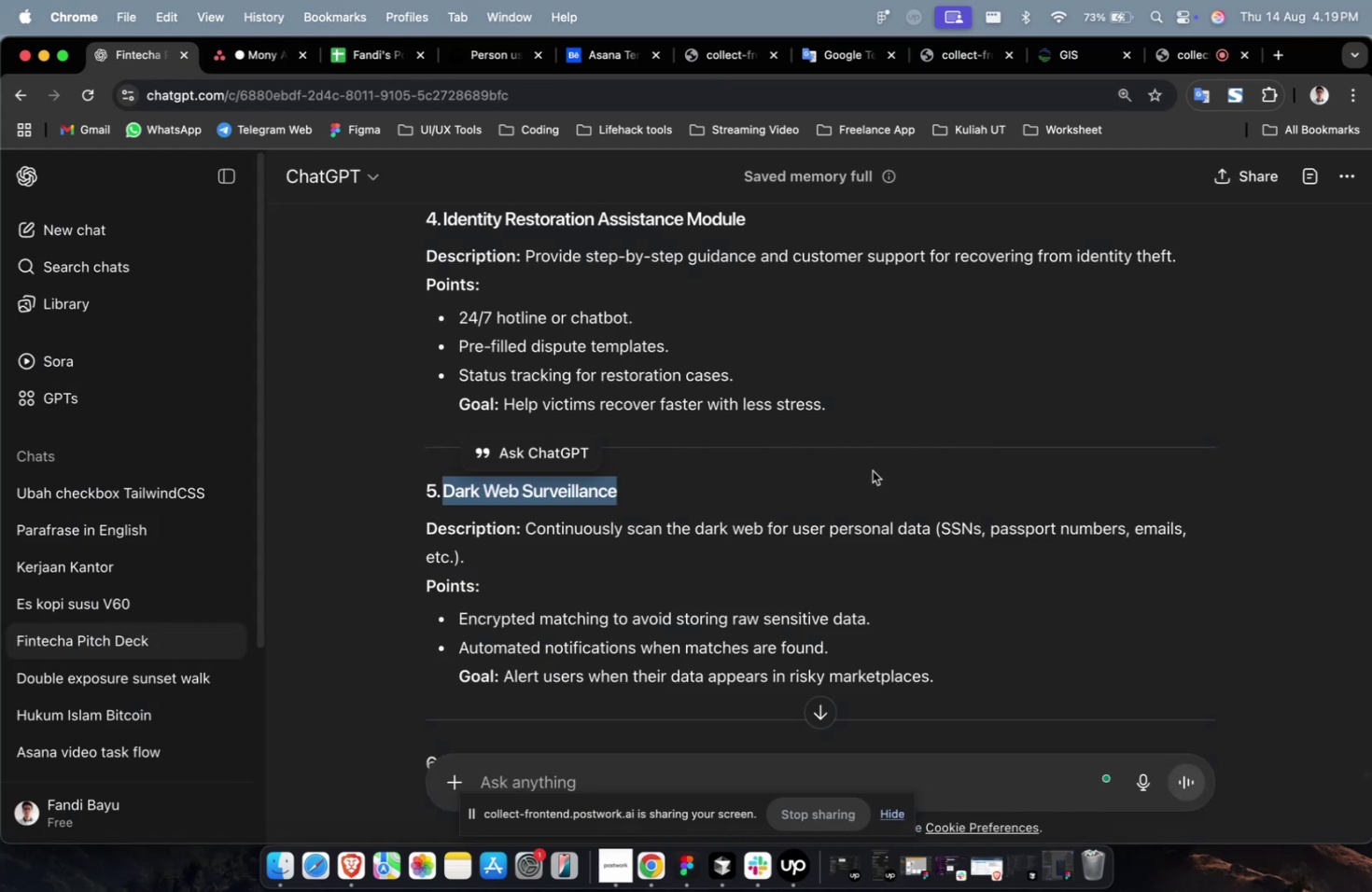 
double_click([872, 470])
 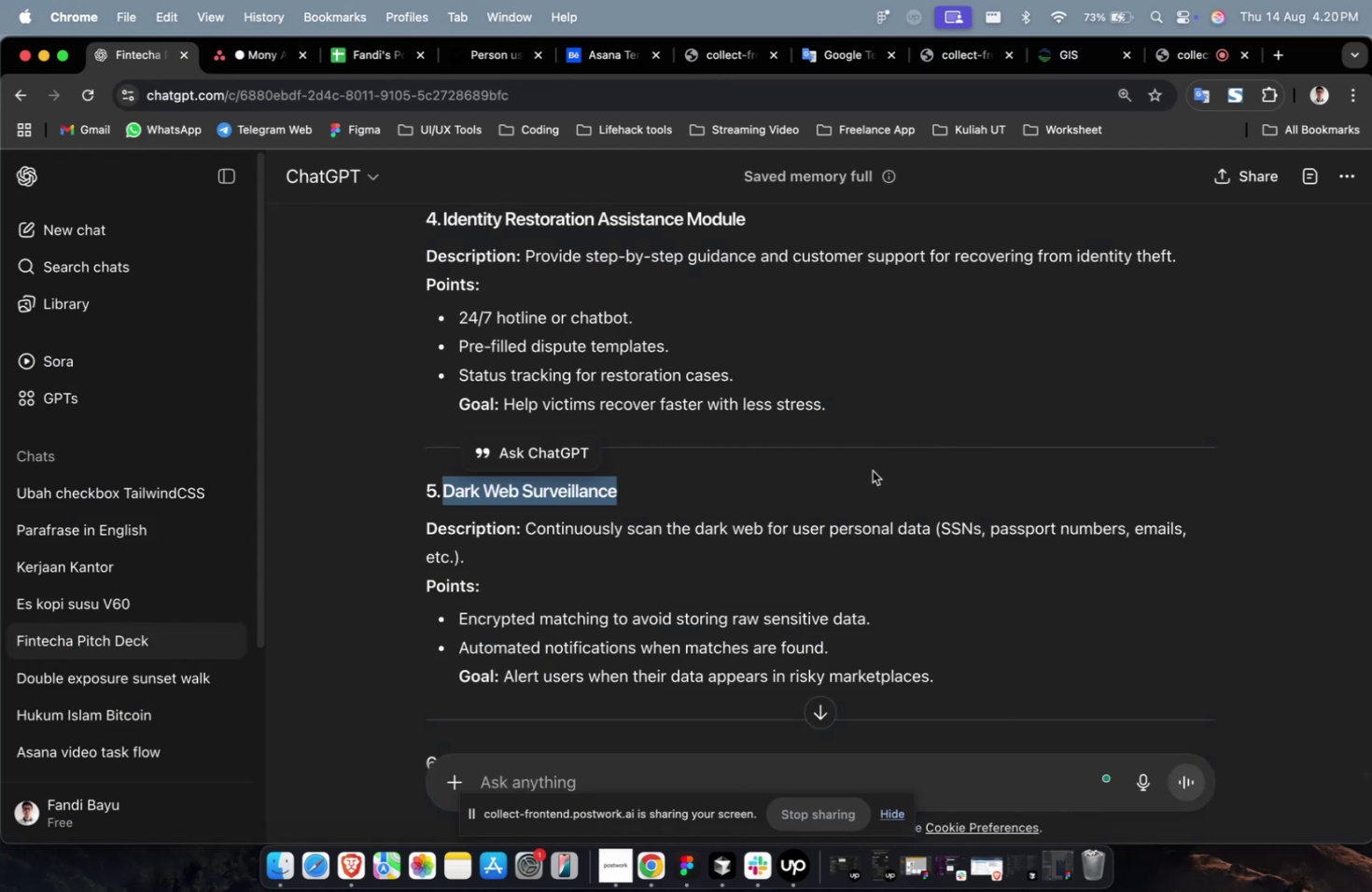 
scroll: coordinate [872, 470], scroll_direction: down, amount: 6.0
 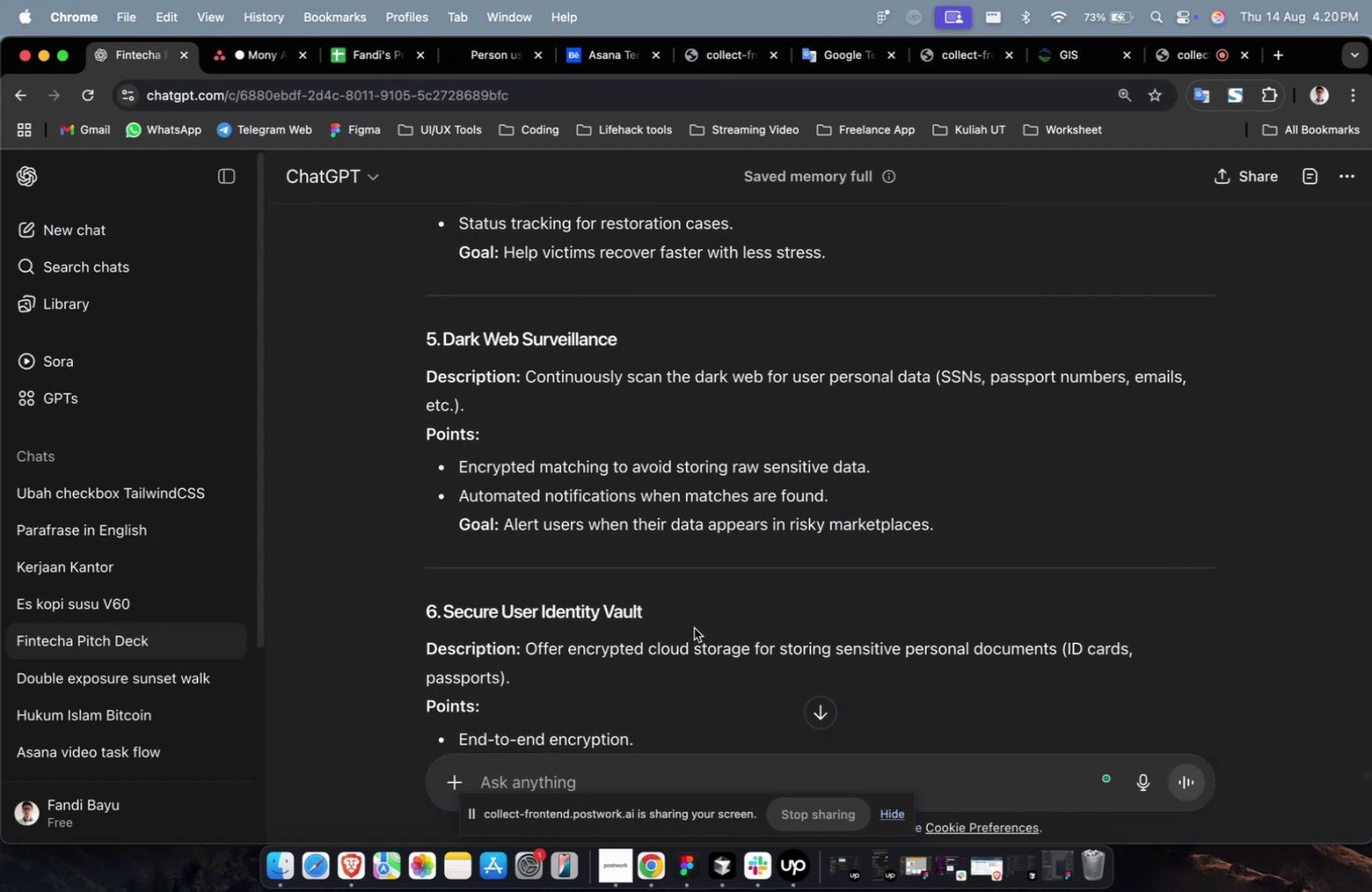 
left_click_drag(start_coordinate=[678, 620], to_coordinate=[443, 619])
 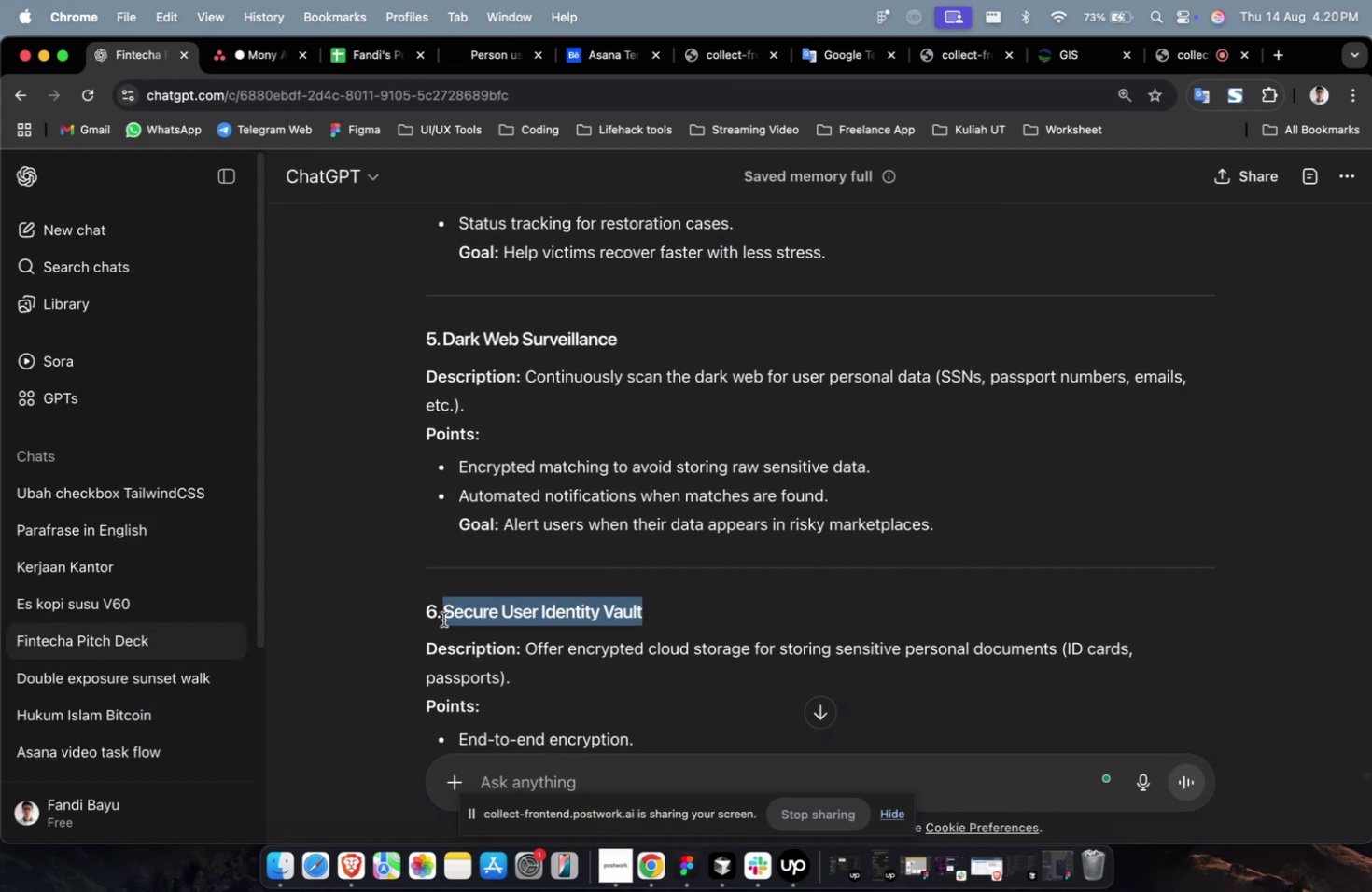 
key(Meta+C)
 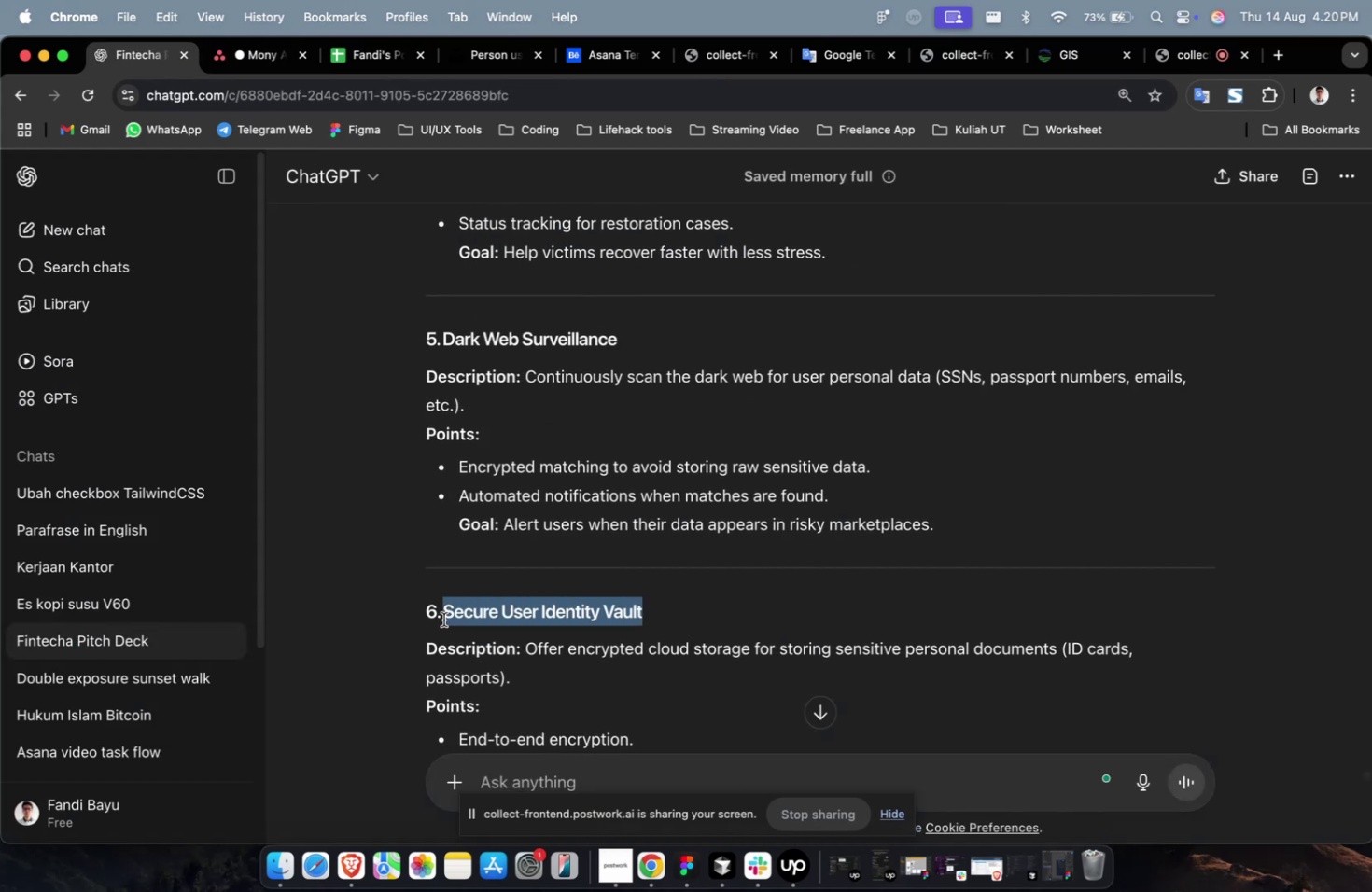 
key(Meta+C)
 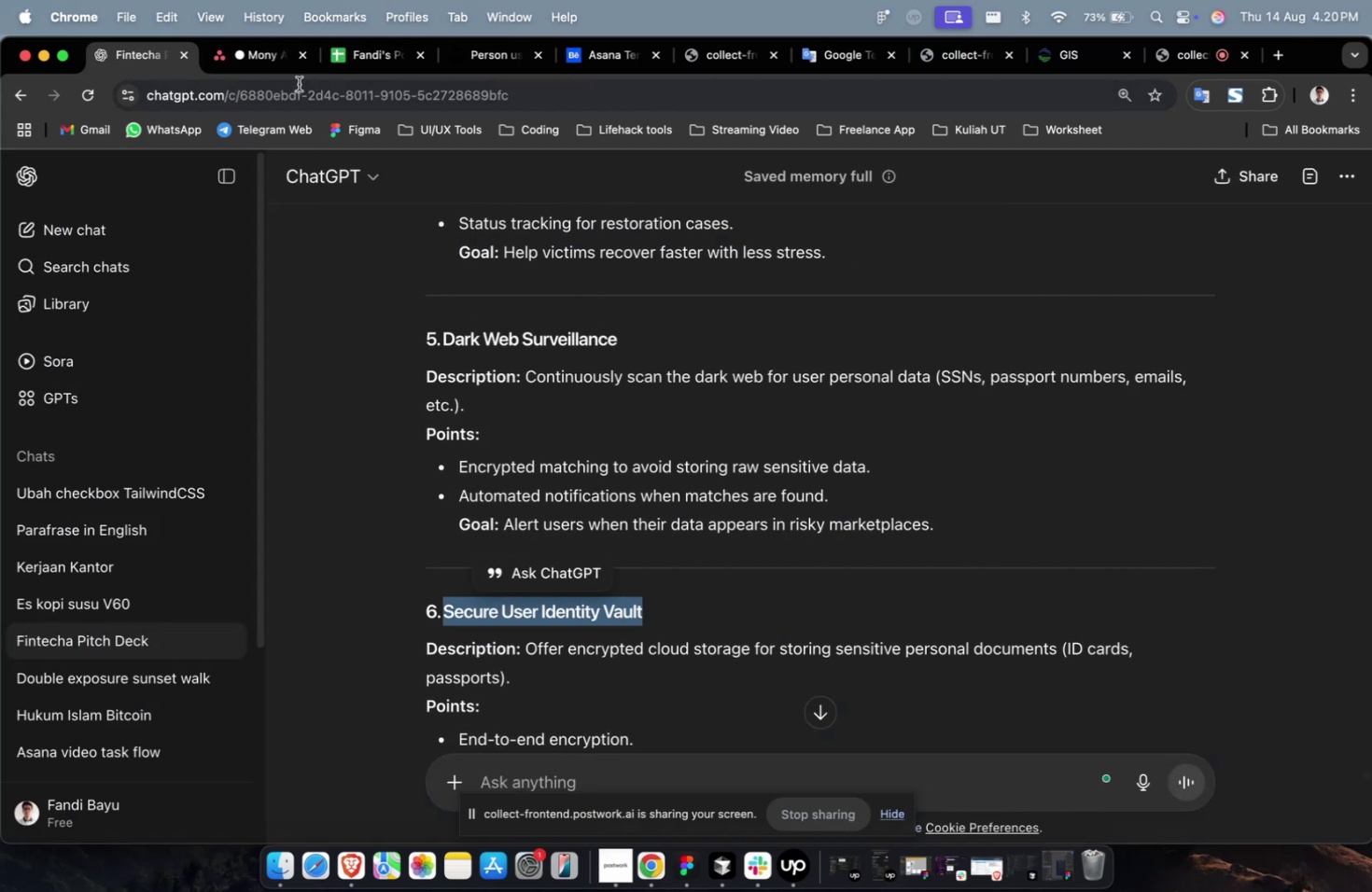 
key(Meta+V)
 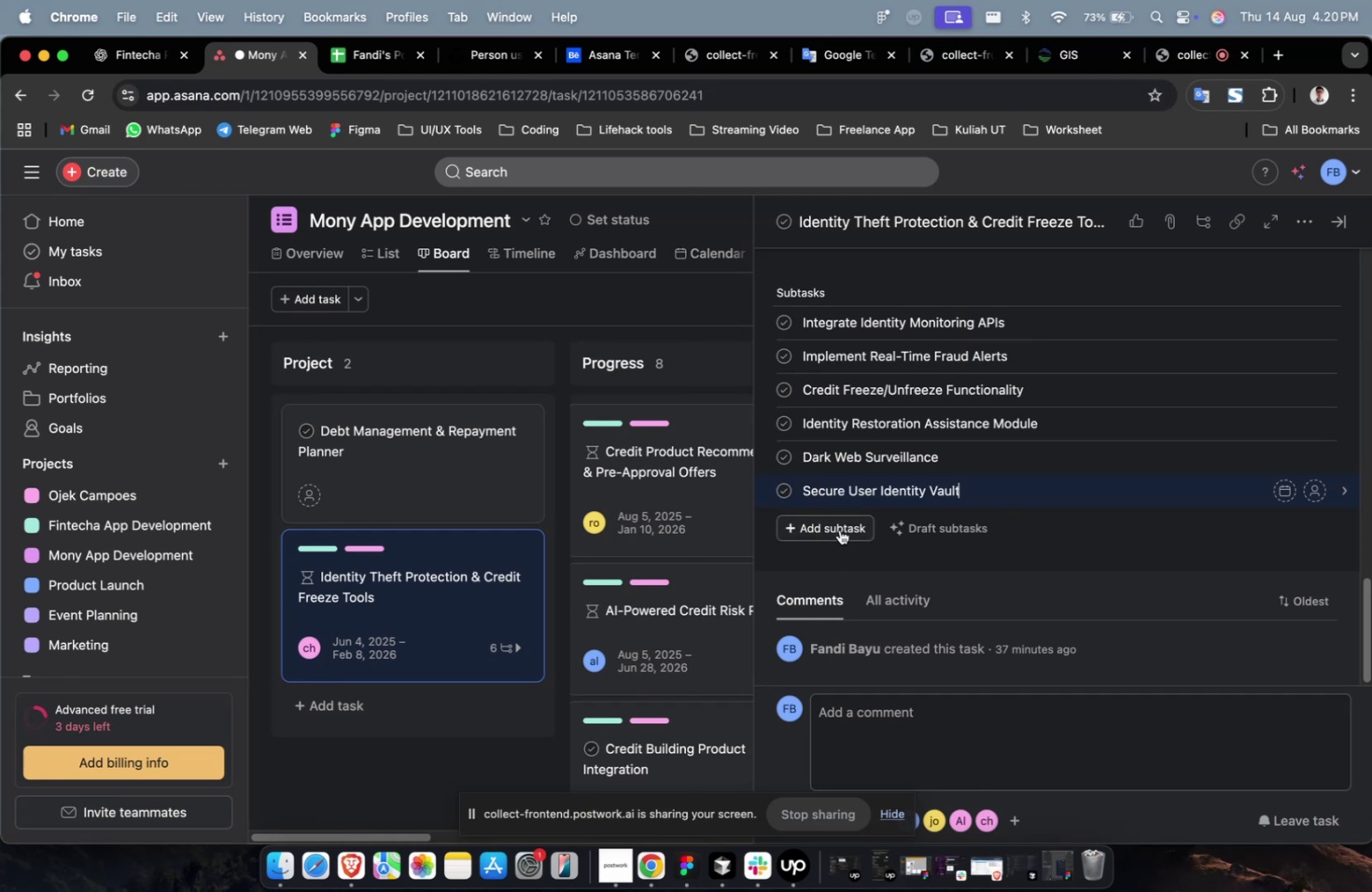 
left_click([839, 529])
 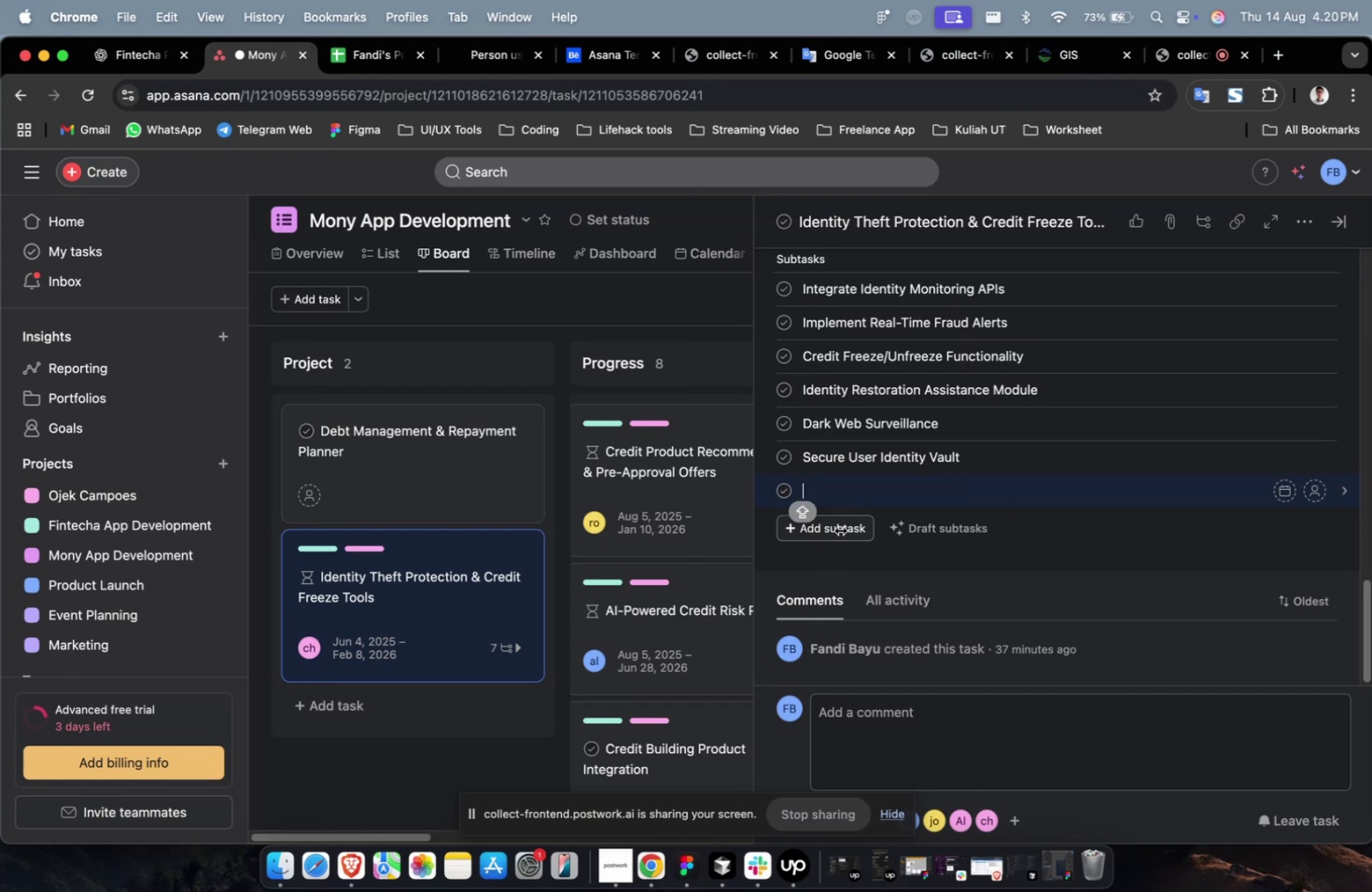 
wait(12.12)
 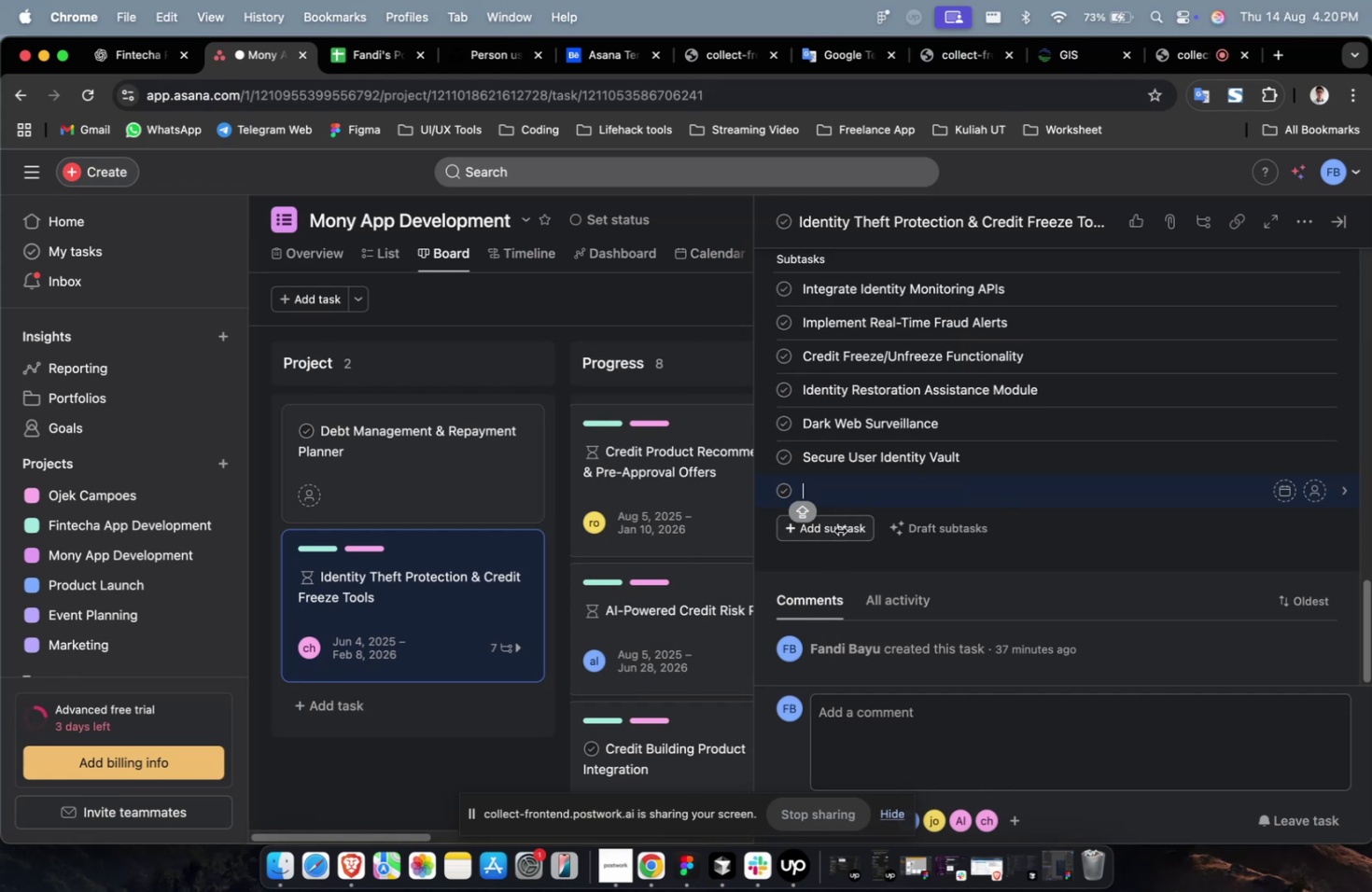 
left_click([255, 68])
 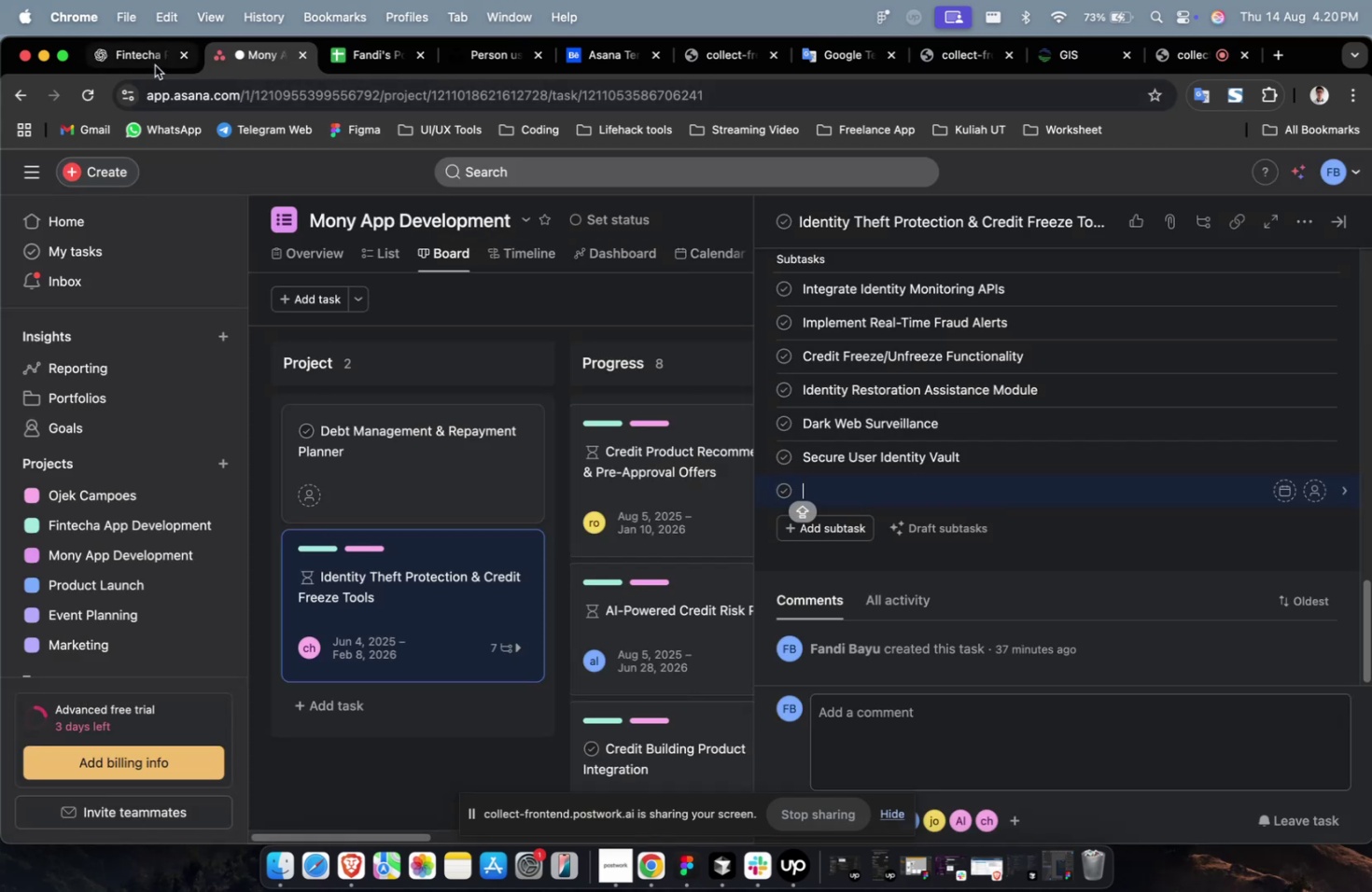 
left_click([153, 63])
 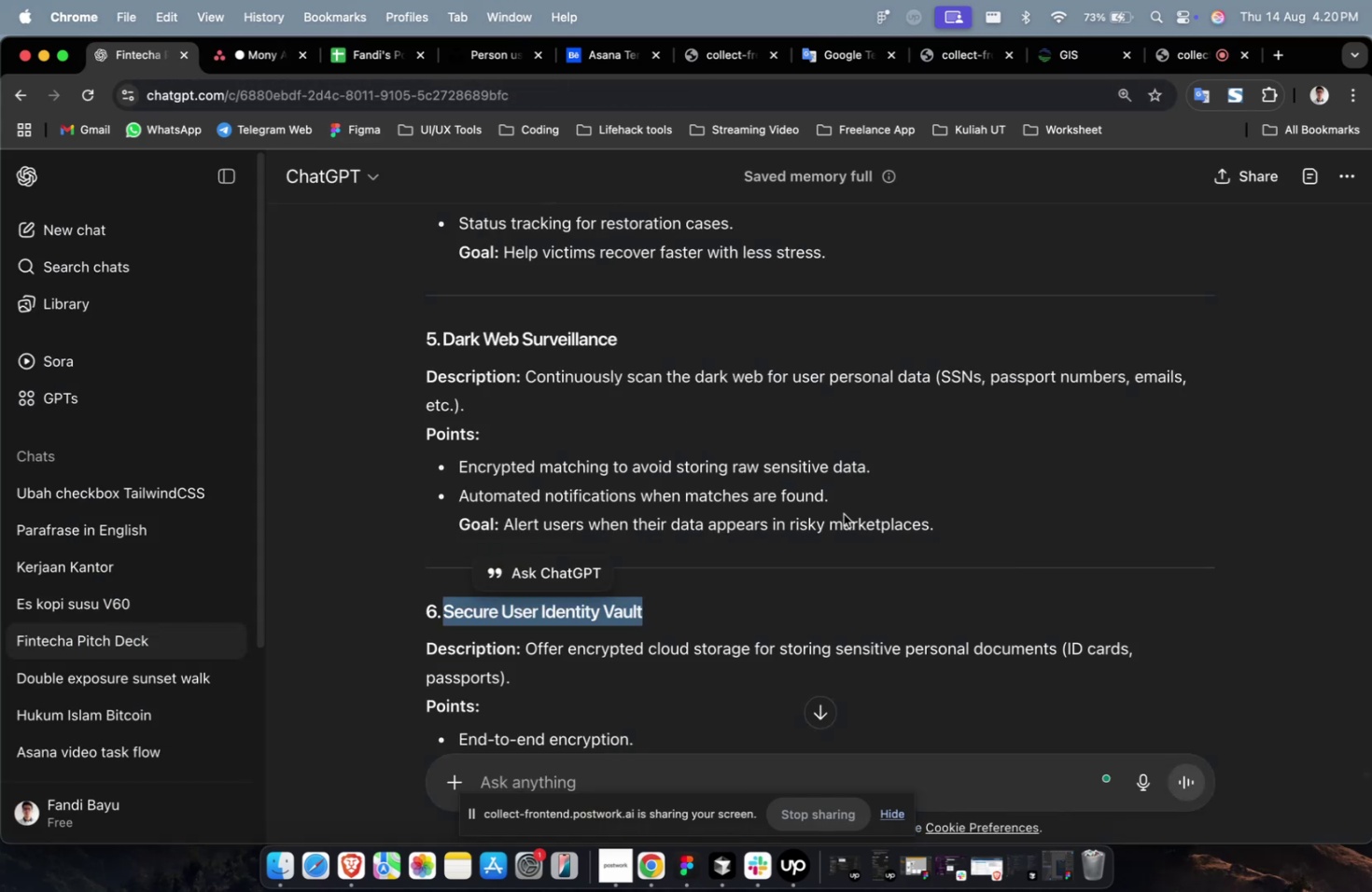 
double_click([848, 521])
 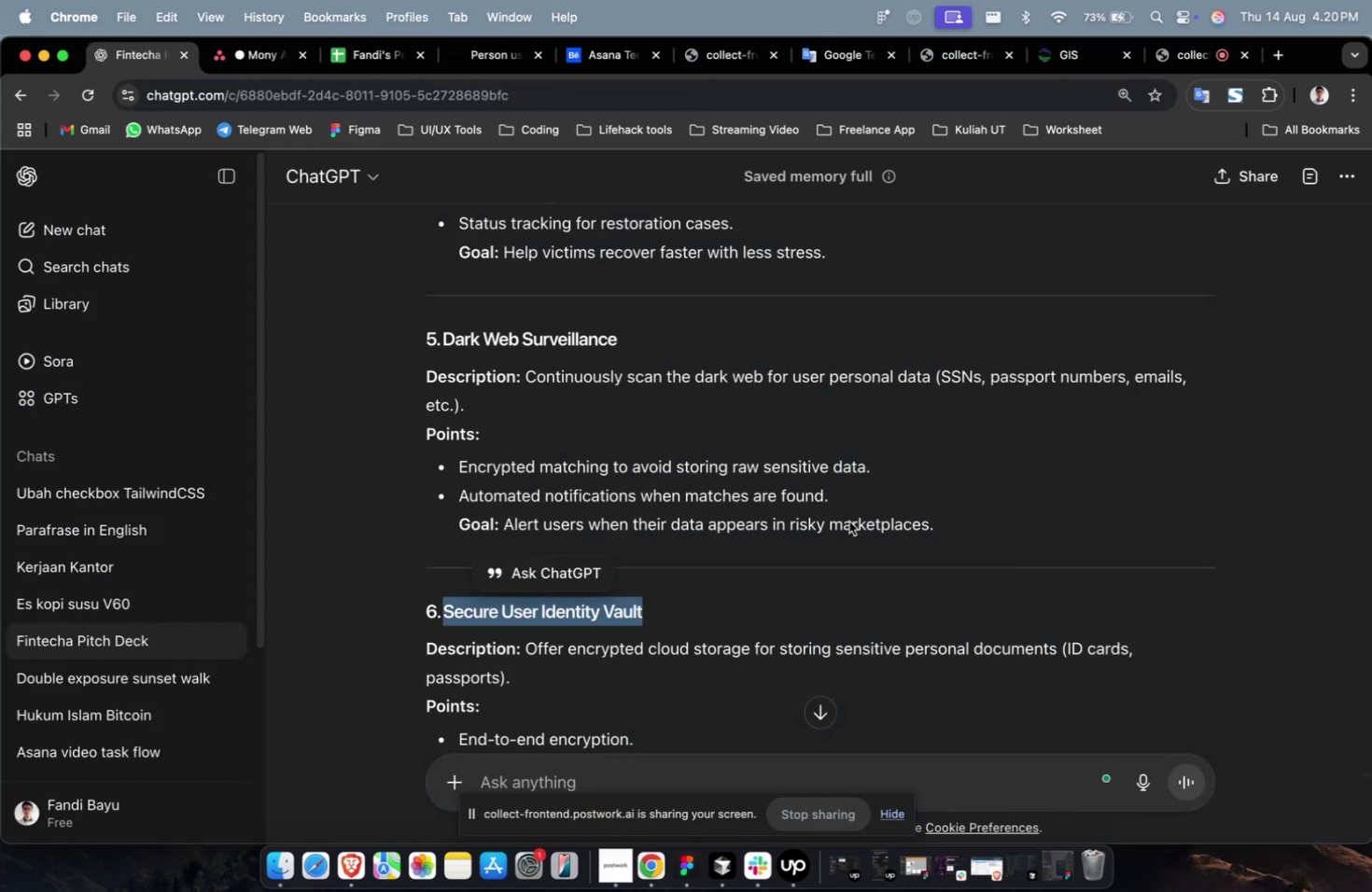 
scroll: coordinate [670, 505], scroll_direction: down, amount: 14.0
 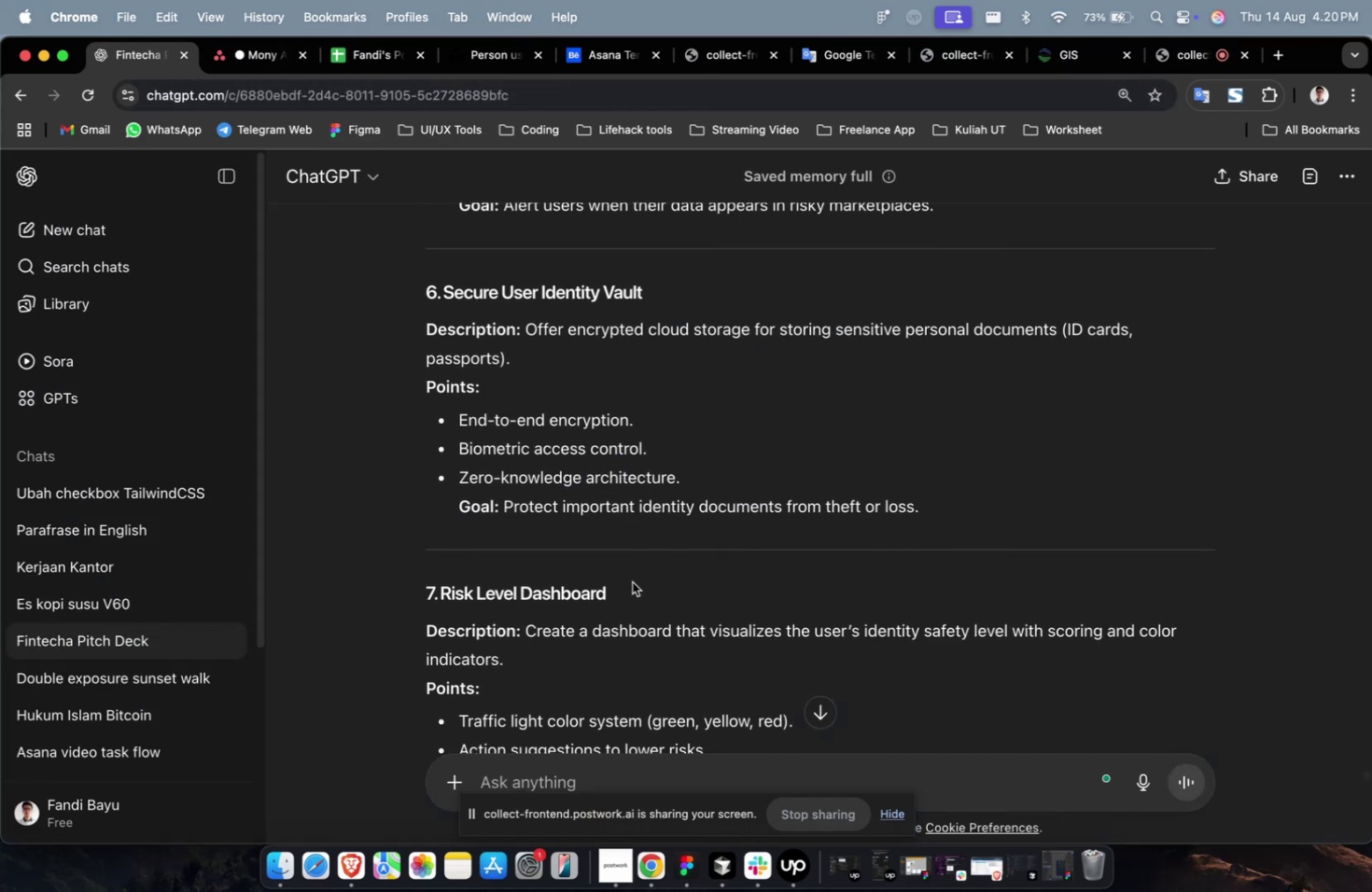 
left_click_drag(start_coordinate=[630, 584], to_coordinate=[441, 580])
 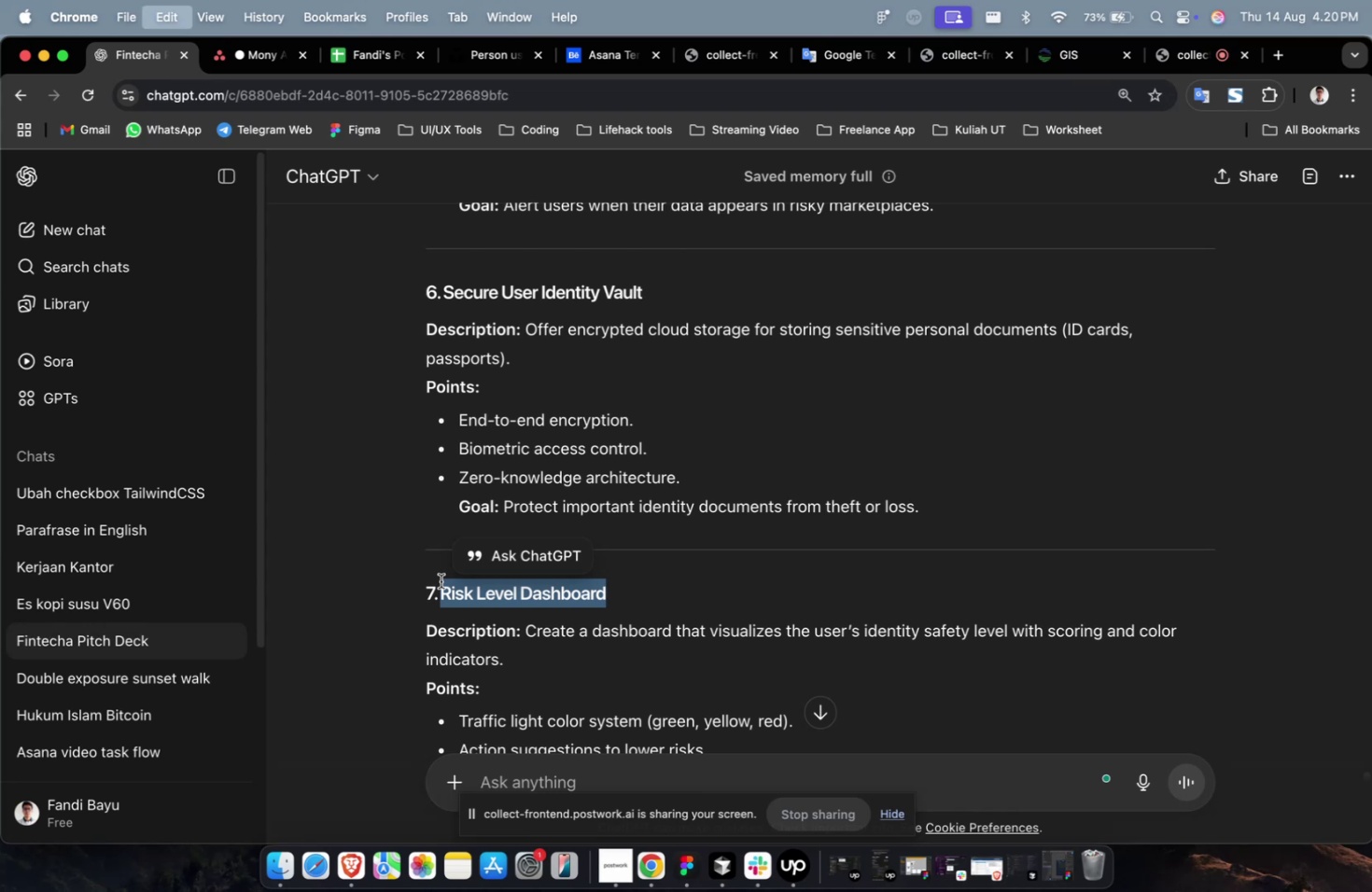 
key(Meta+C)
 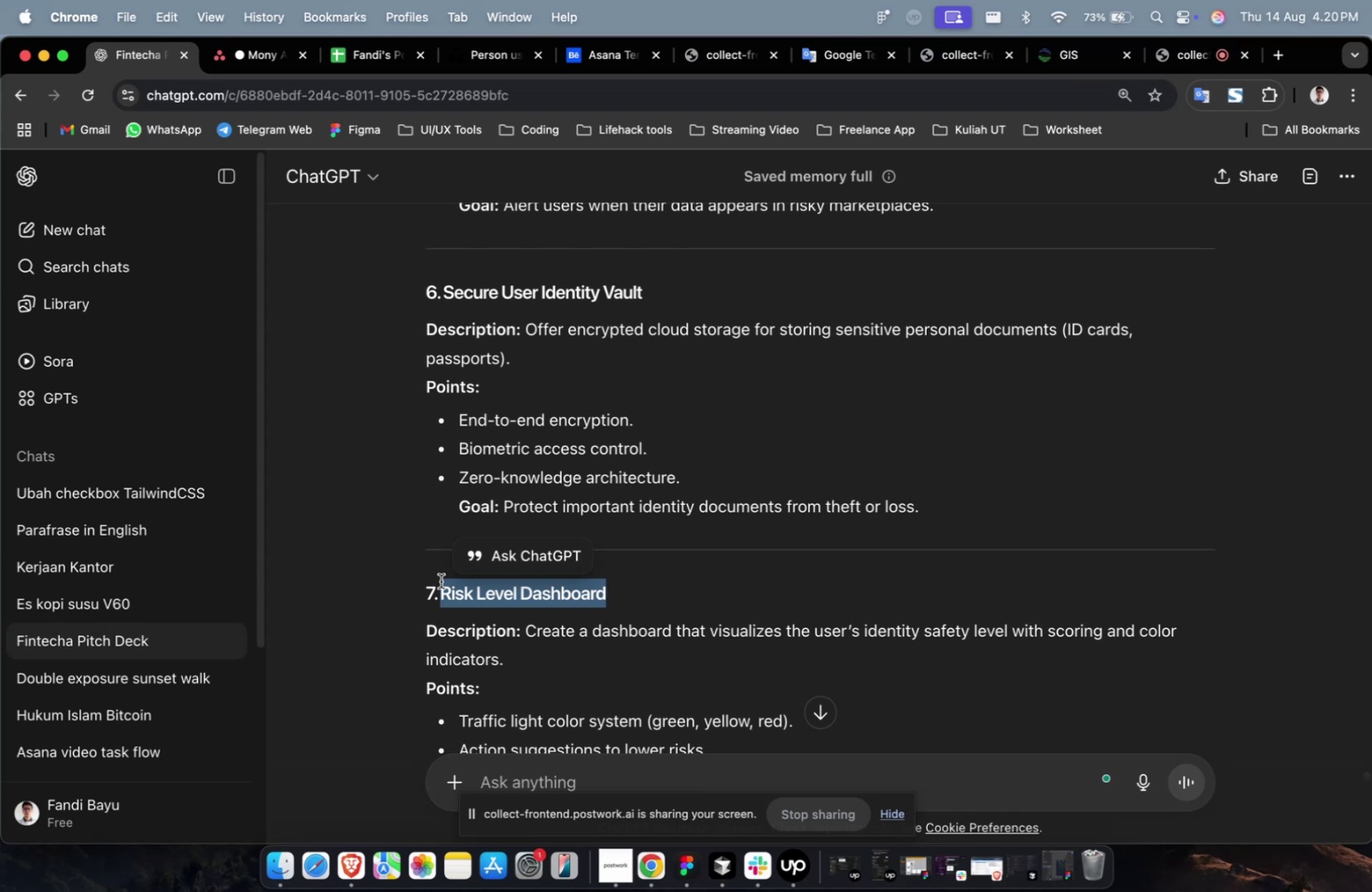 
key(Meta+C)
 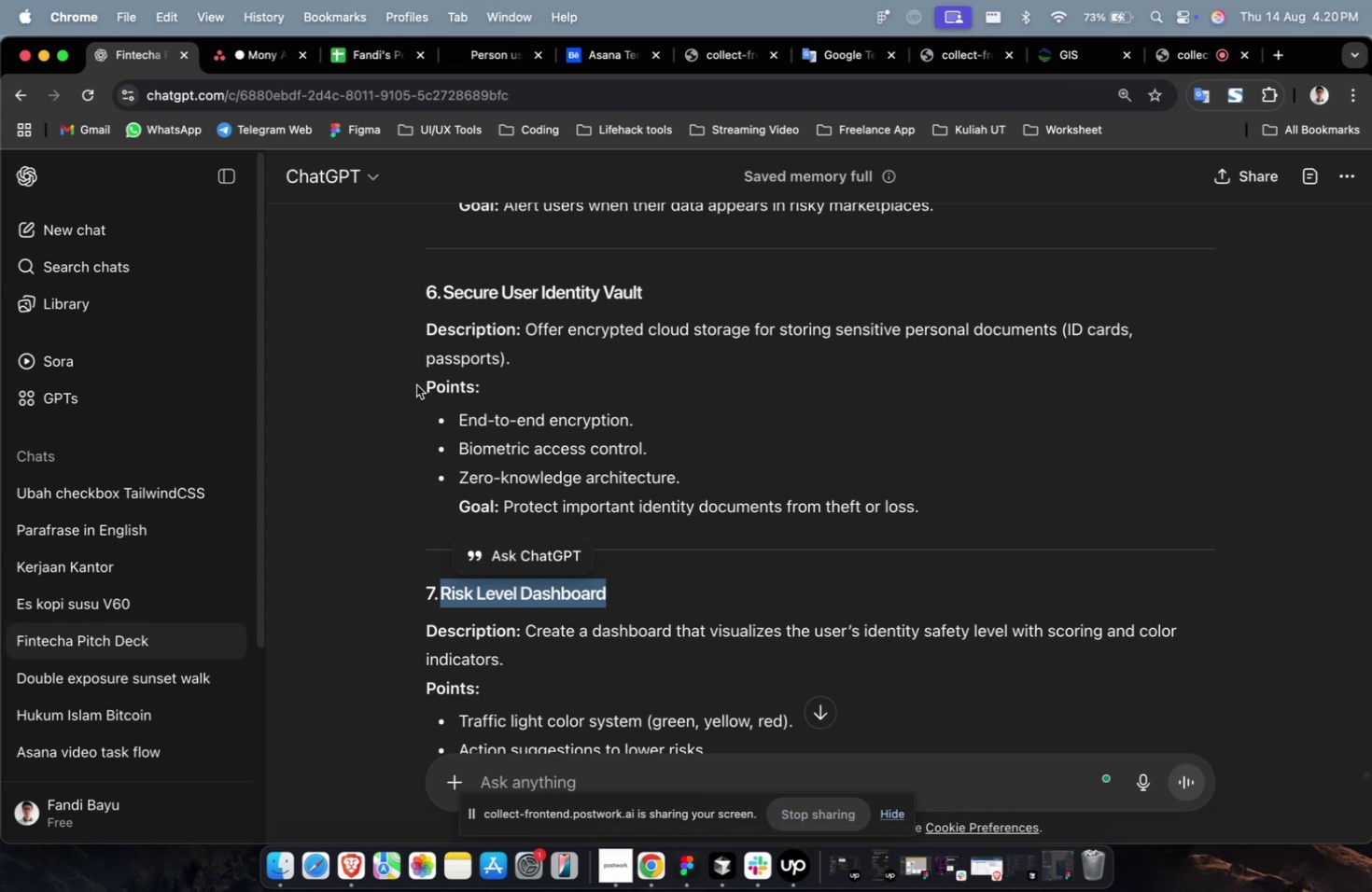 
left_click([264, 72])
 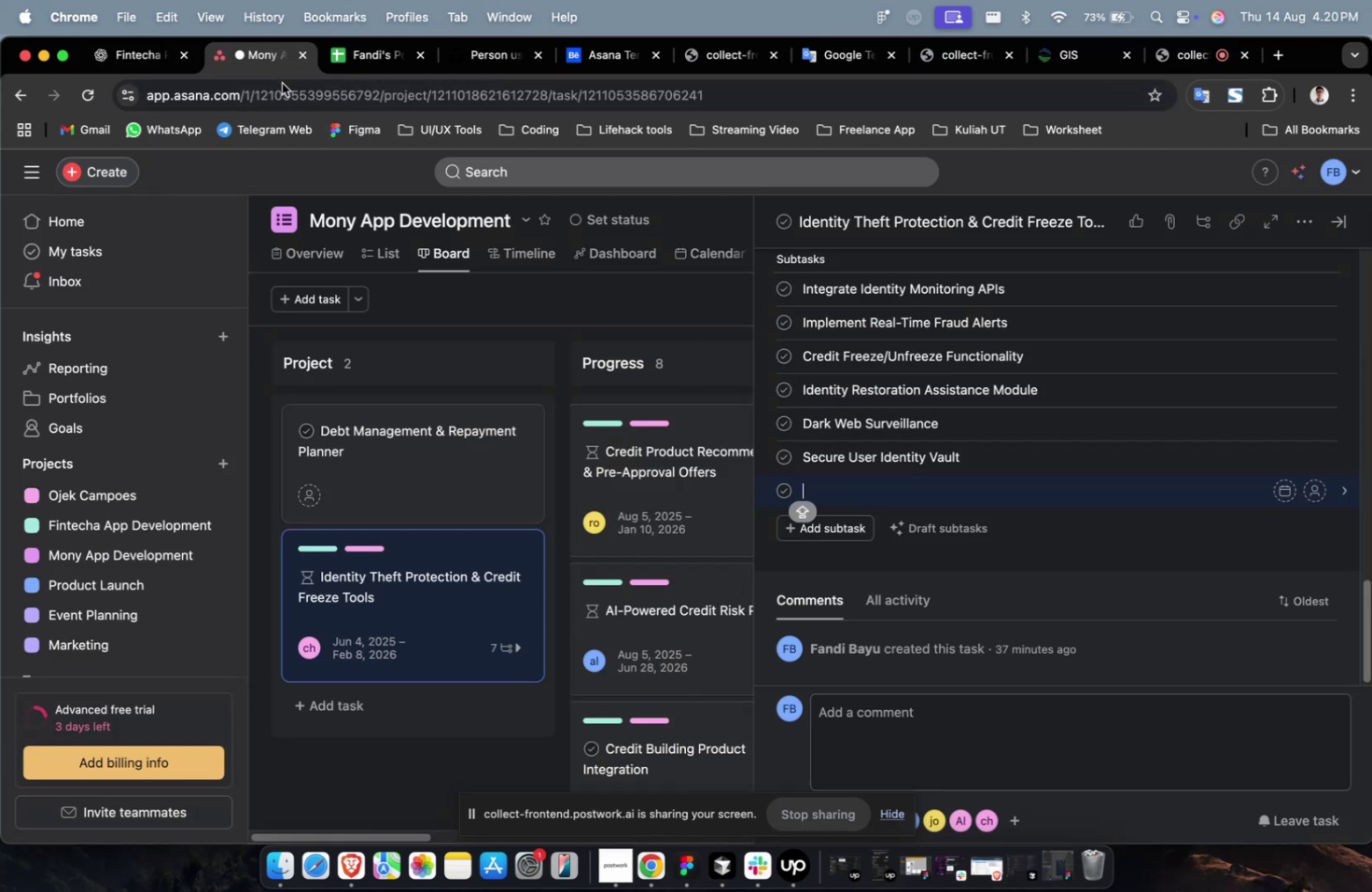 
key(Meta+V)
 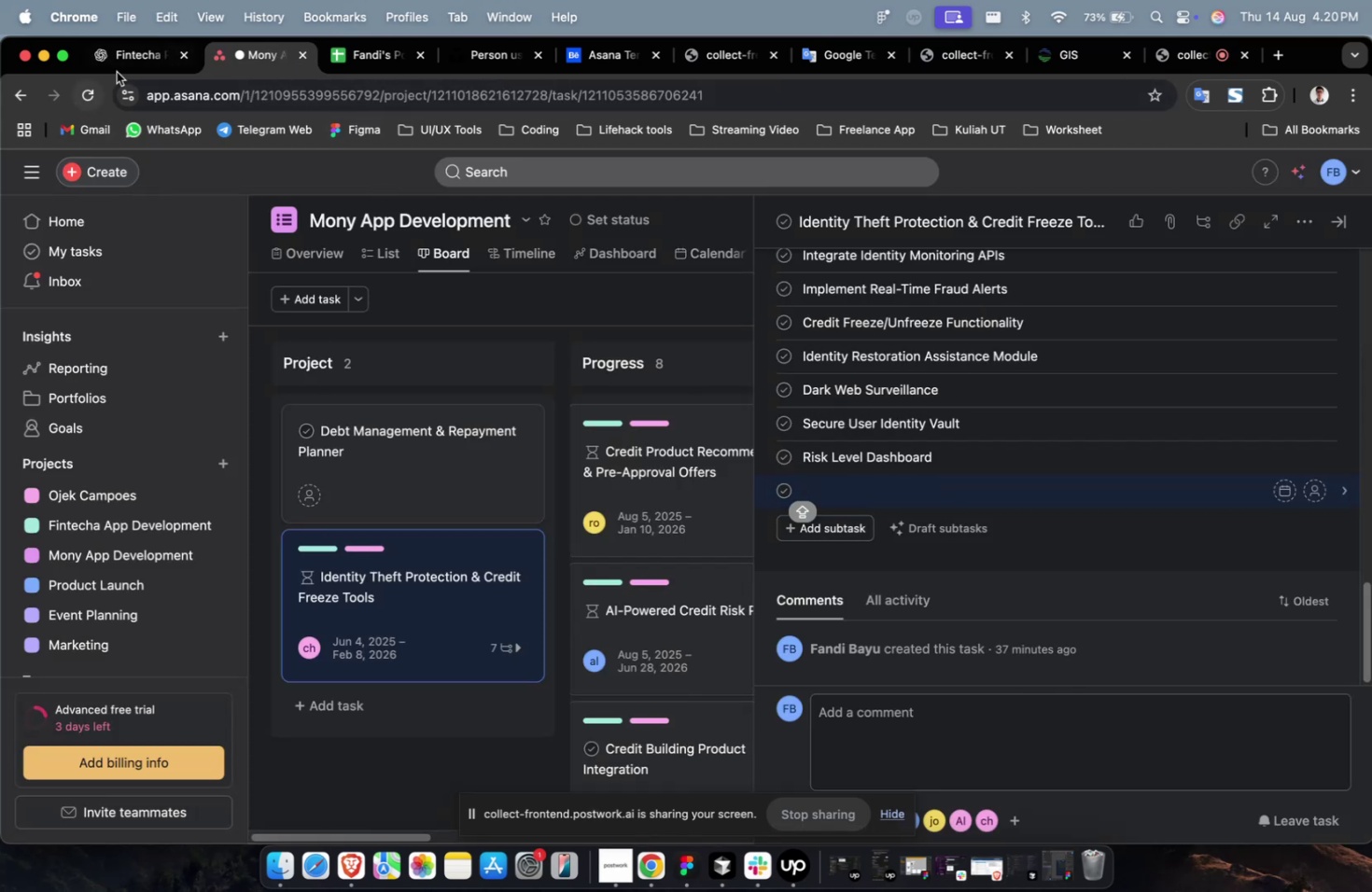 
scroll: coordinate [673, 458], scroll_direction: down, amount: 9.0
 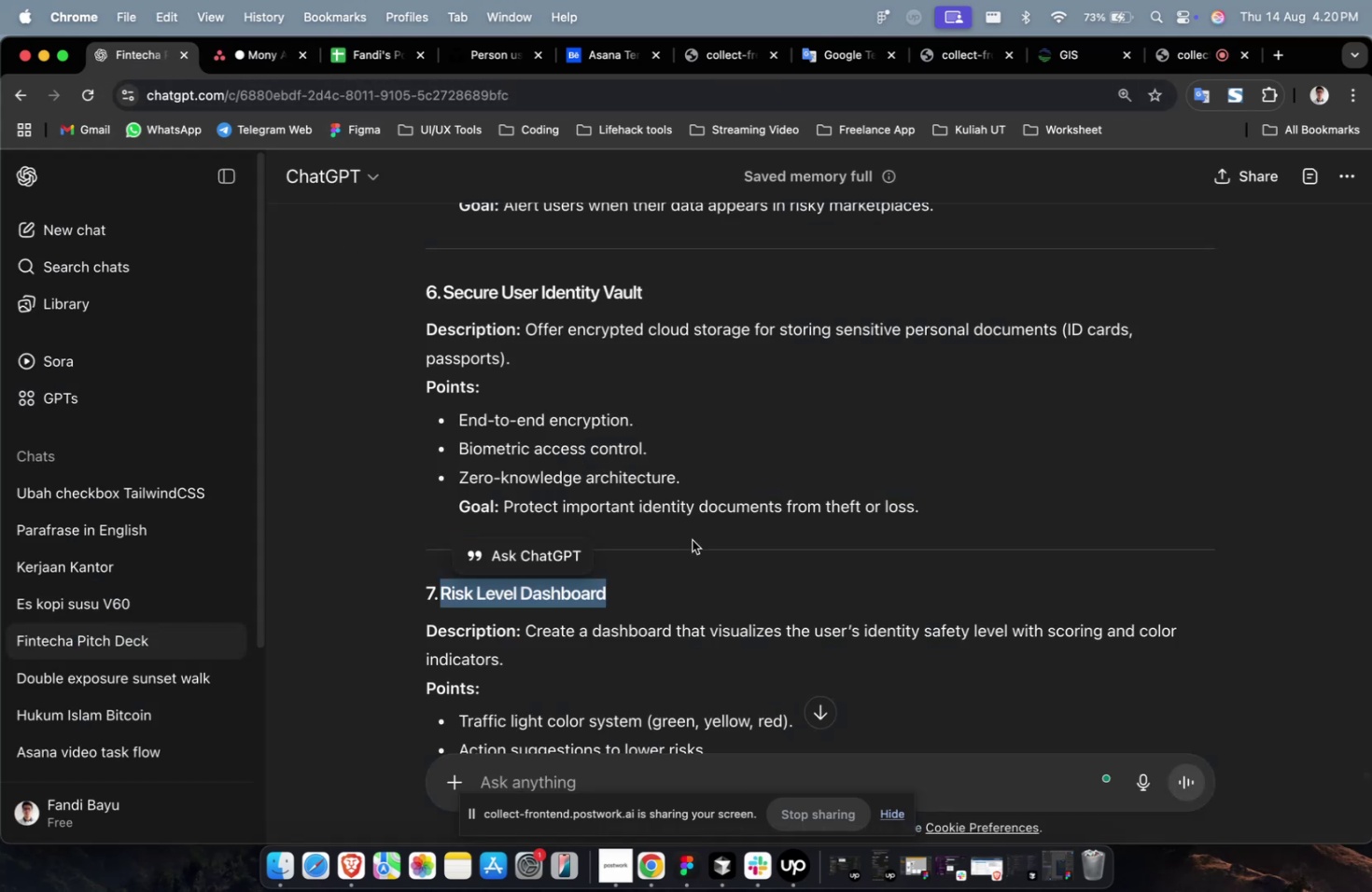 
left_click([692, 539])
 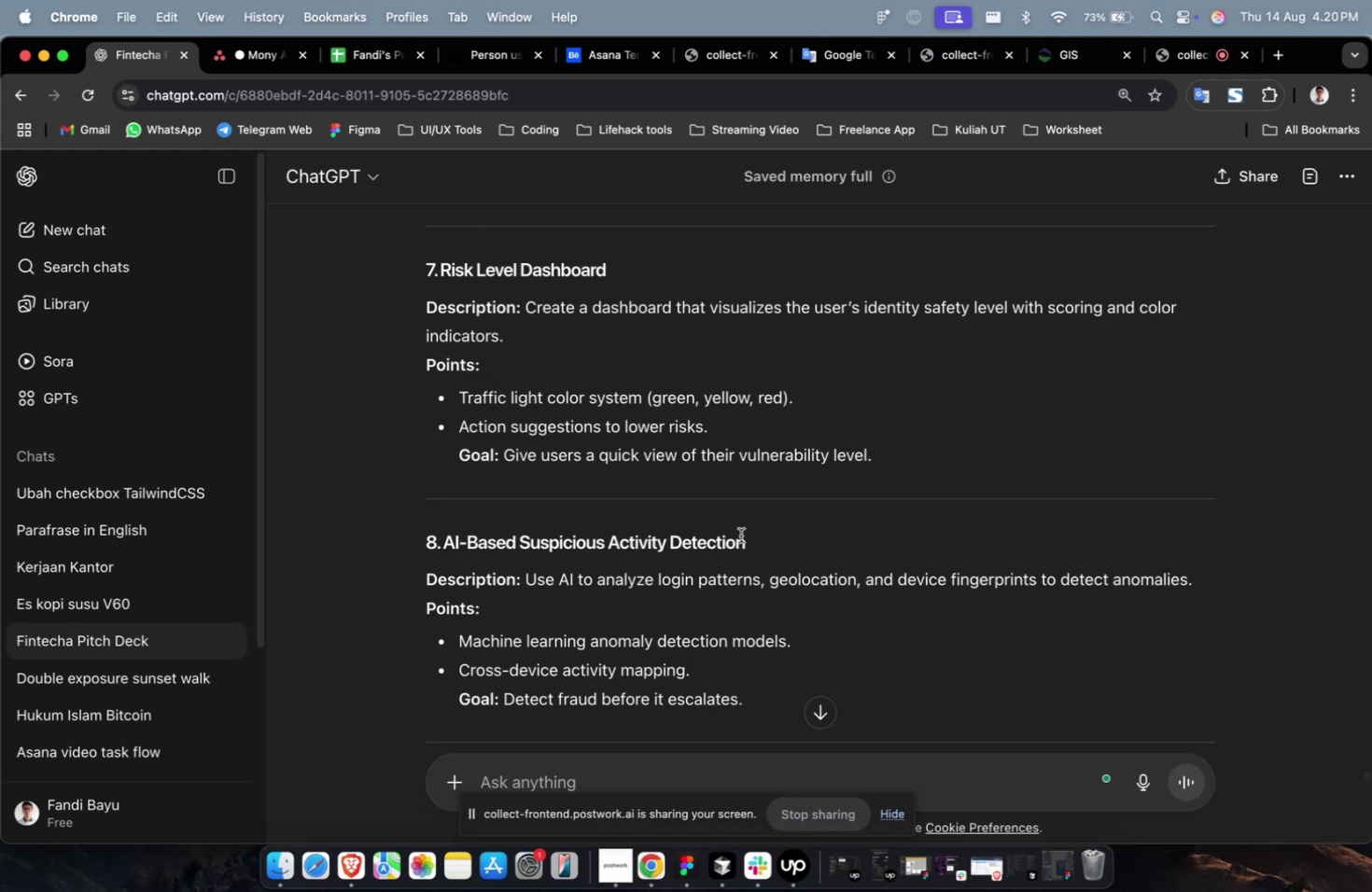 
left_click_drag(start_coordinate=[752, 541], to_coordinate=[444, 530])
 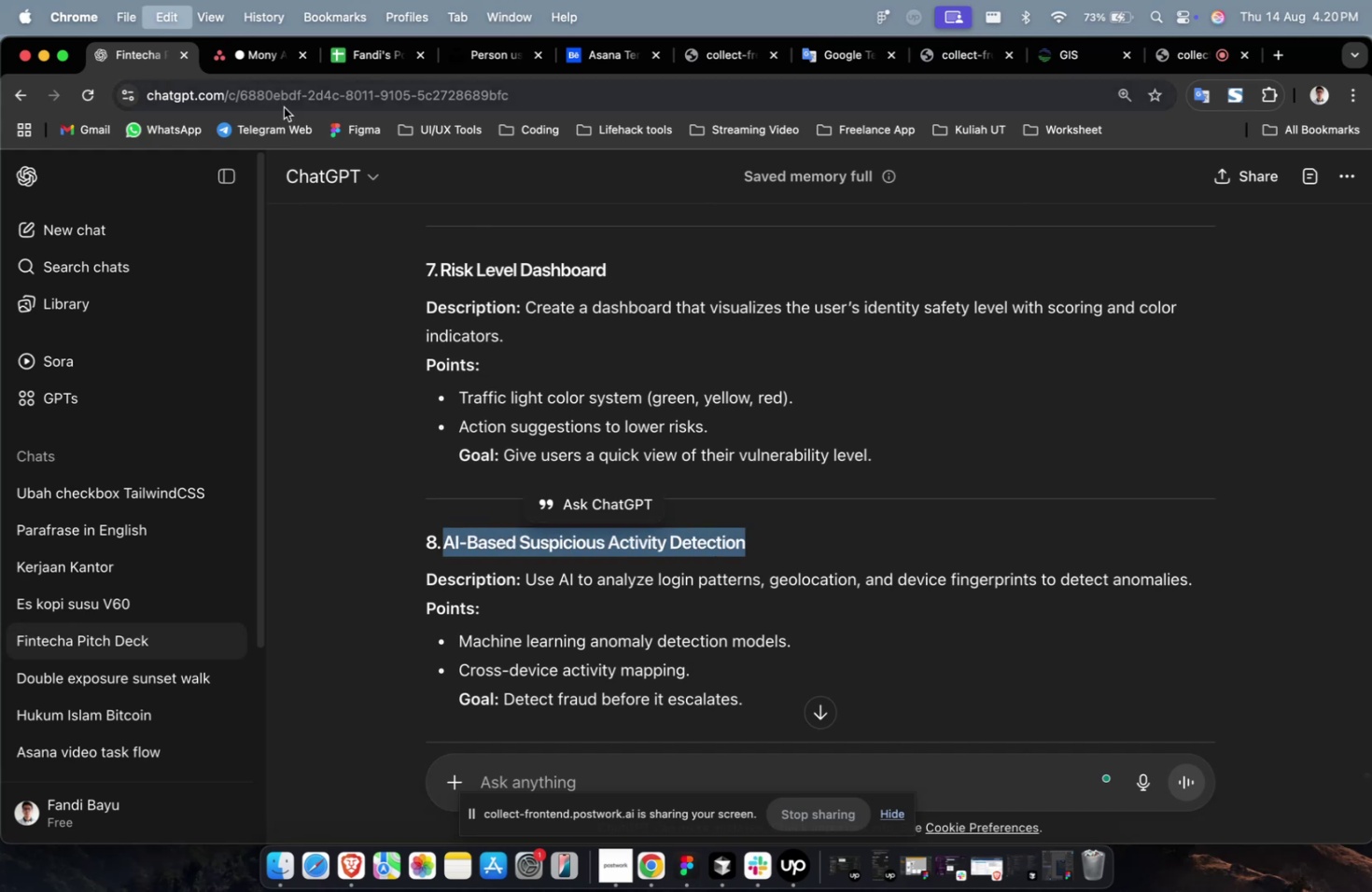 
key(Meta+C)
 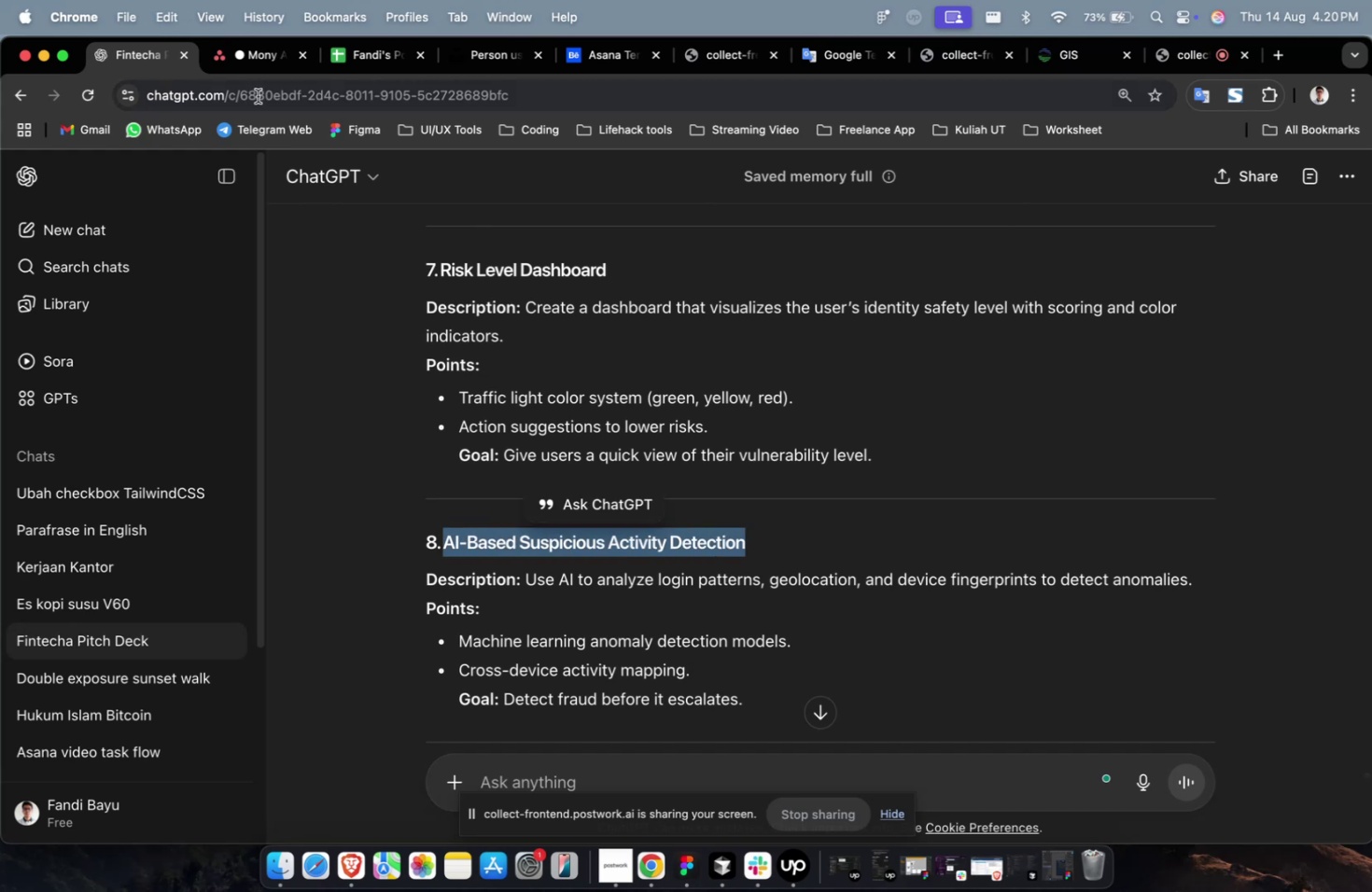 
key(Meta+C)
 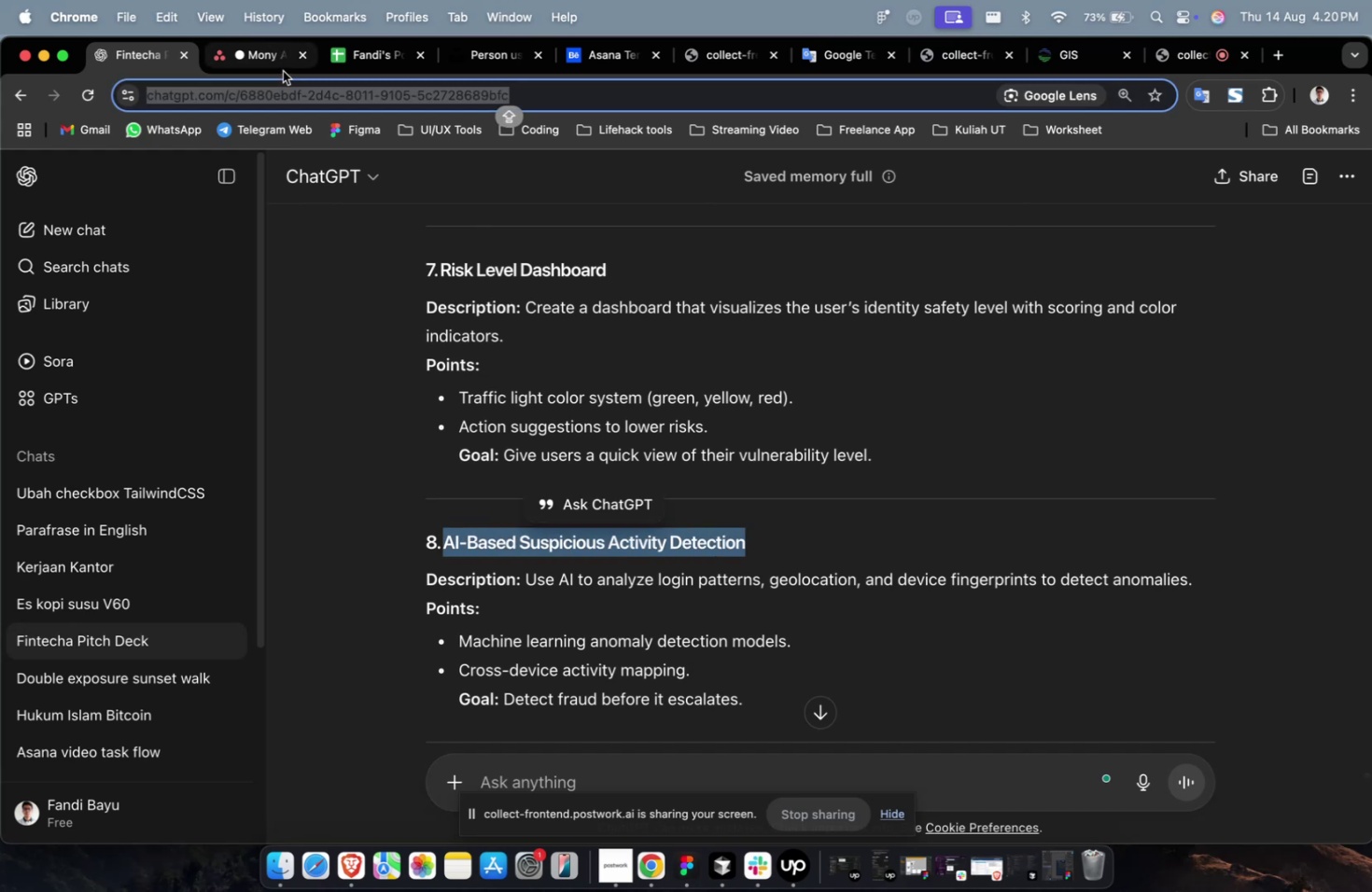 
double_click([285, 71])
 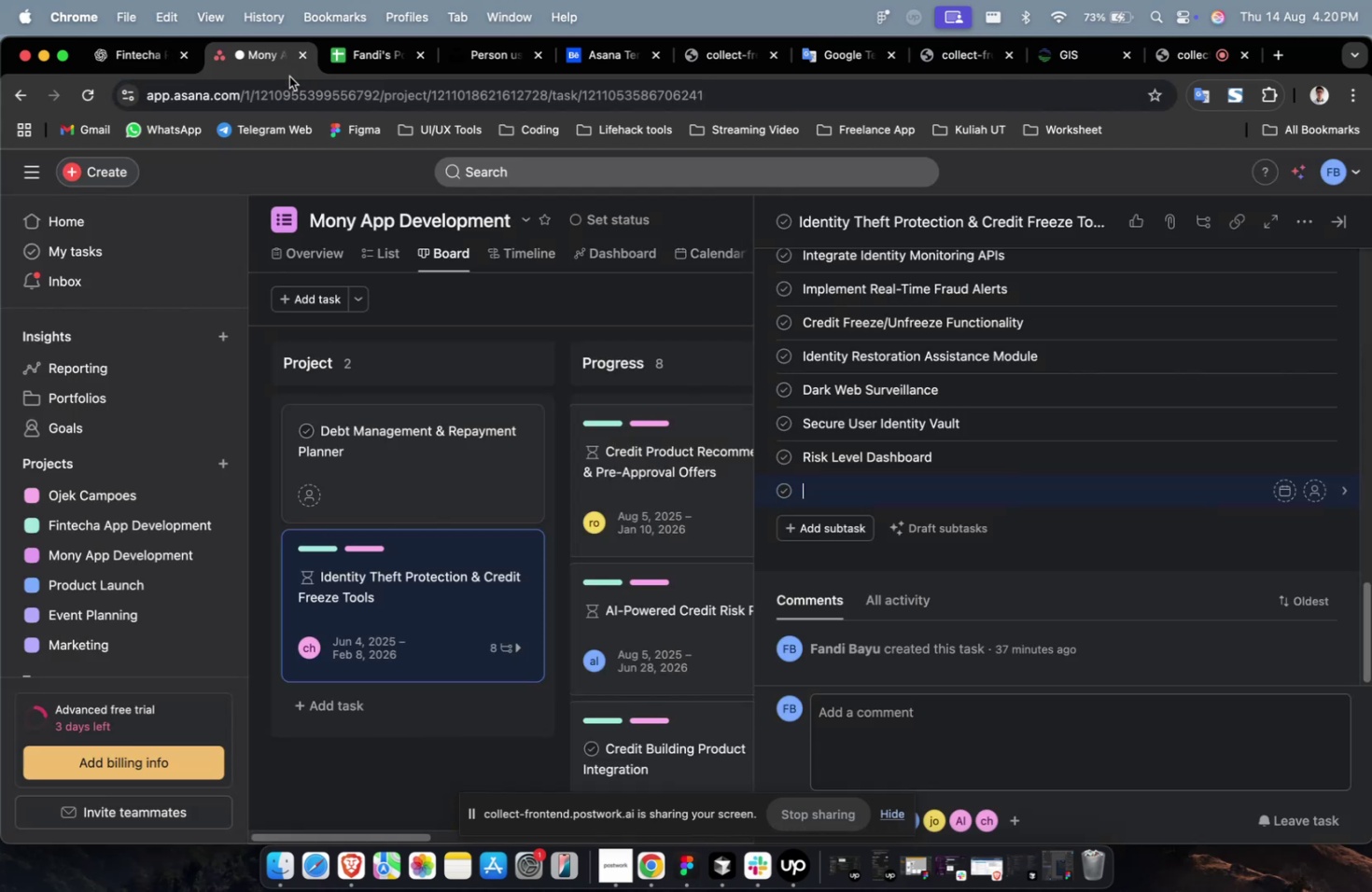 
key(Meta+V)
 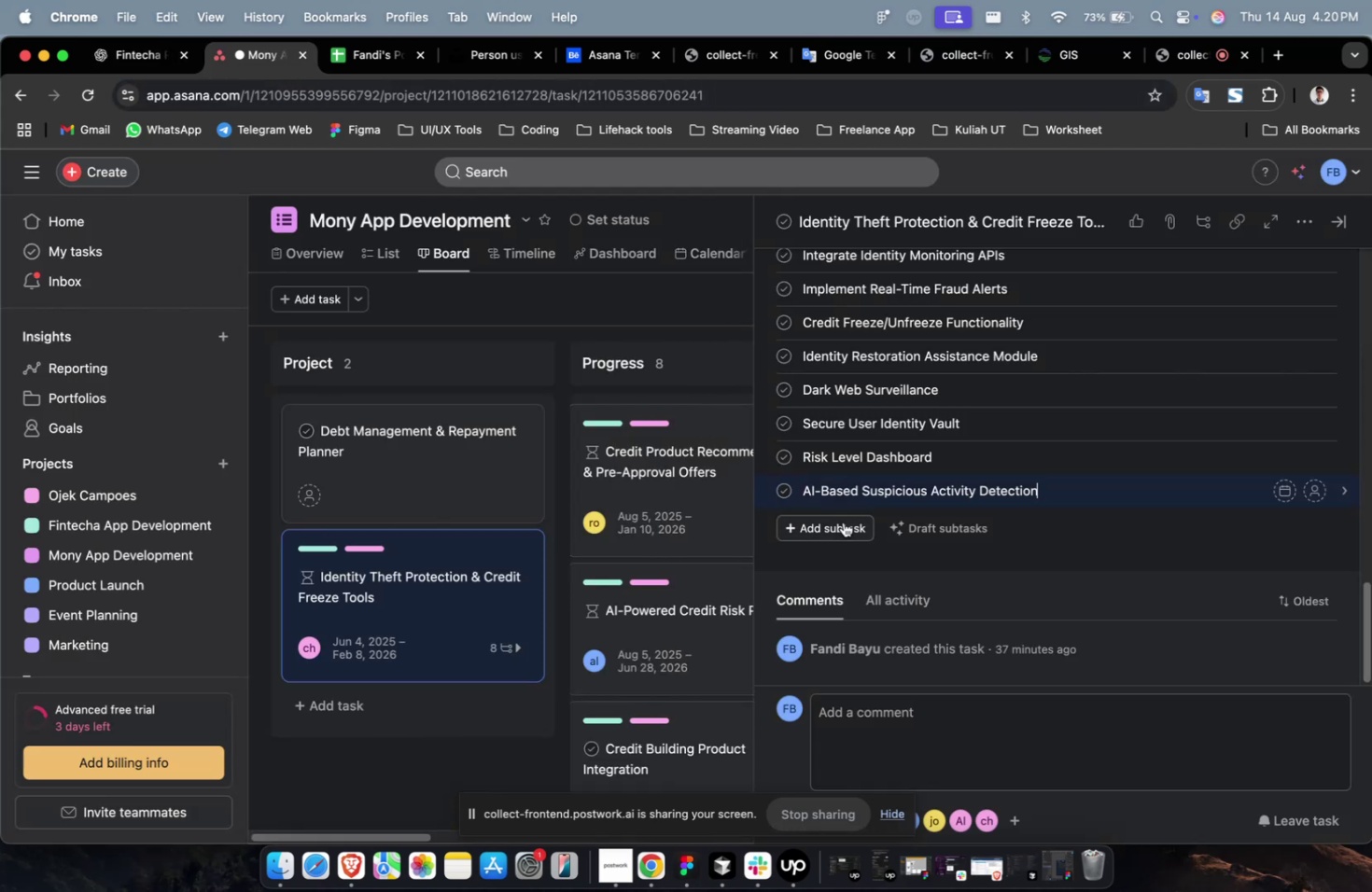 
left_click([843, 522])
 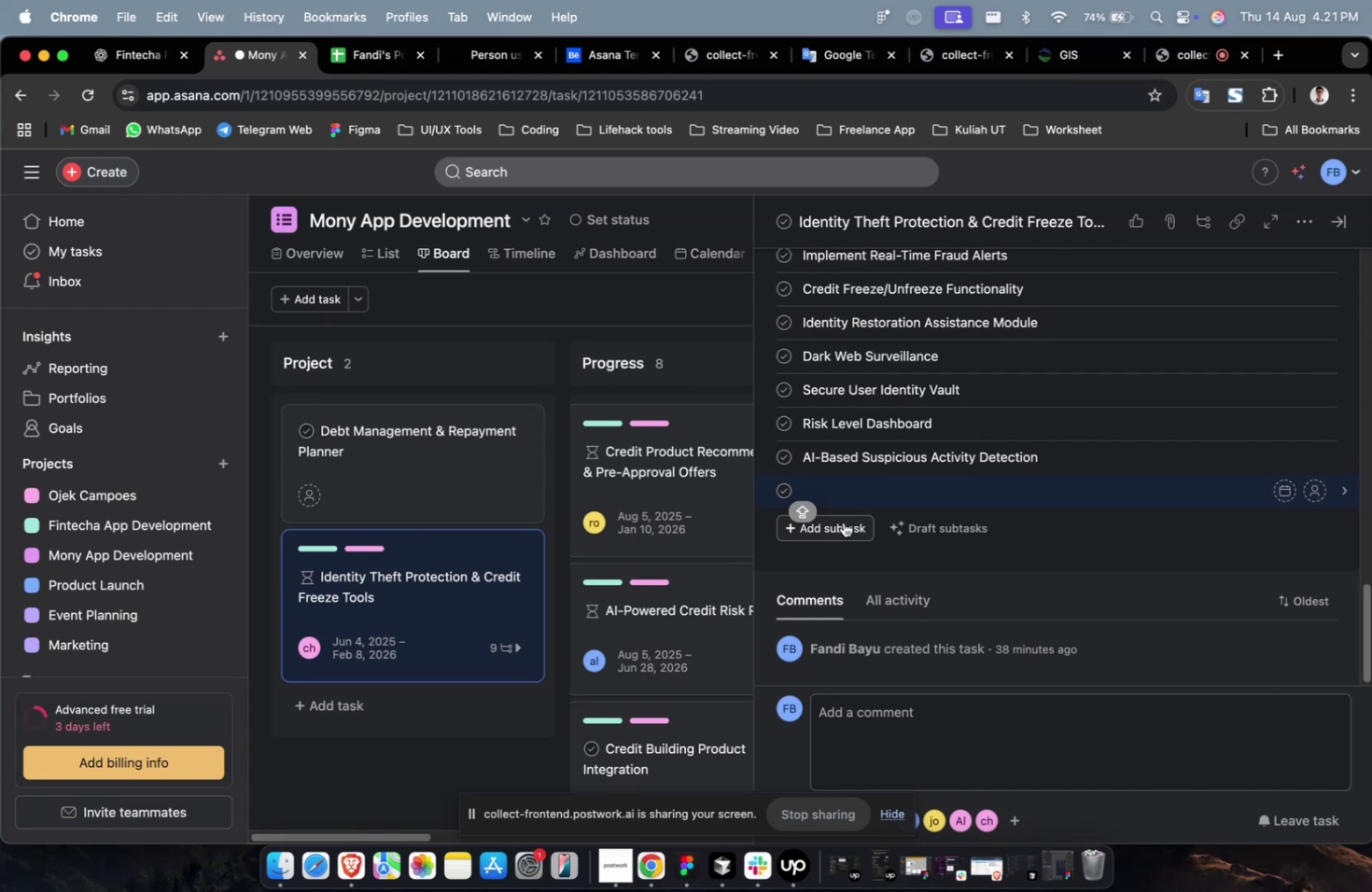 
wait(26.66)
 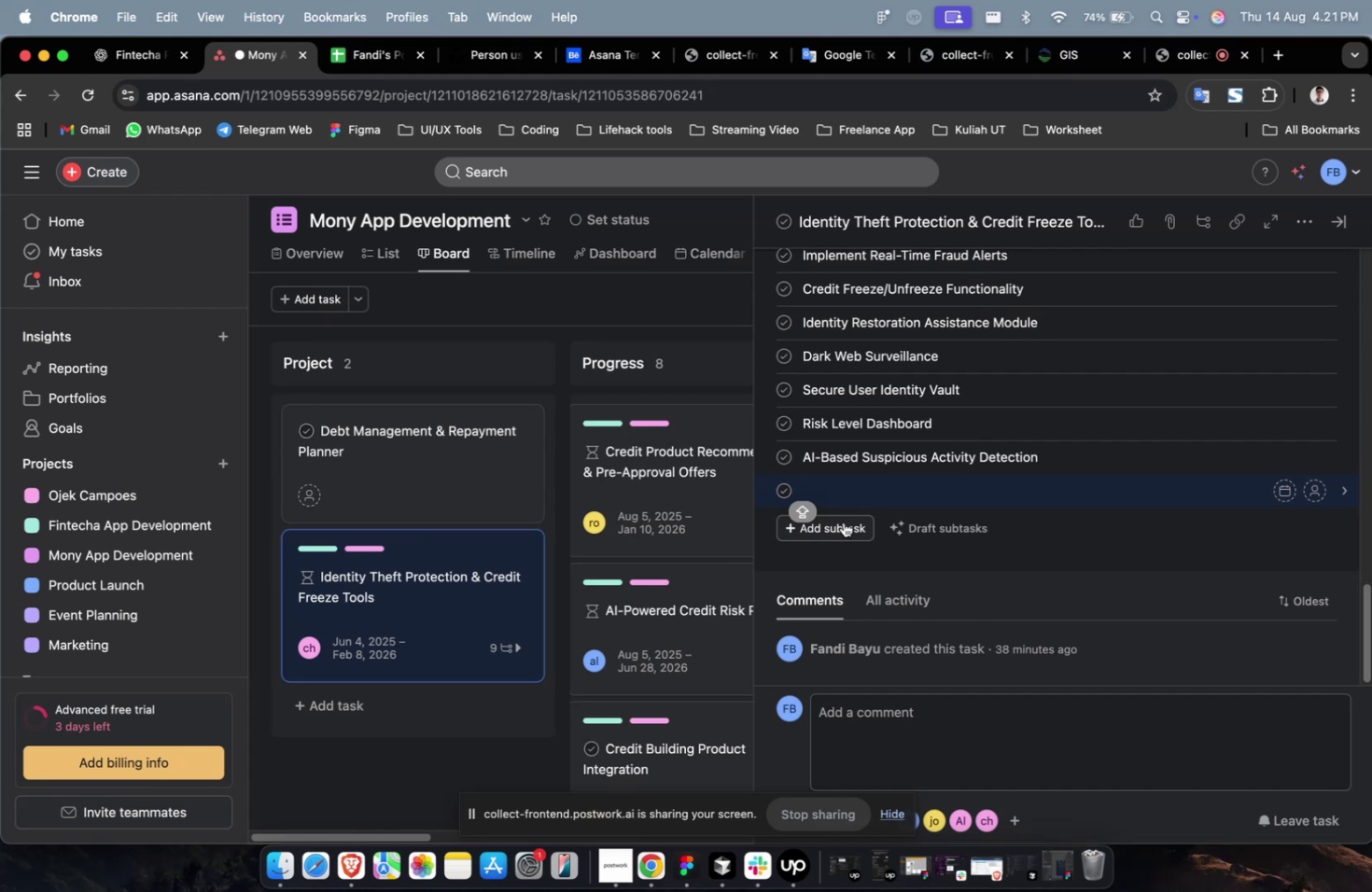 
scroll: coordinate [679, 511], scroll_direction: down, amount: 8.0
 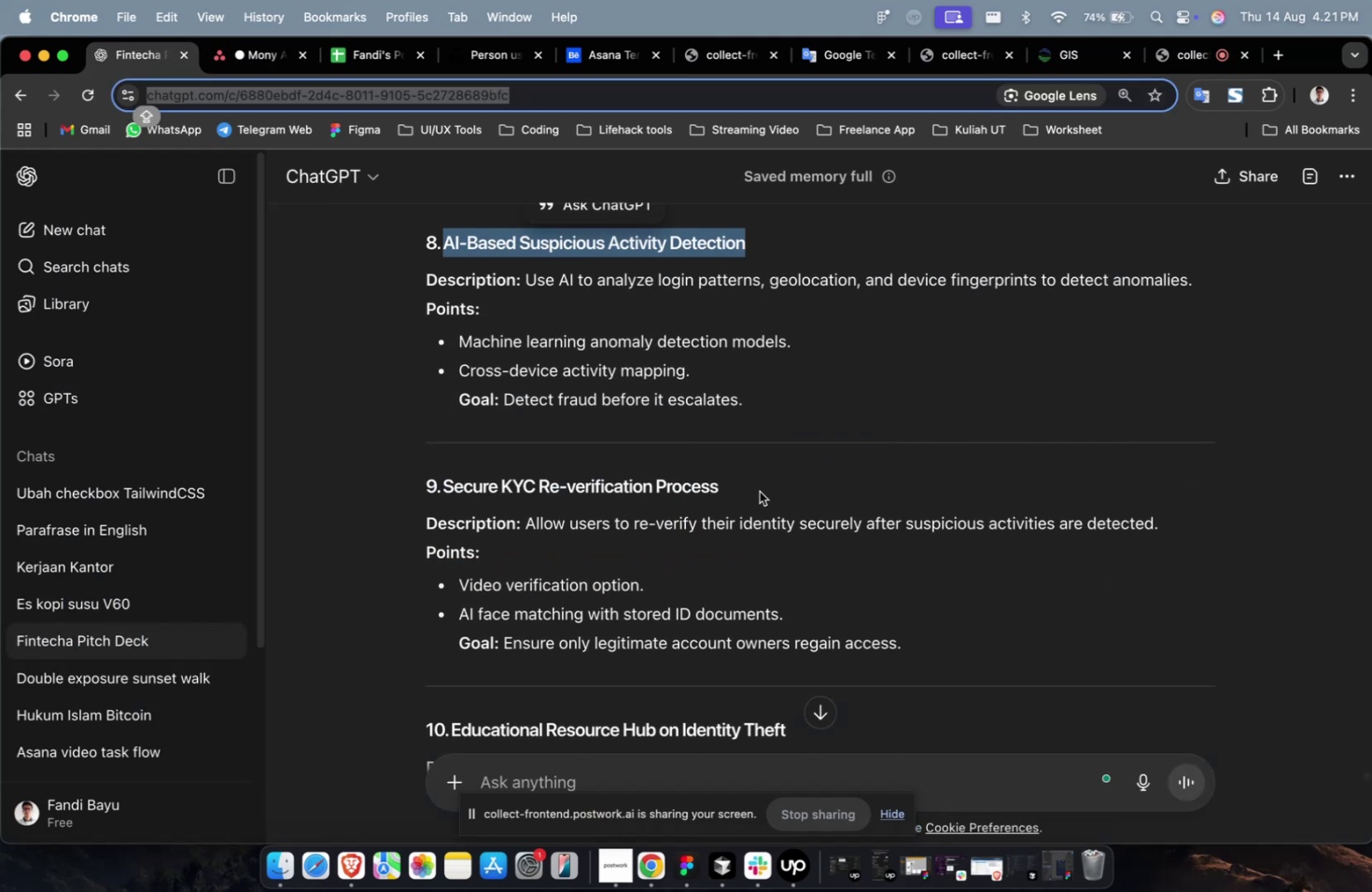 
left_click_drag(start_coordinate=[755, 490], to_coordinate=[443, 485])
 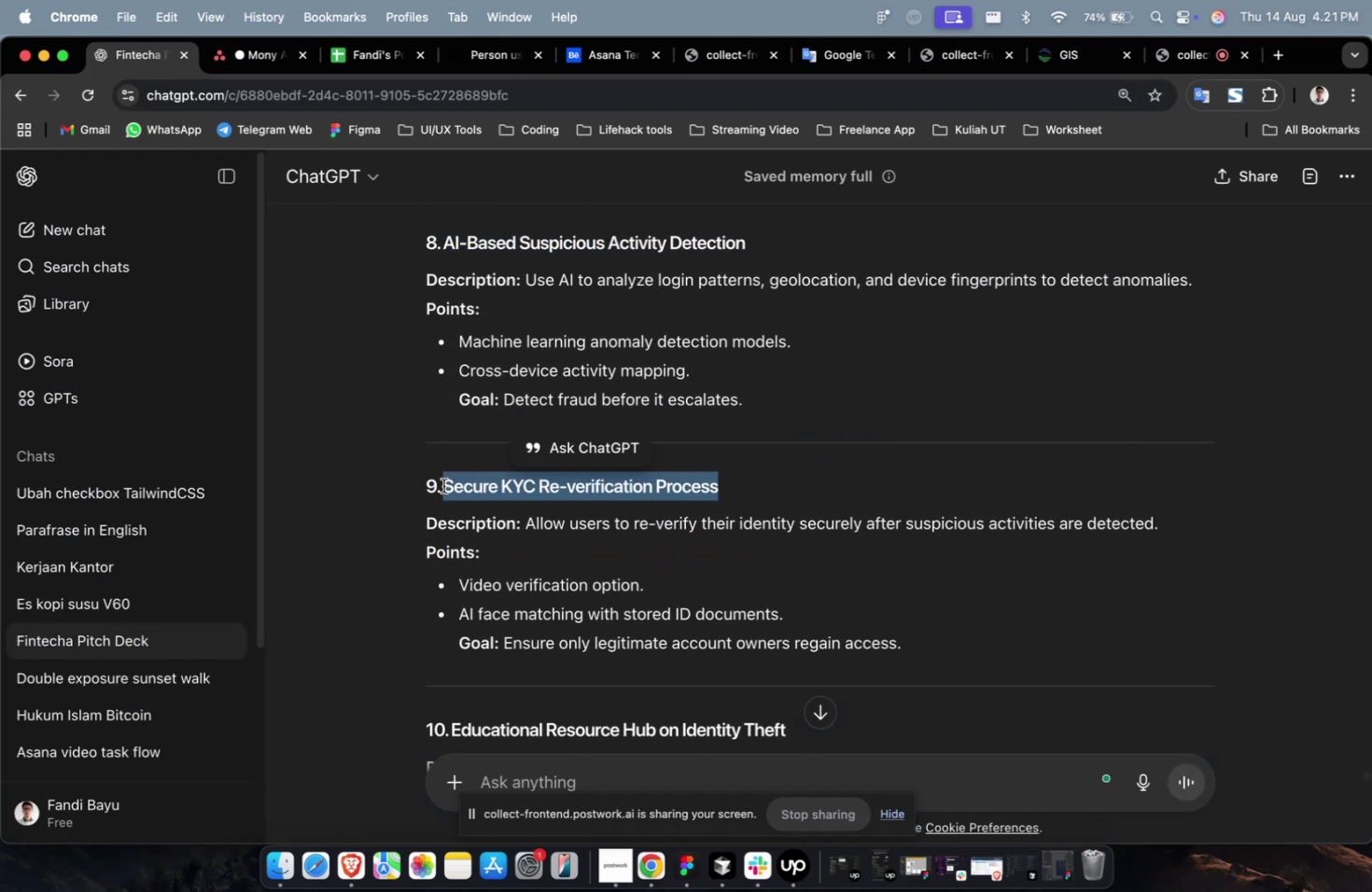 
key(Meta+C)
 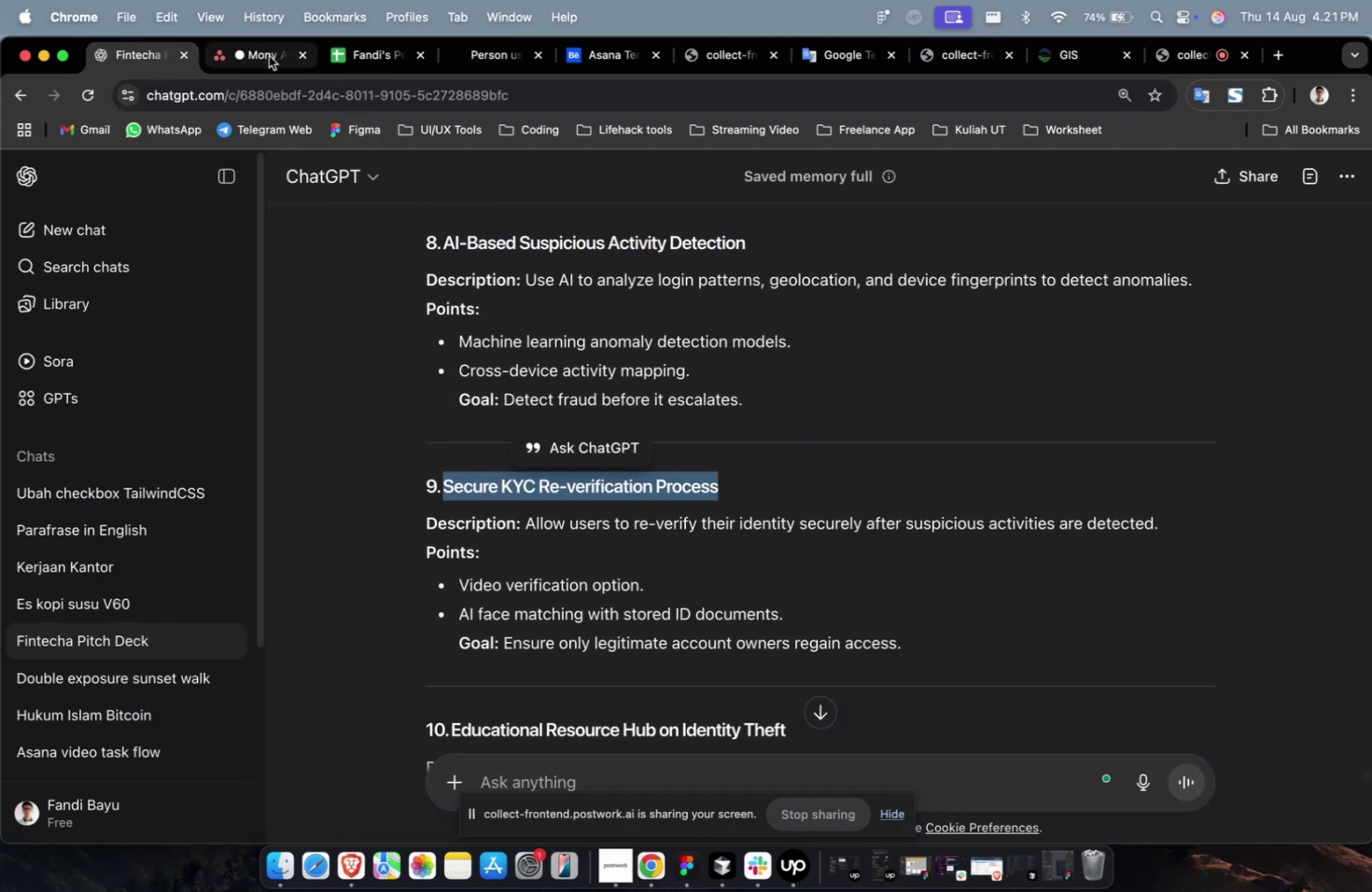 
left_click([267, 57])
 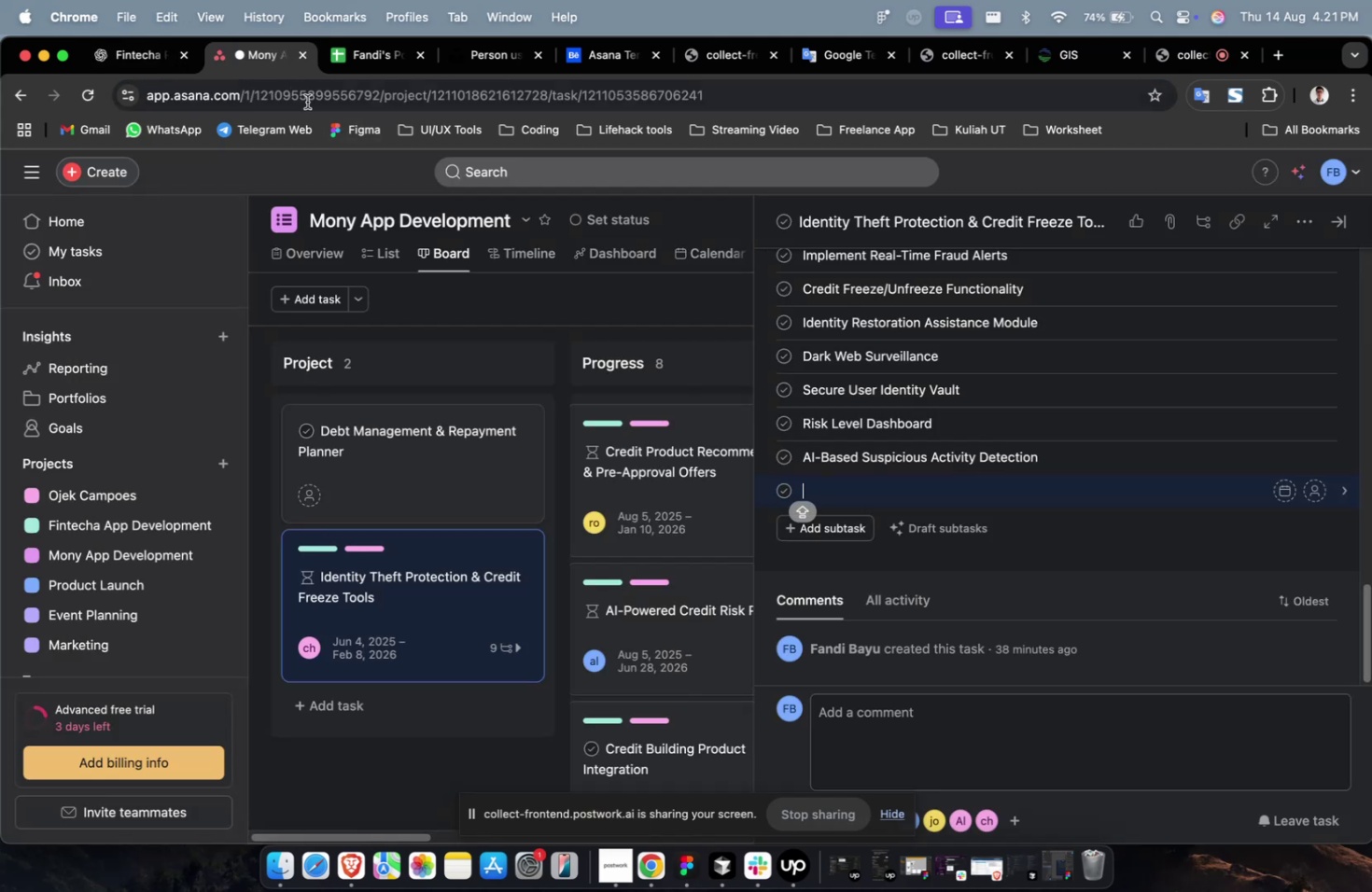 
key(Meta+CommandLeft)
 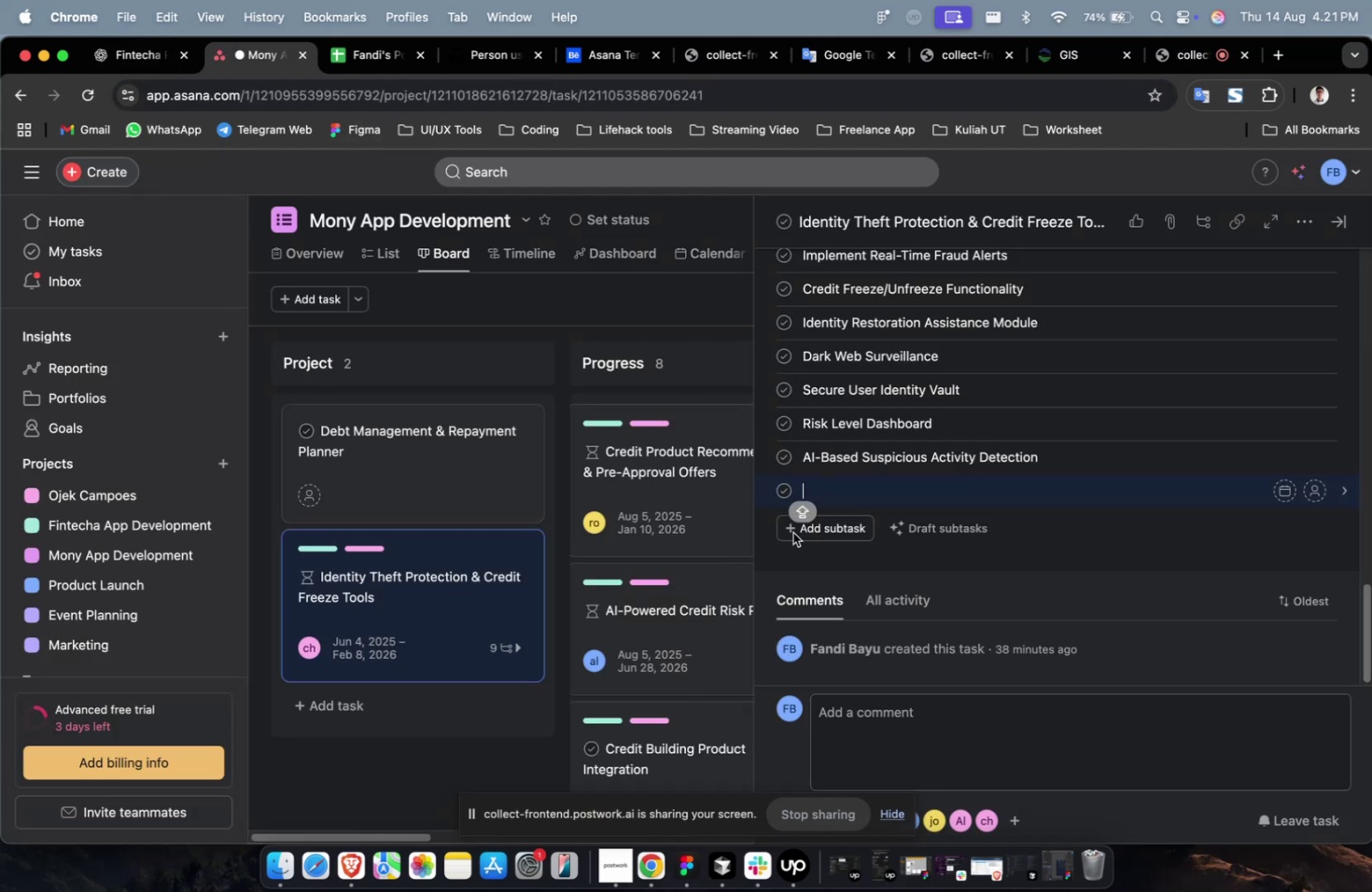 
key(Meta+V)
 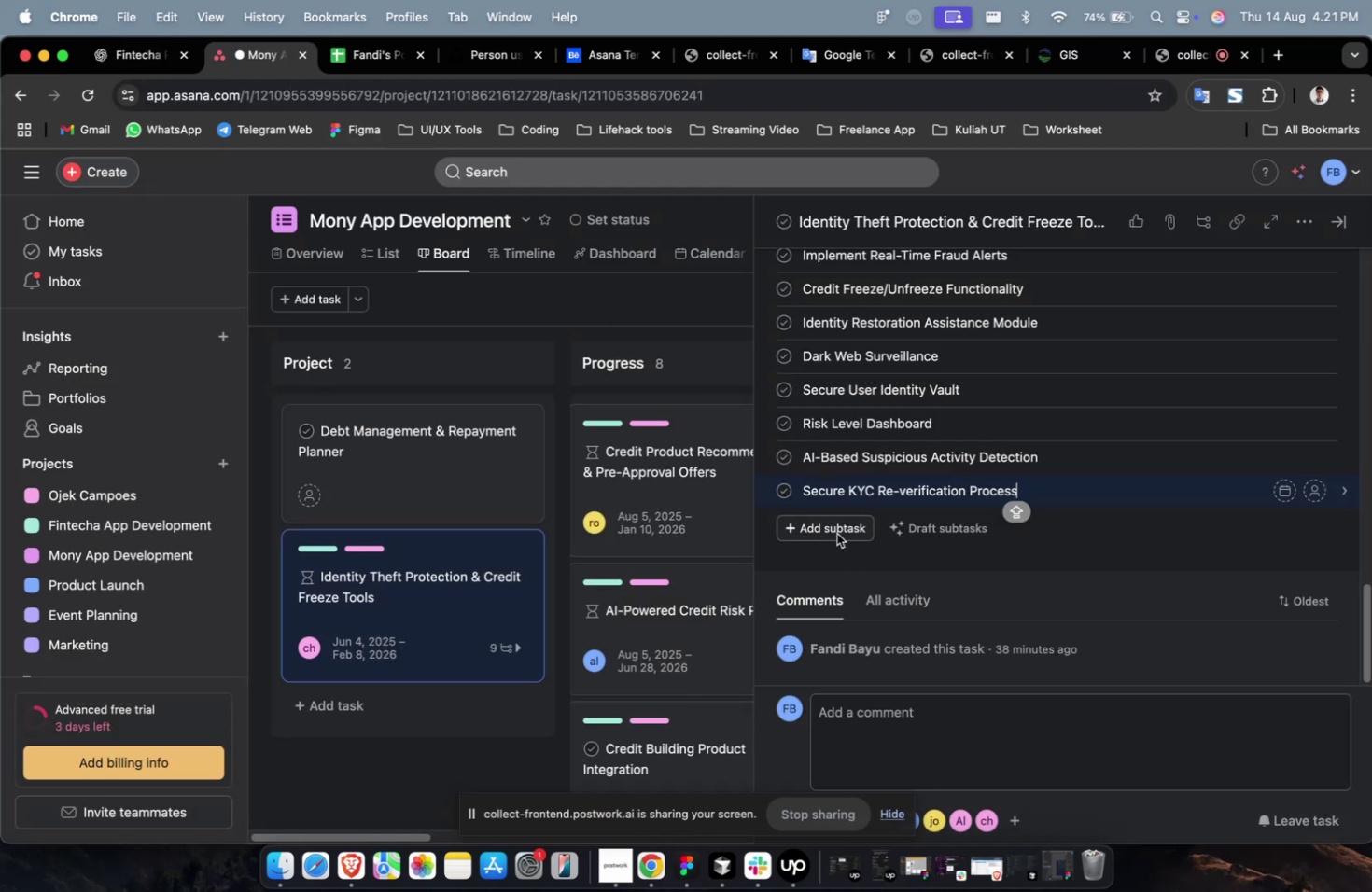 
left_click([836, 533])
 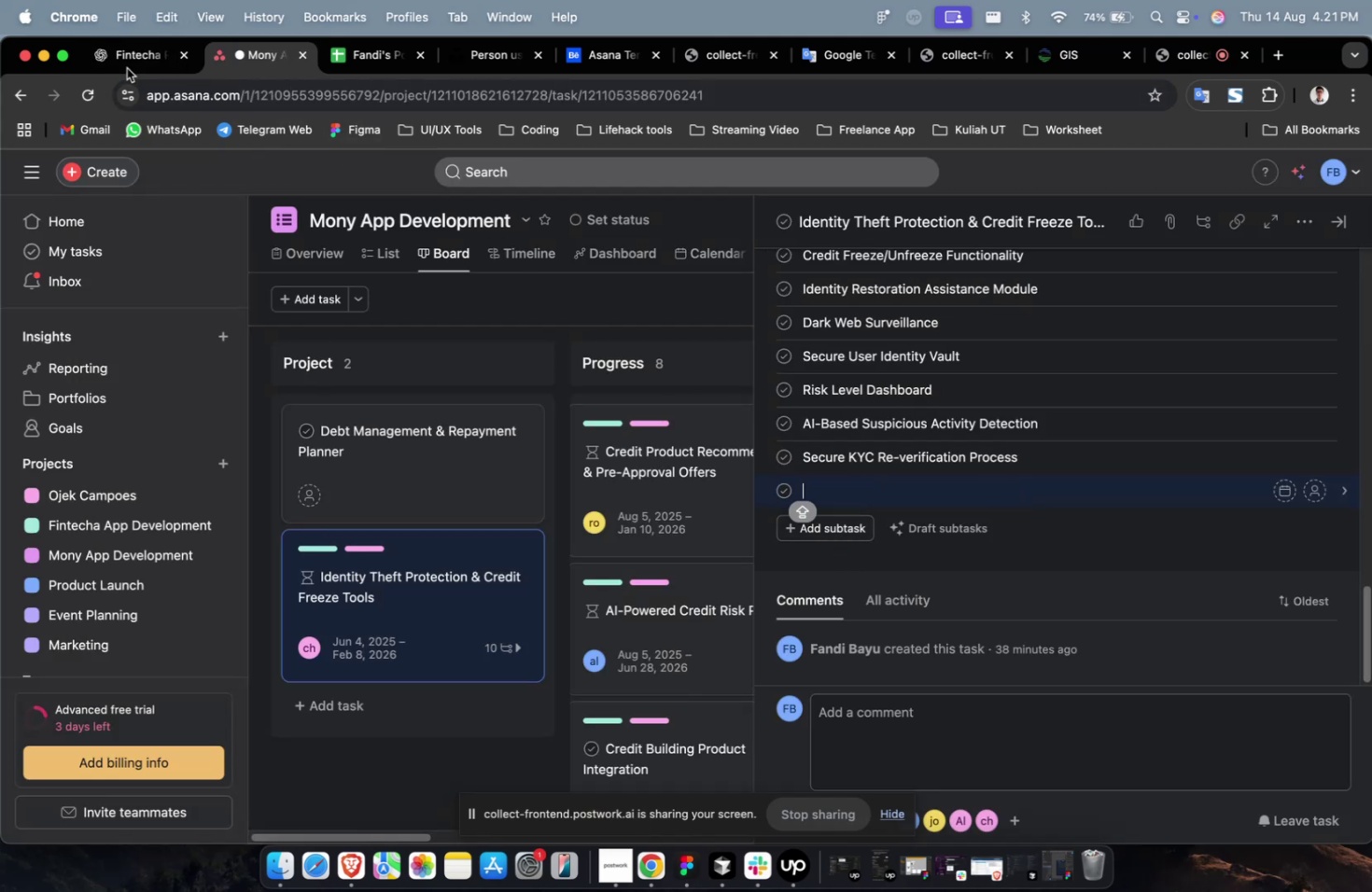 
left_click([128, 63])
 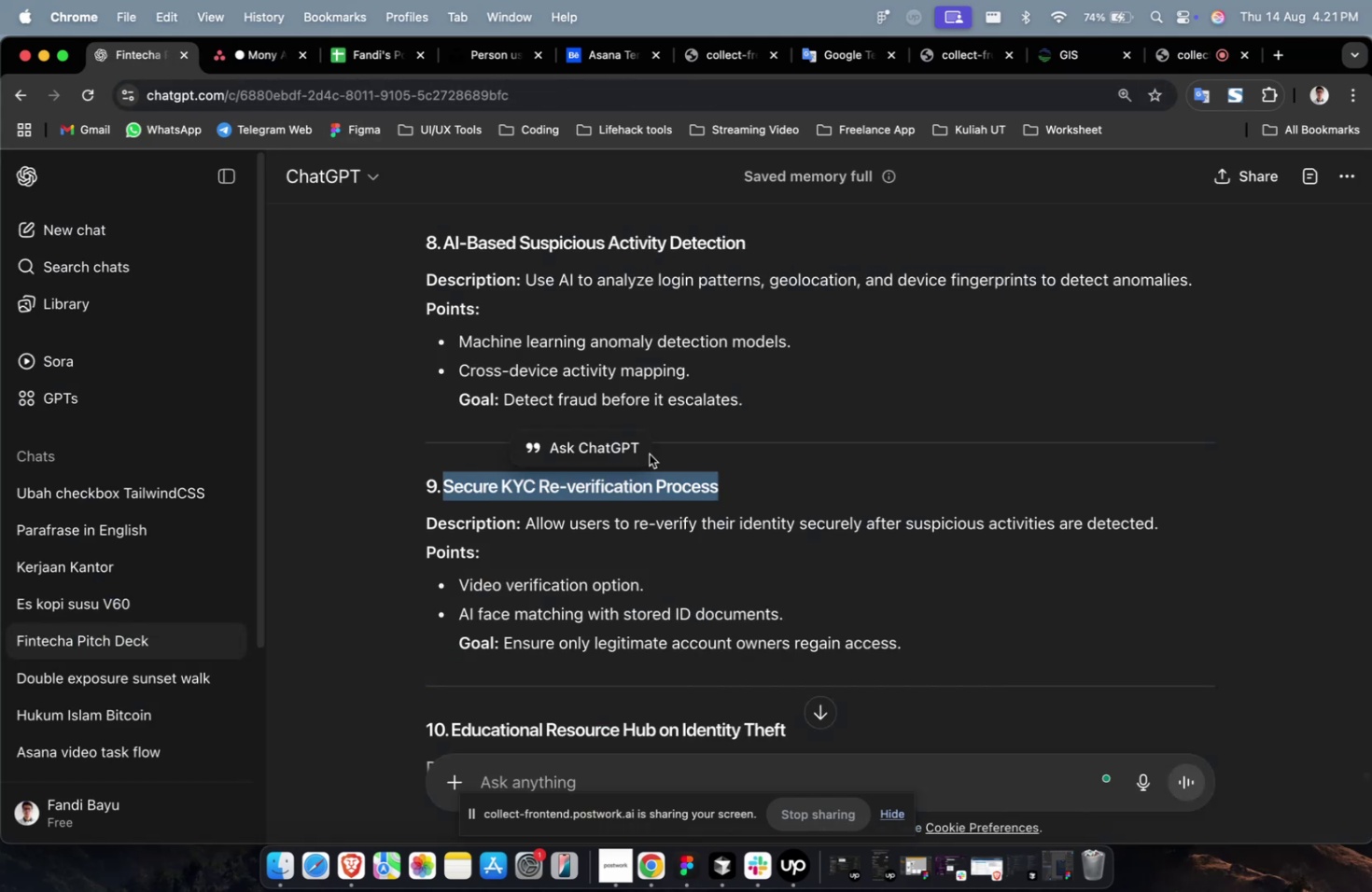 
scroll: coordinate [712, 508], scroll_direction: down, amount: 9.0
 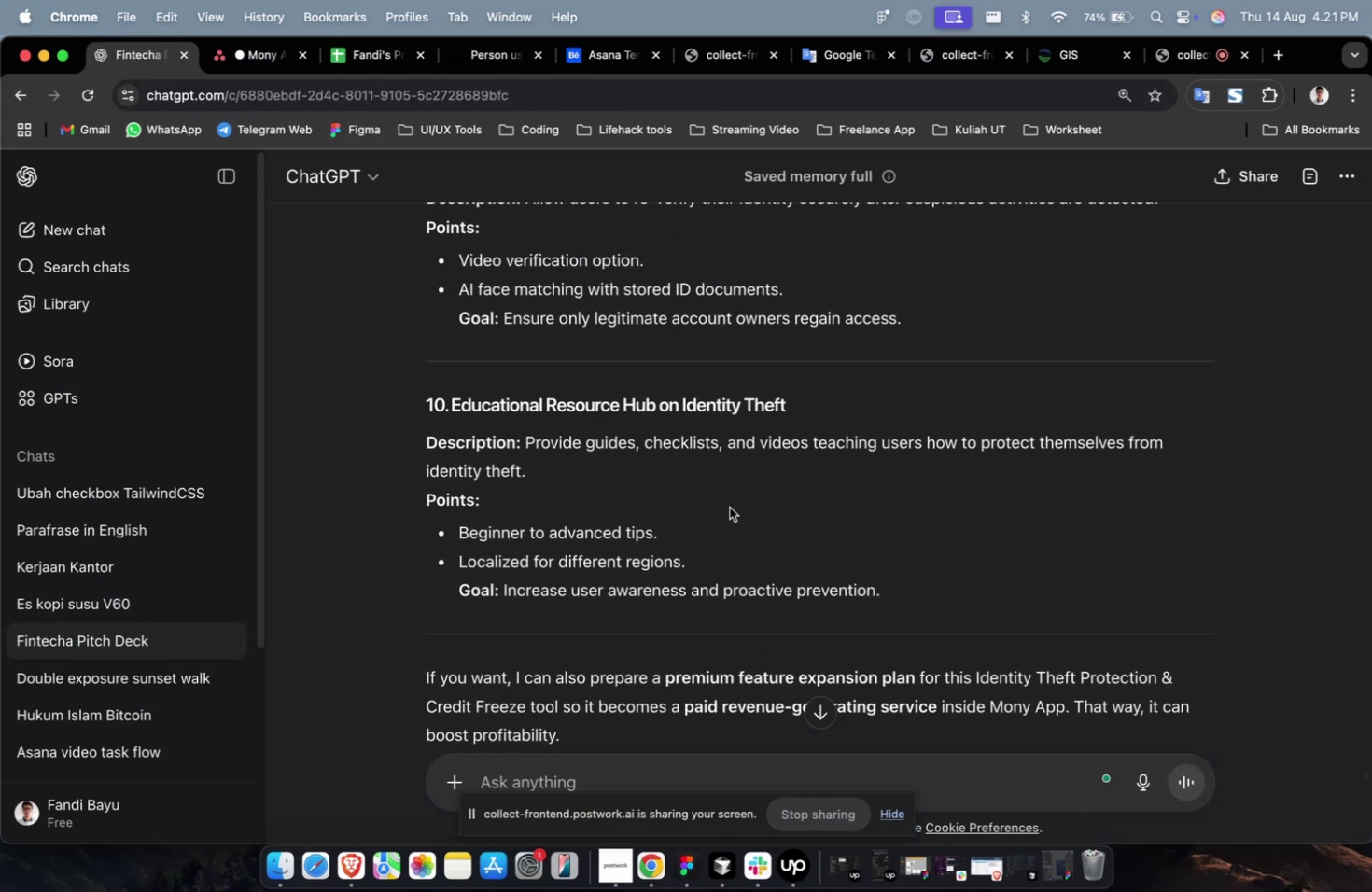 
scroll: coordinate [735, 505], scroll_direction: up, amount: 3.0
 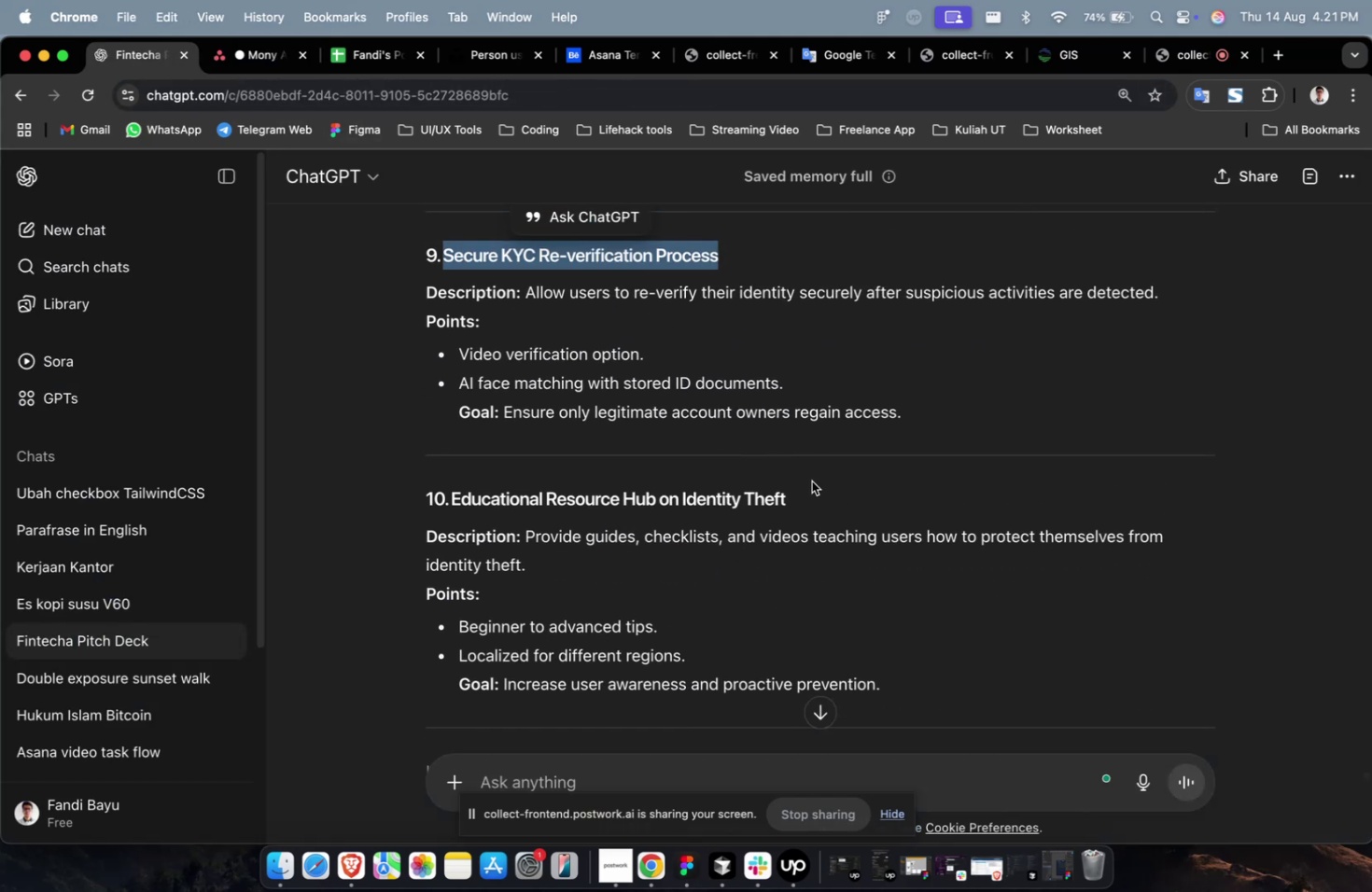 
left_click_drag(start_coordinate=[798, 497], to_coordinate=[476, 500])
 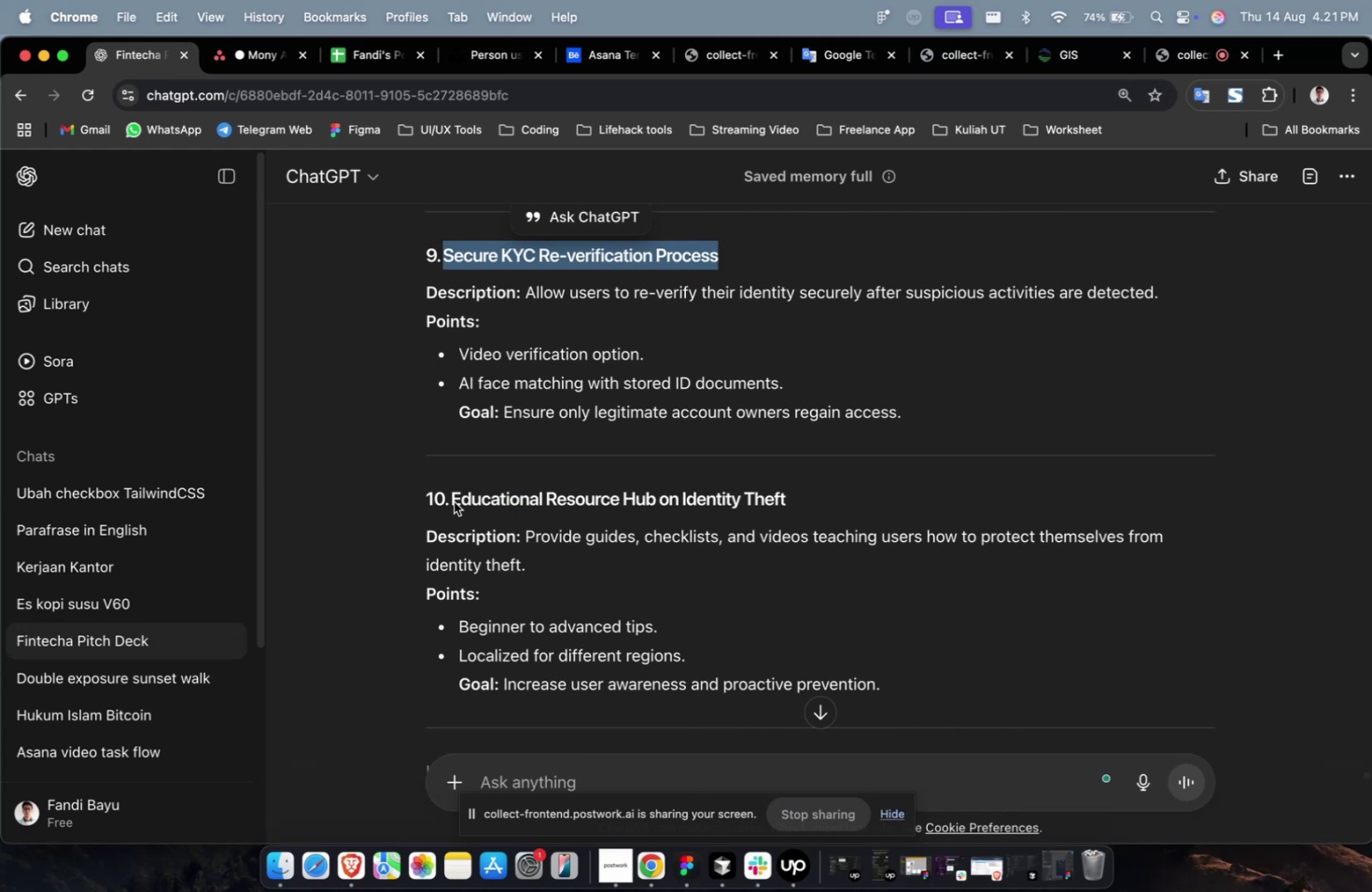 
left_click([454, 501])
 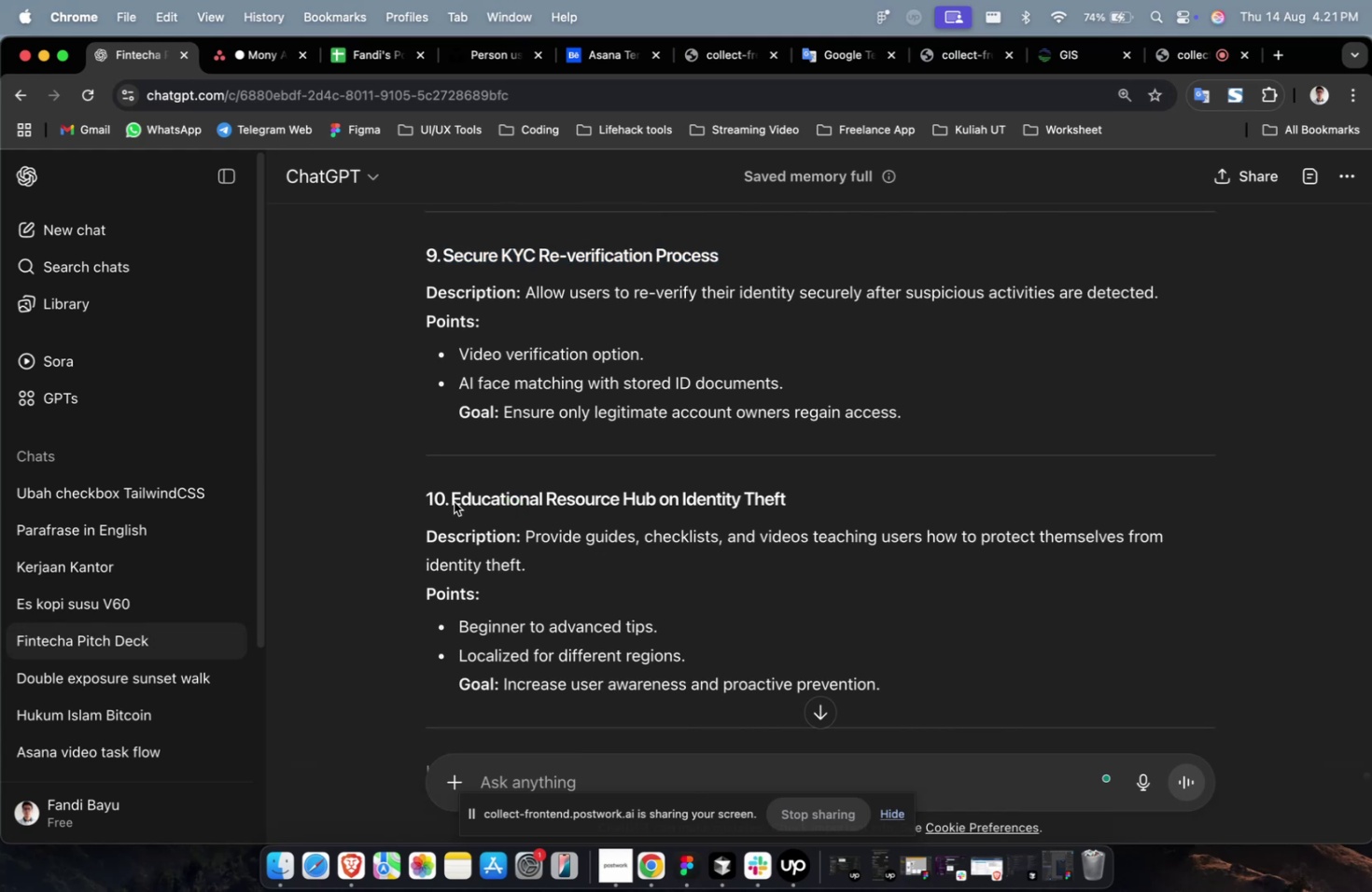 
left_click_drag(start_coordinate=[454, 501], to_coordinate=[838, 496])
 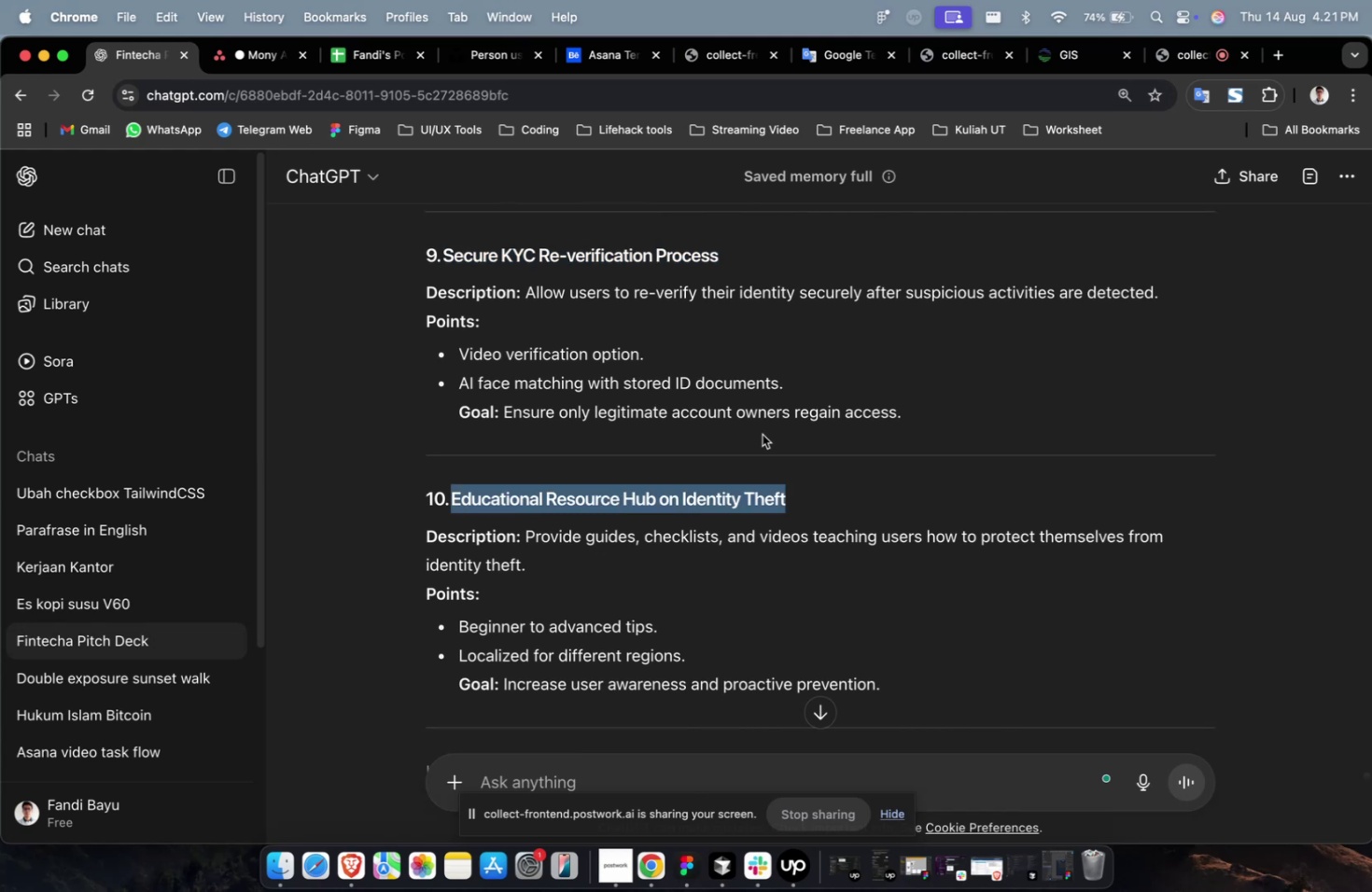 
key(Meta+C)
 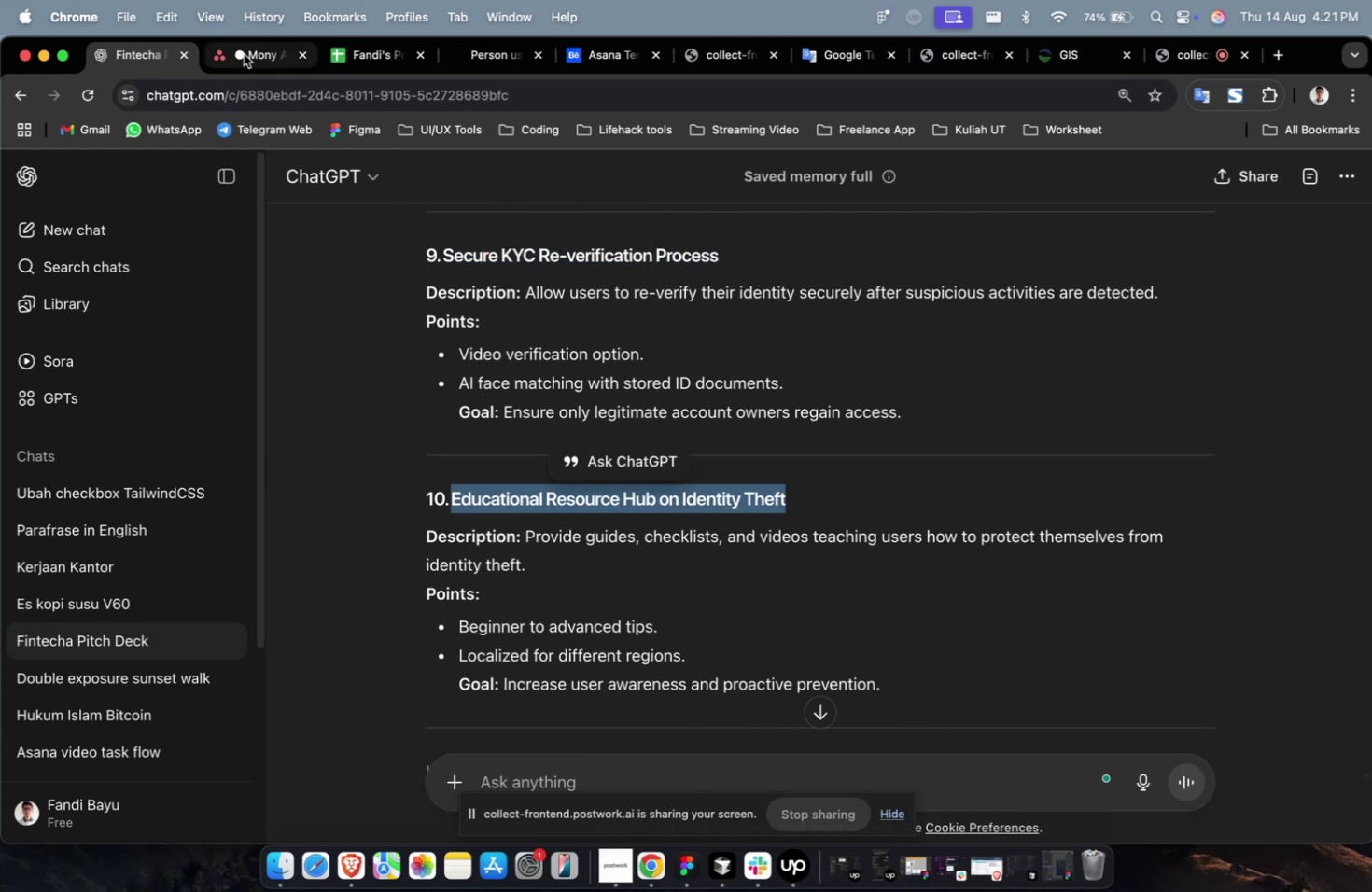 
left_click([244, 54])
 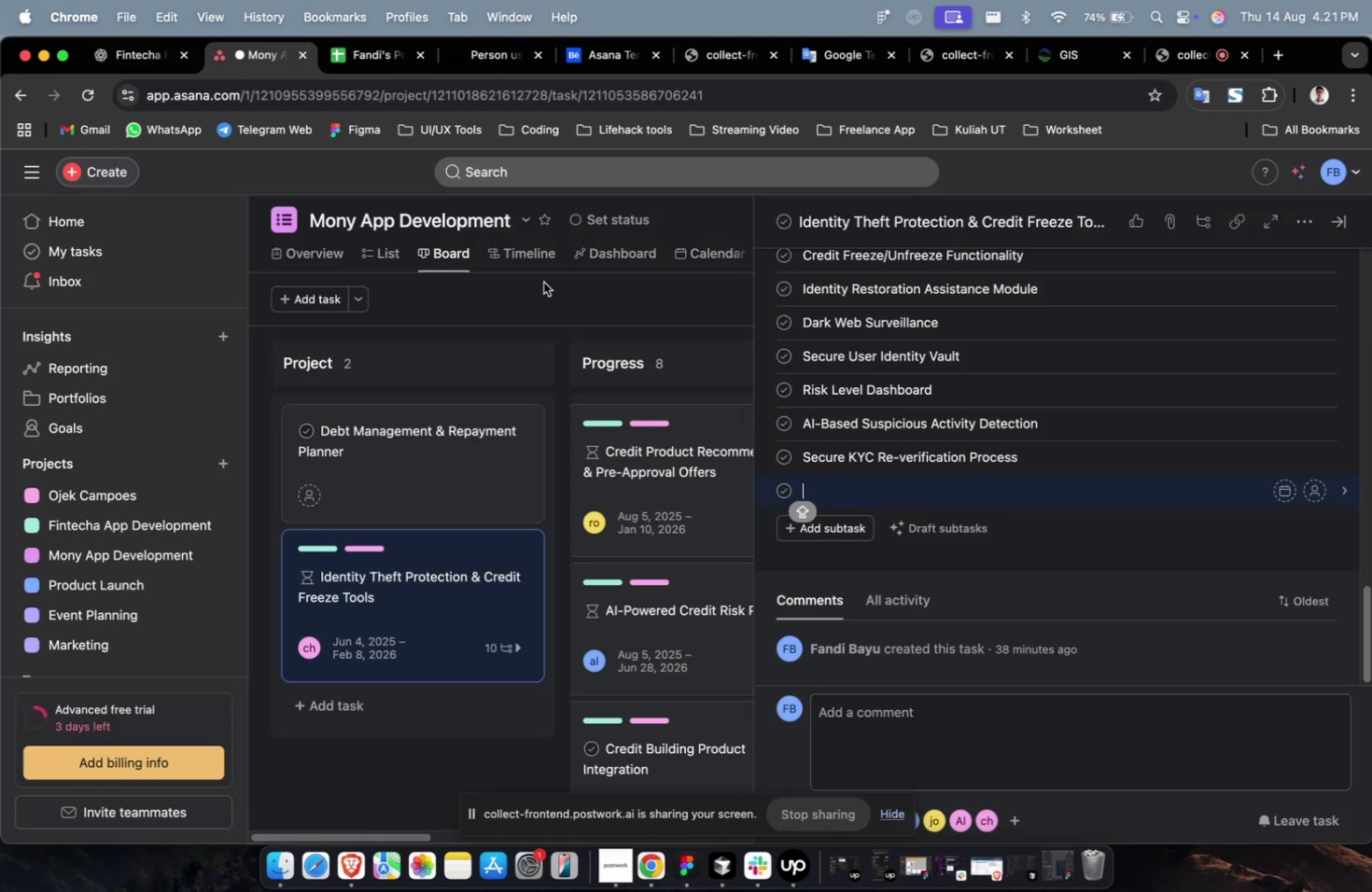 
key(Meta+V)
 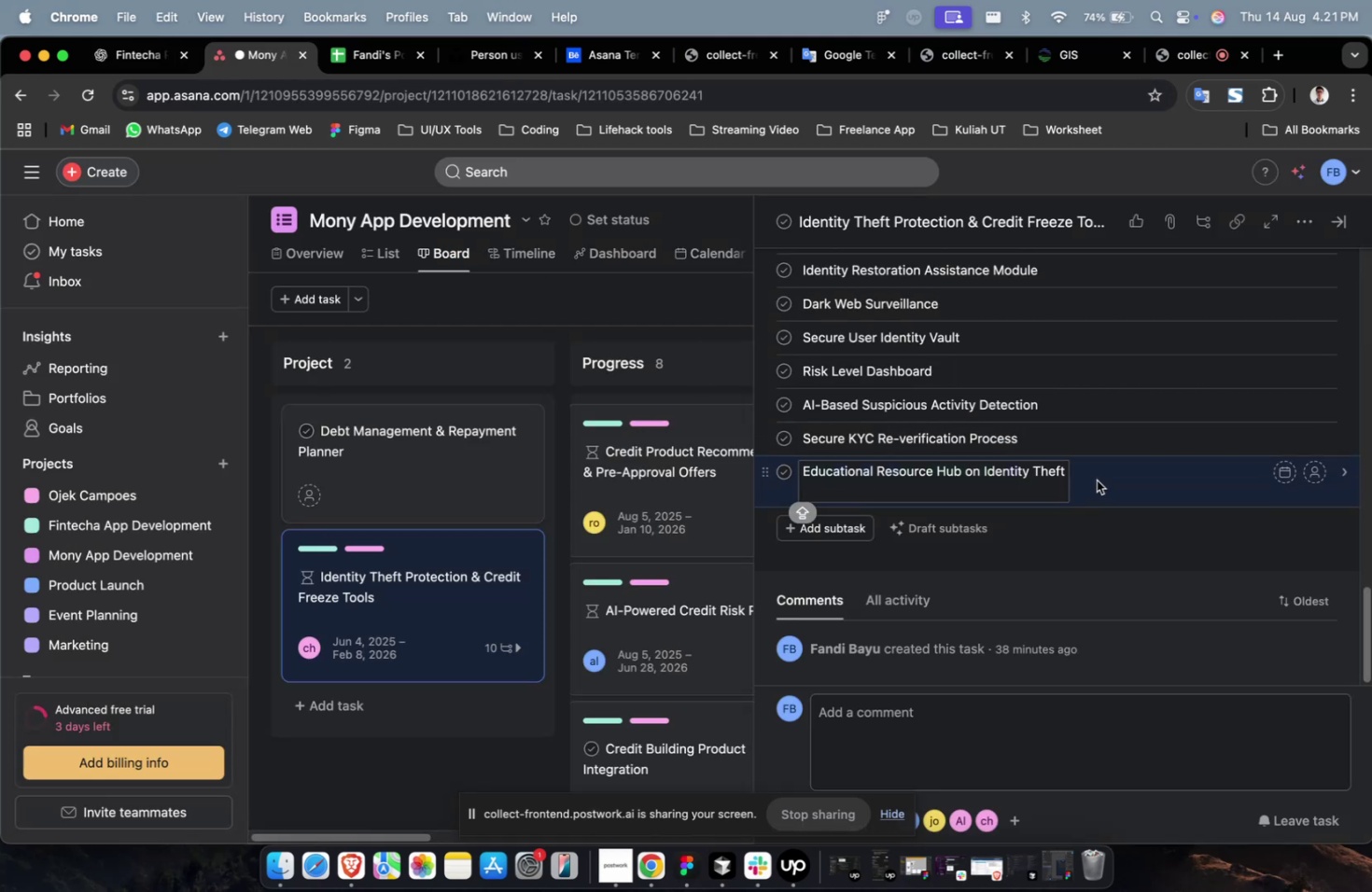 
key(Backspace)
 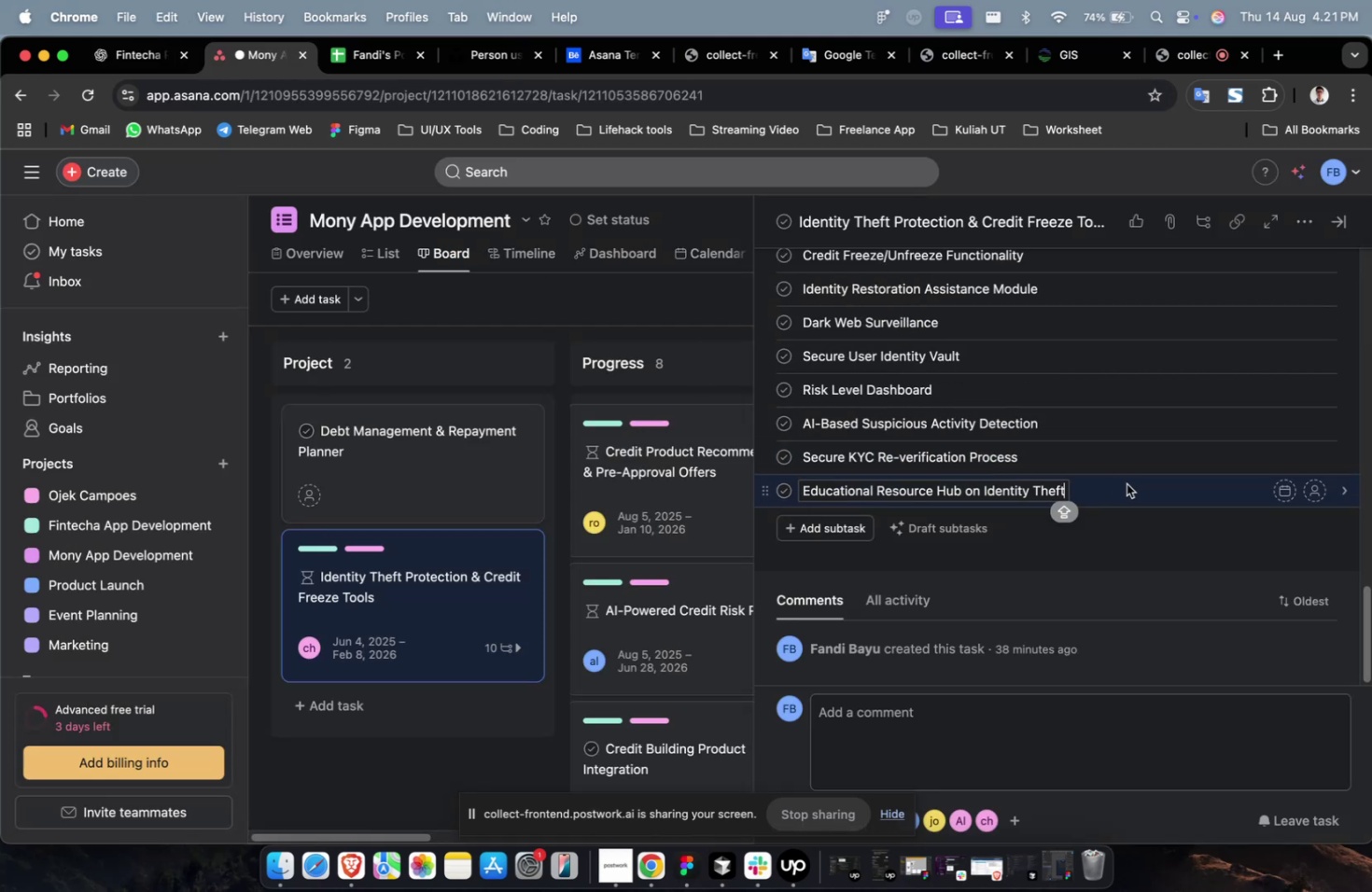 
left_click([1126, 483])
 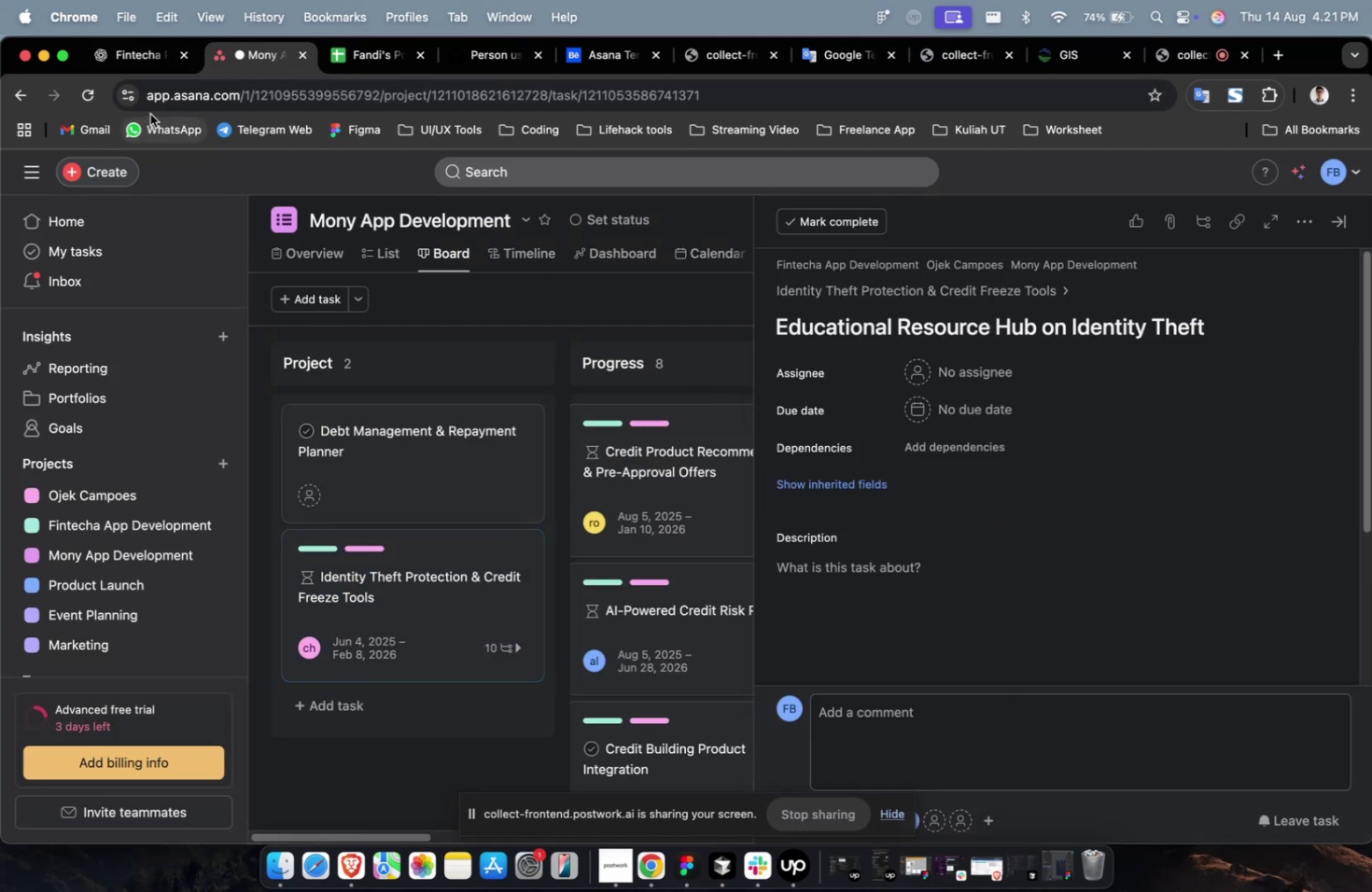 
left_click([147, 59])
 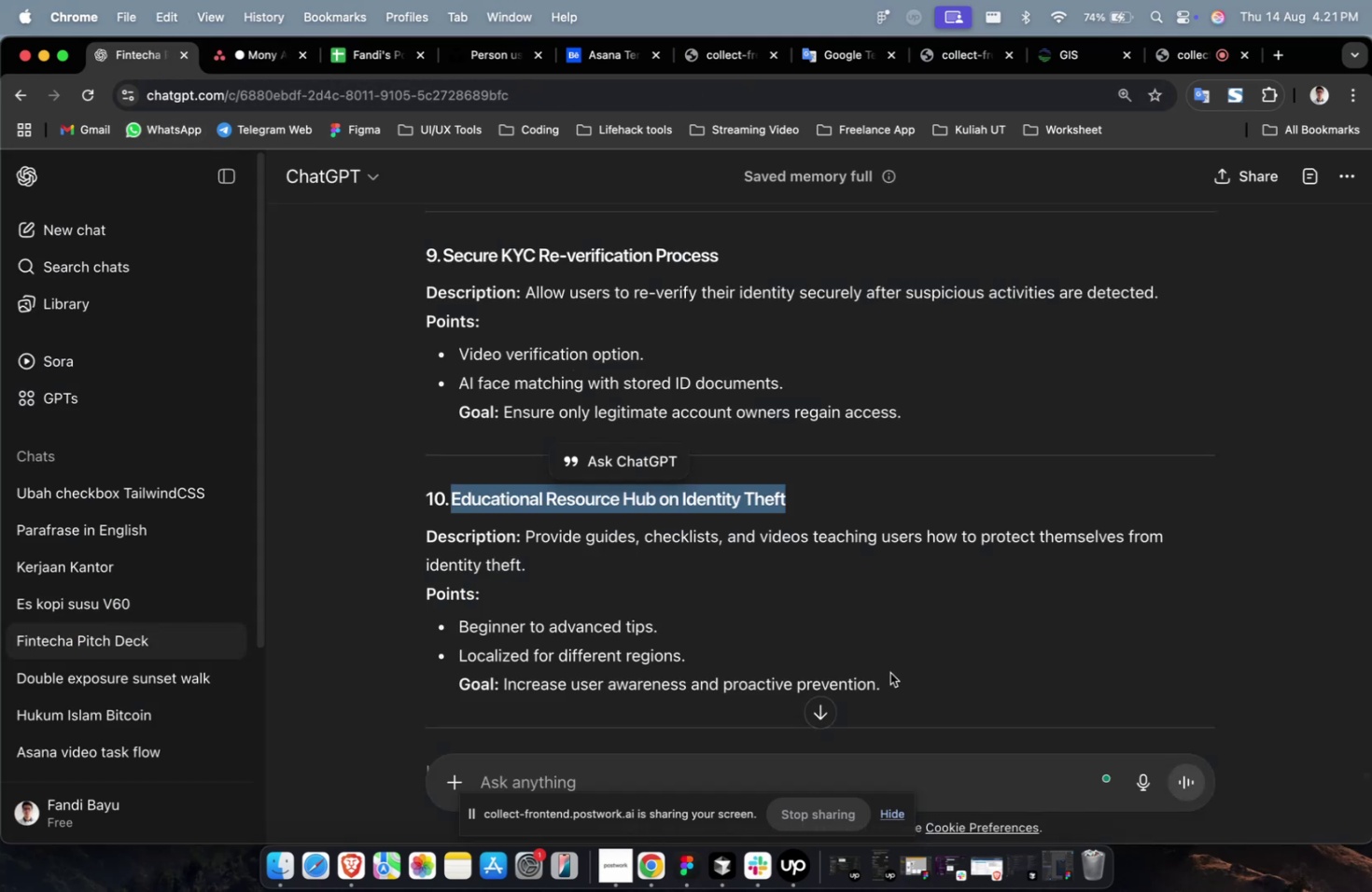 
left_click_drag(start_coordinate=[890, 678], to_coordinate=[526, 540])
 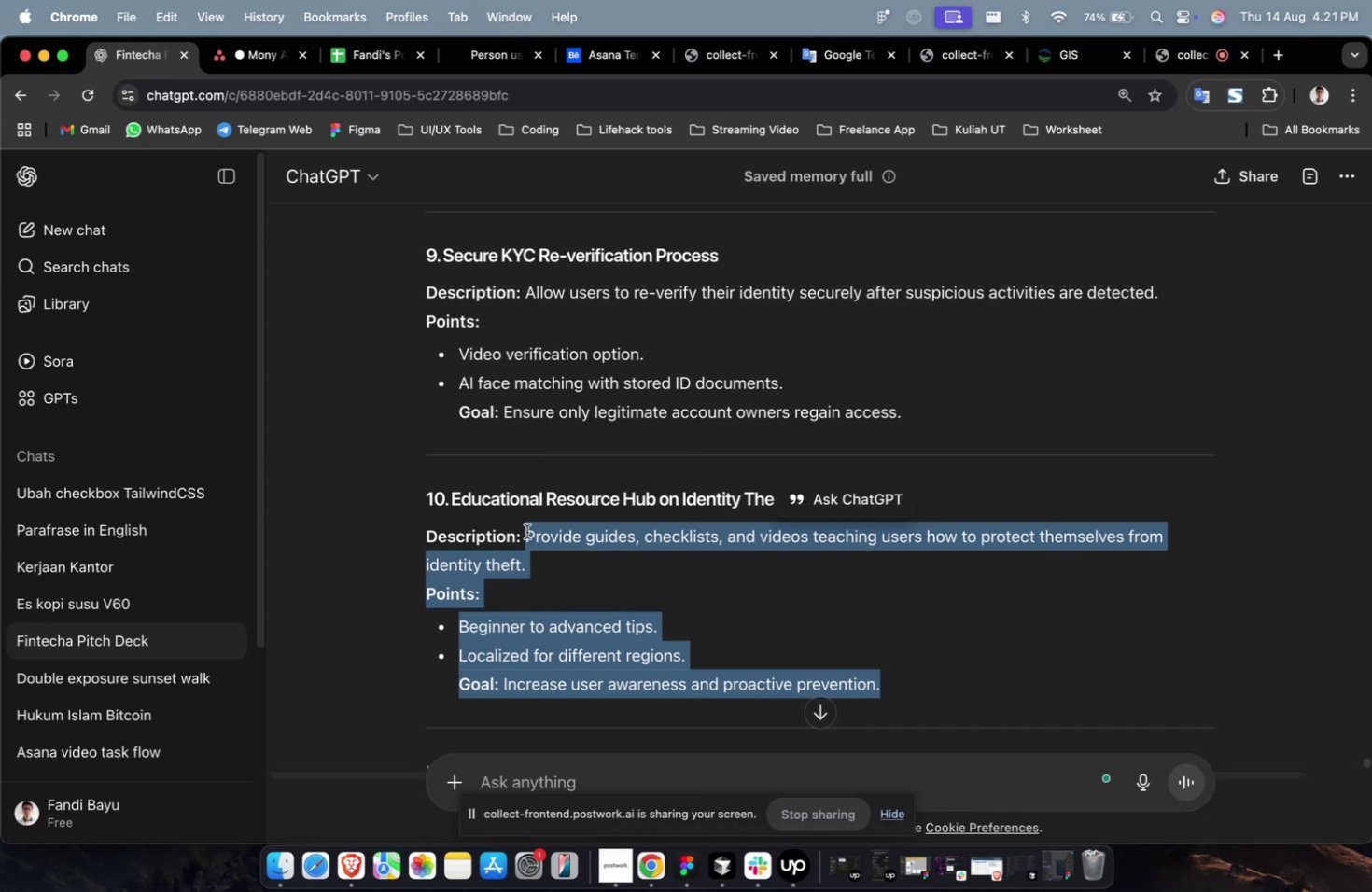 
key(Meta+C)
 